 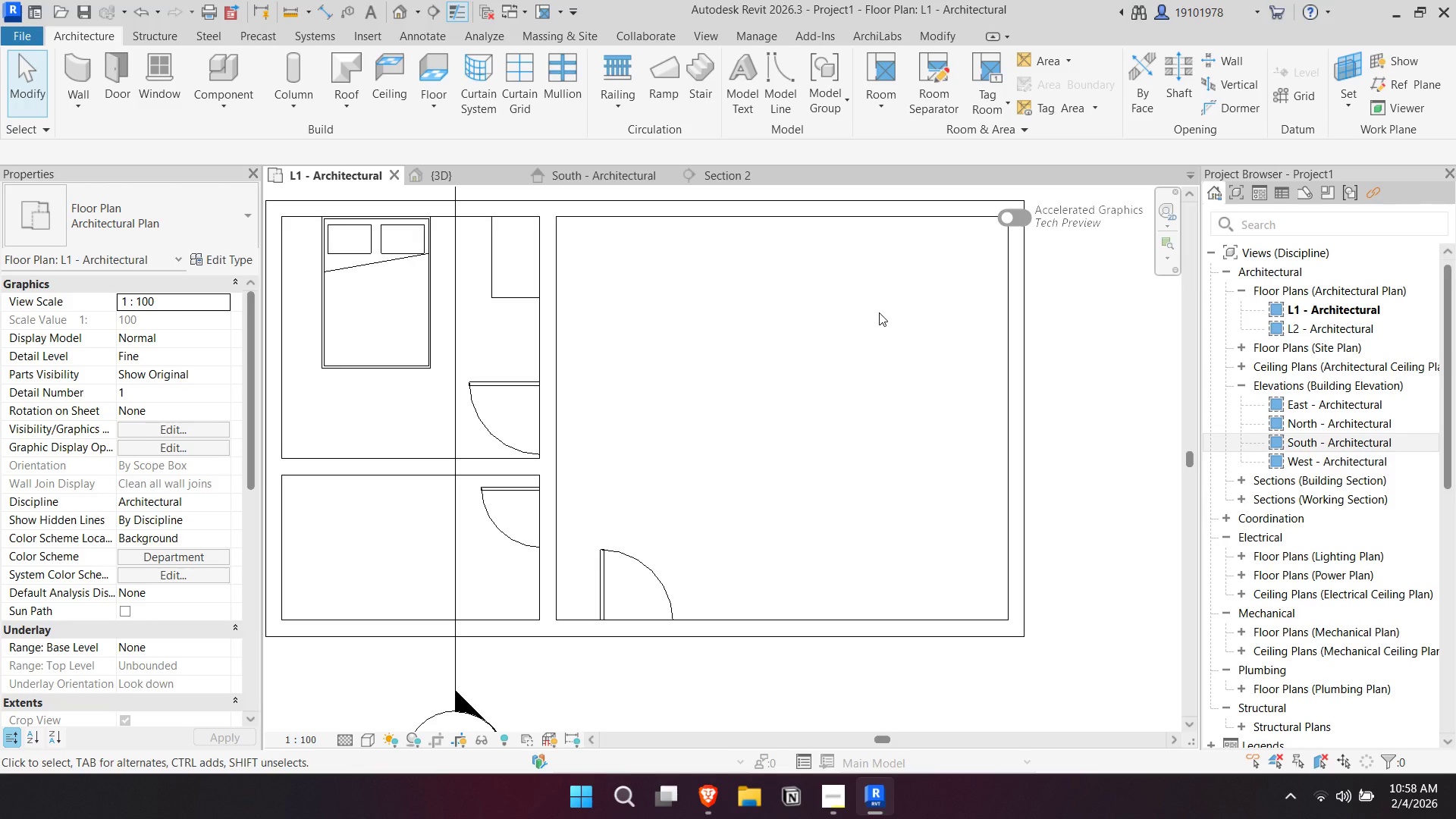 
left_click_drag(start_coordinate=[557, 464], to_coordinate=[560, 469])
 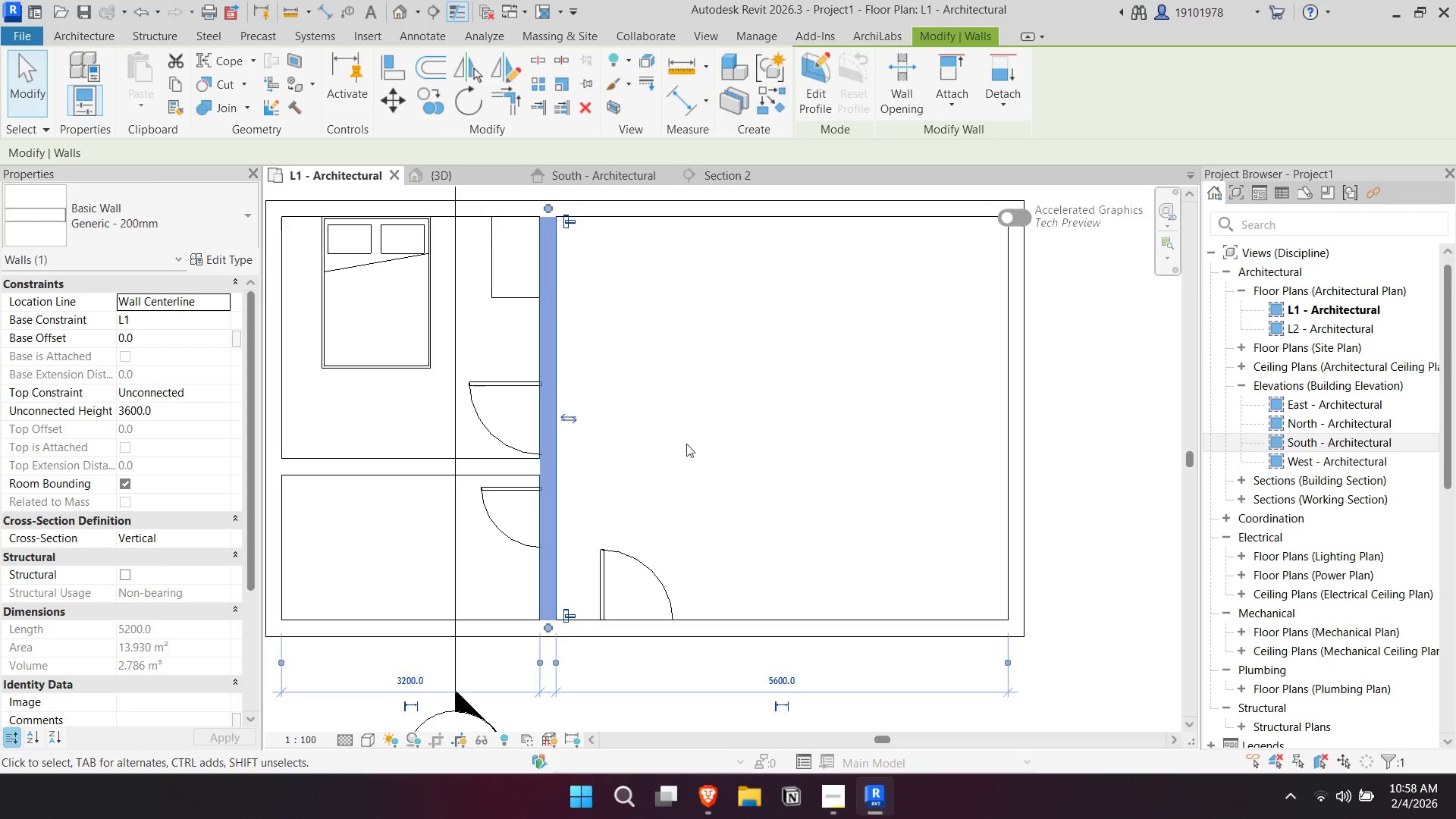 
left_click([697, 441])
 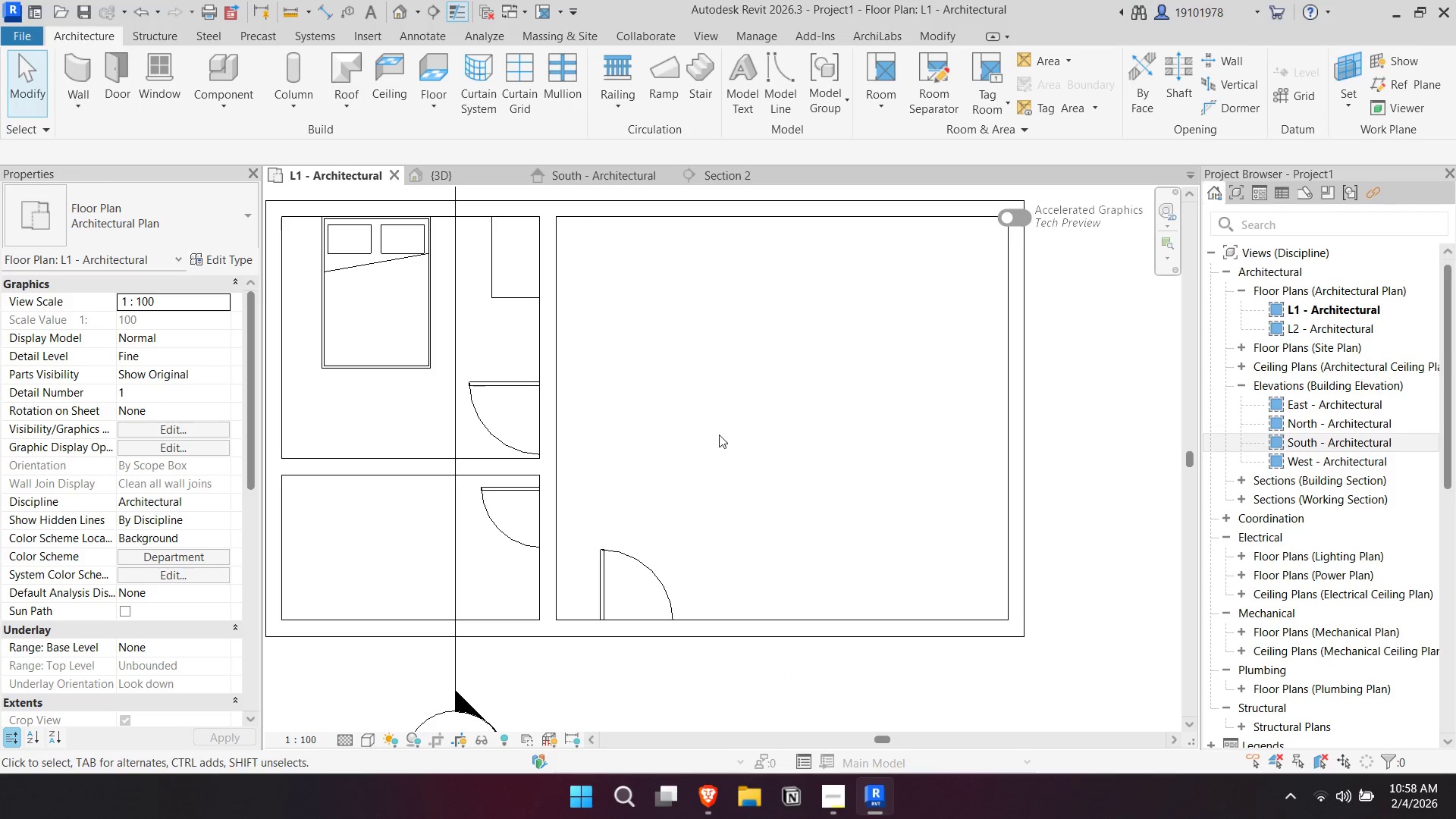 
scroll: coordinate [745, 425], scroll_direction: down, amount: 3.0
 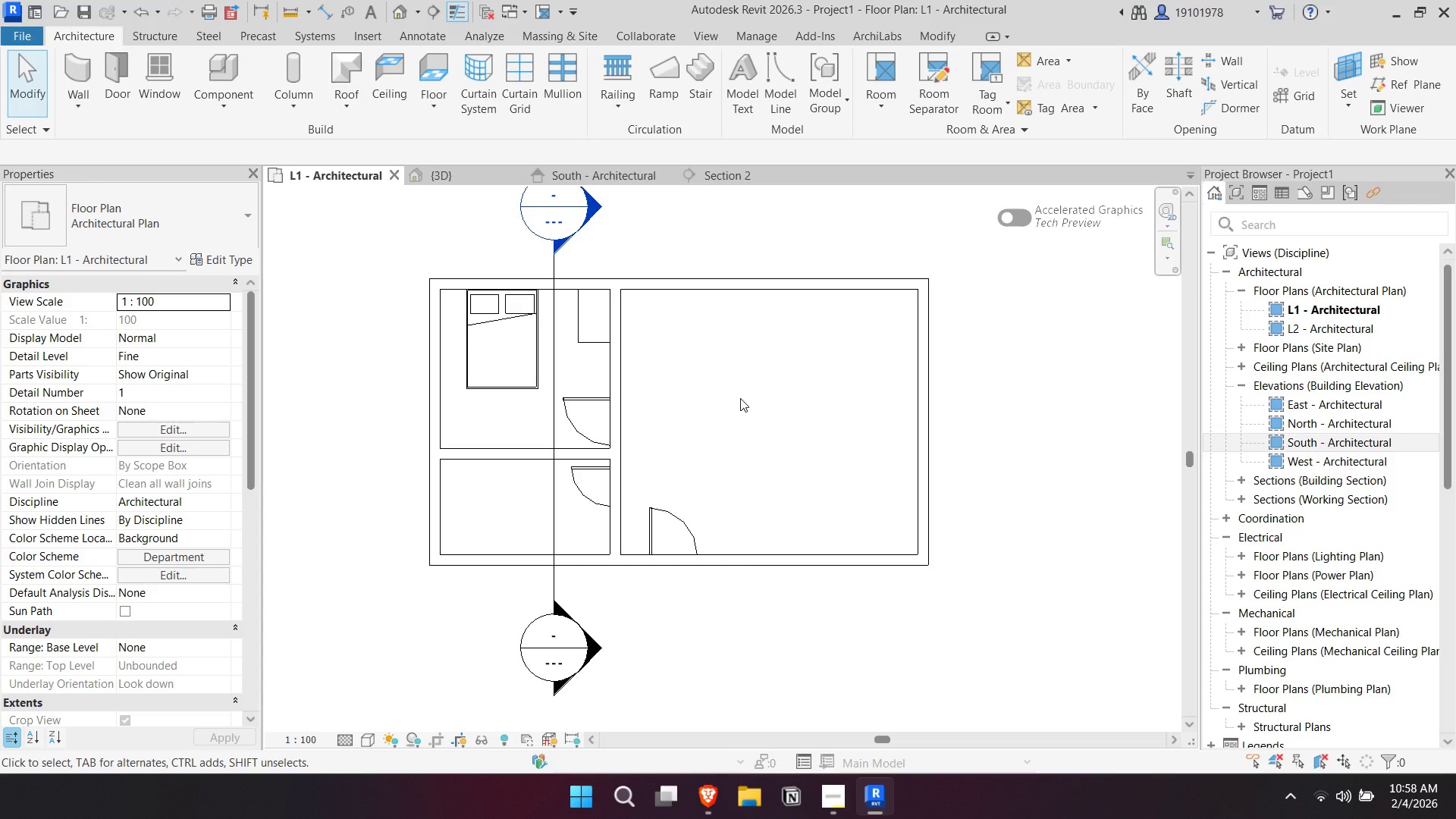 
wait(16.29)
 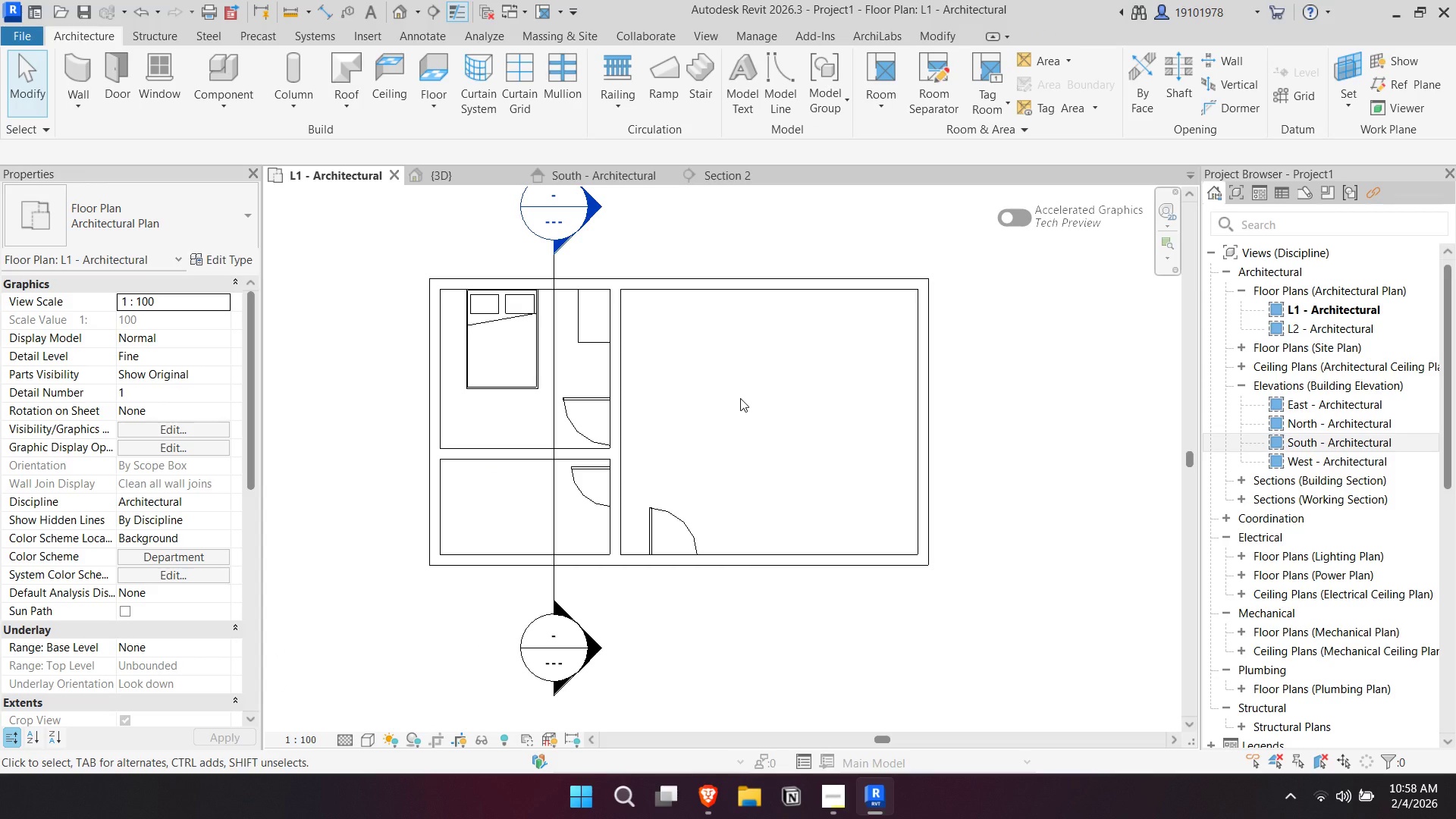 
left_click_drag(start_coordinate=[686, 519], to_coordinate=[889, 532])
 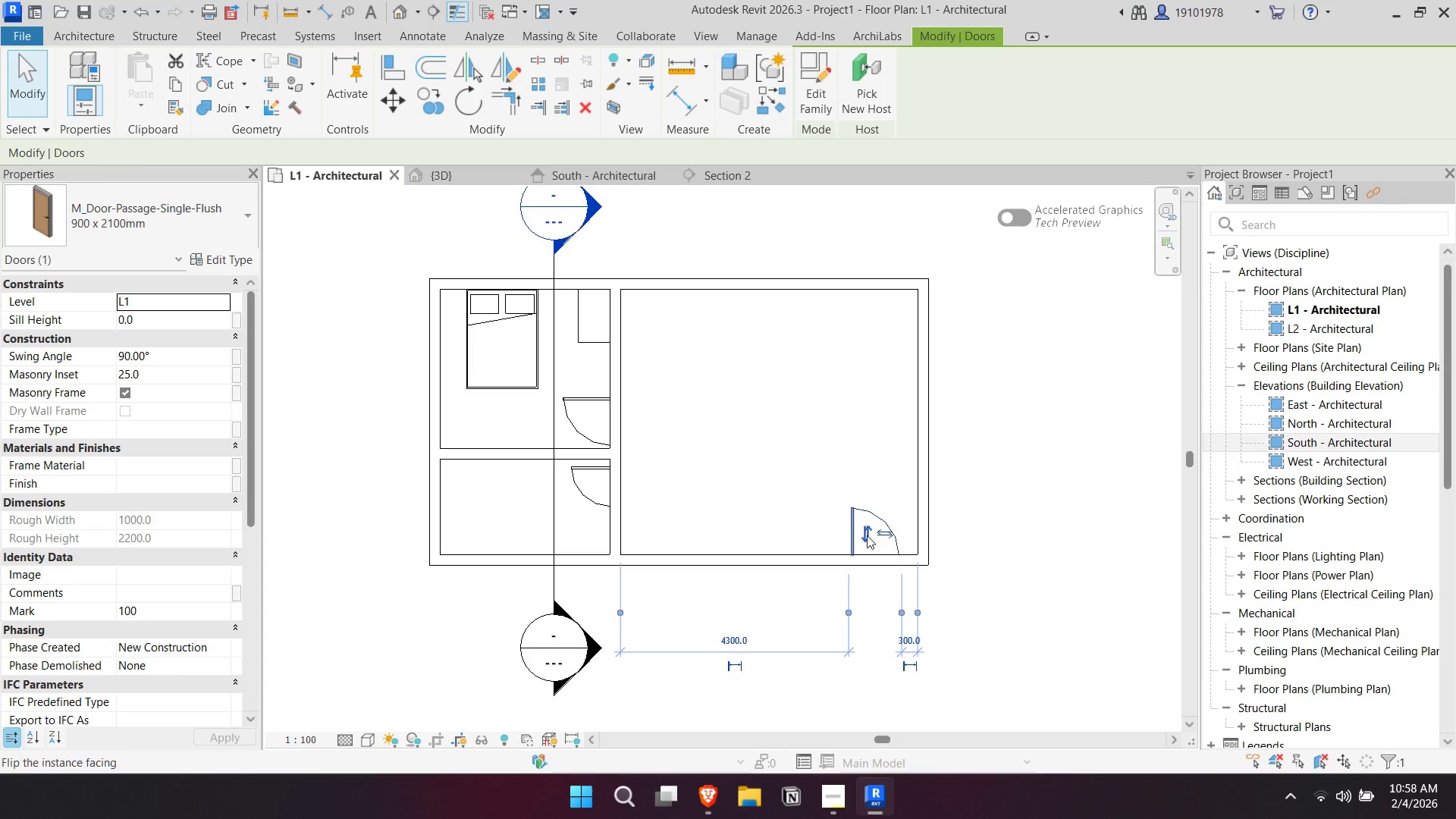 
left_click([867, 535])
 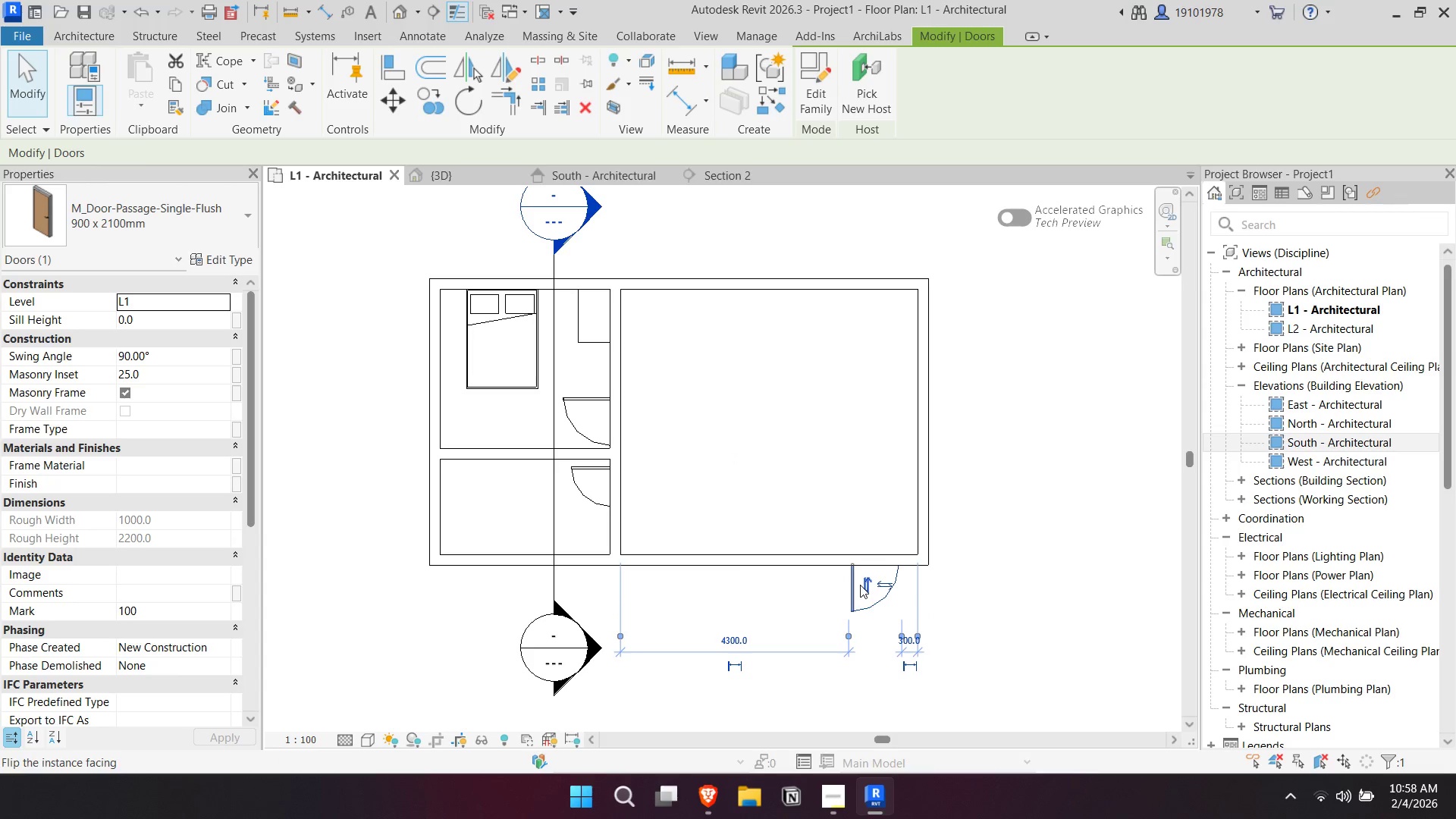 
left_click([888, 586])
 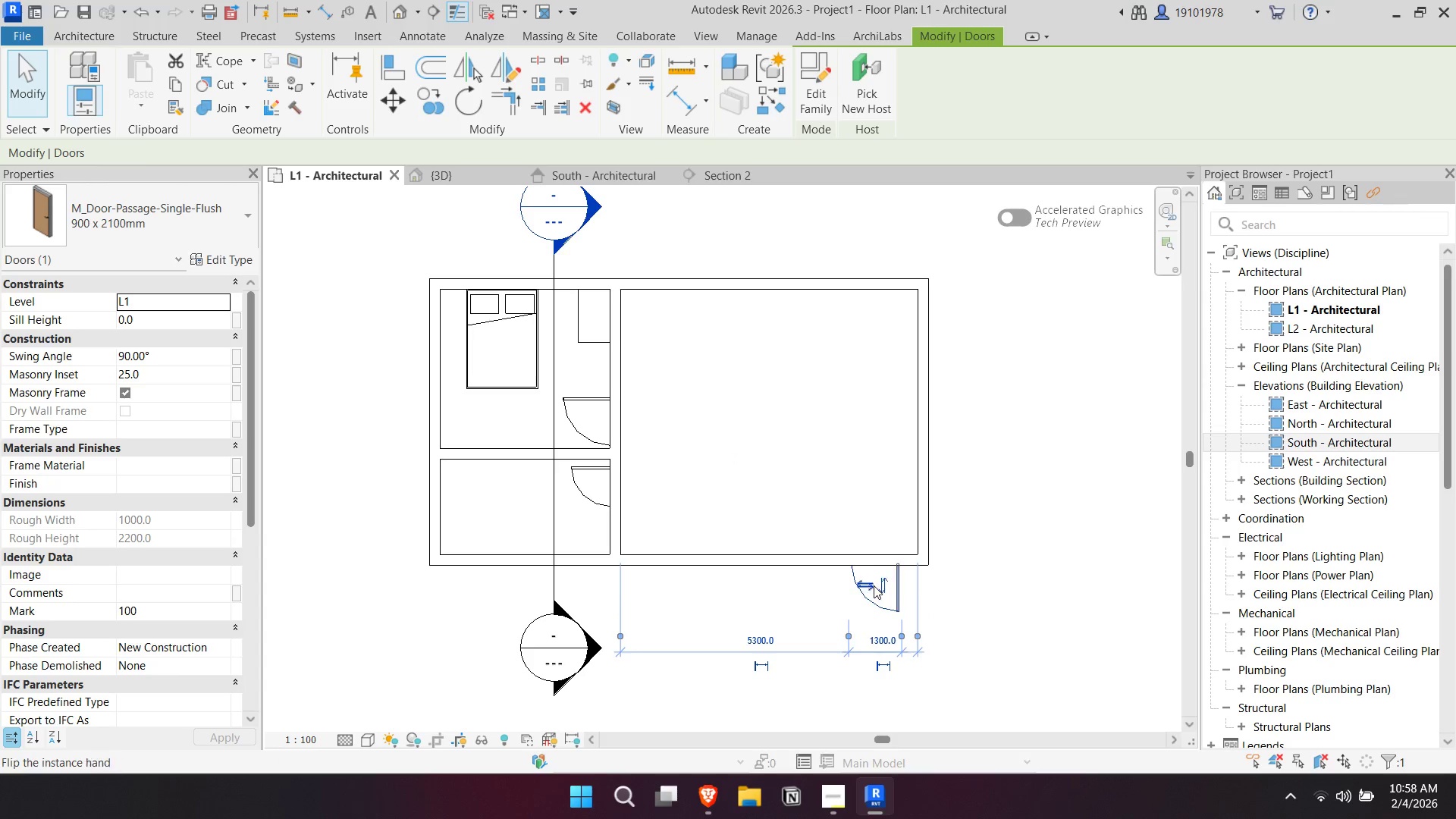 
left_click_drag(start_coordinate=[877, 585], to_coordinate=[872, 587])
 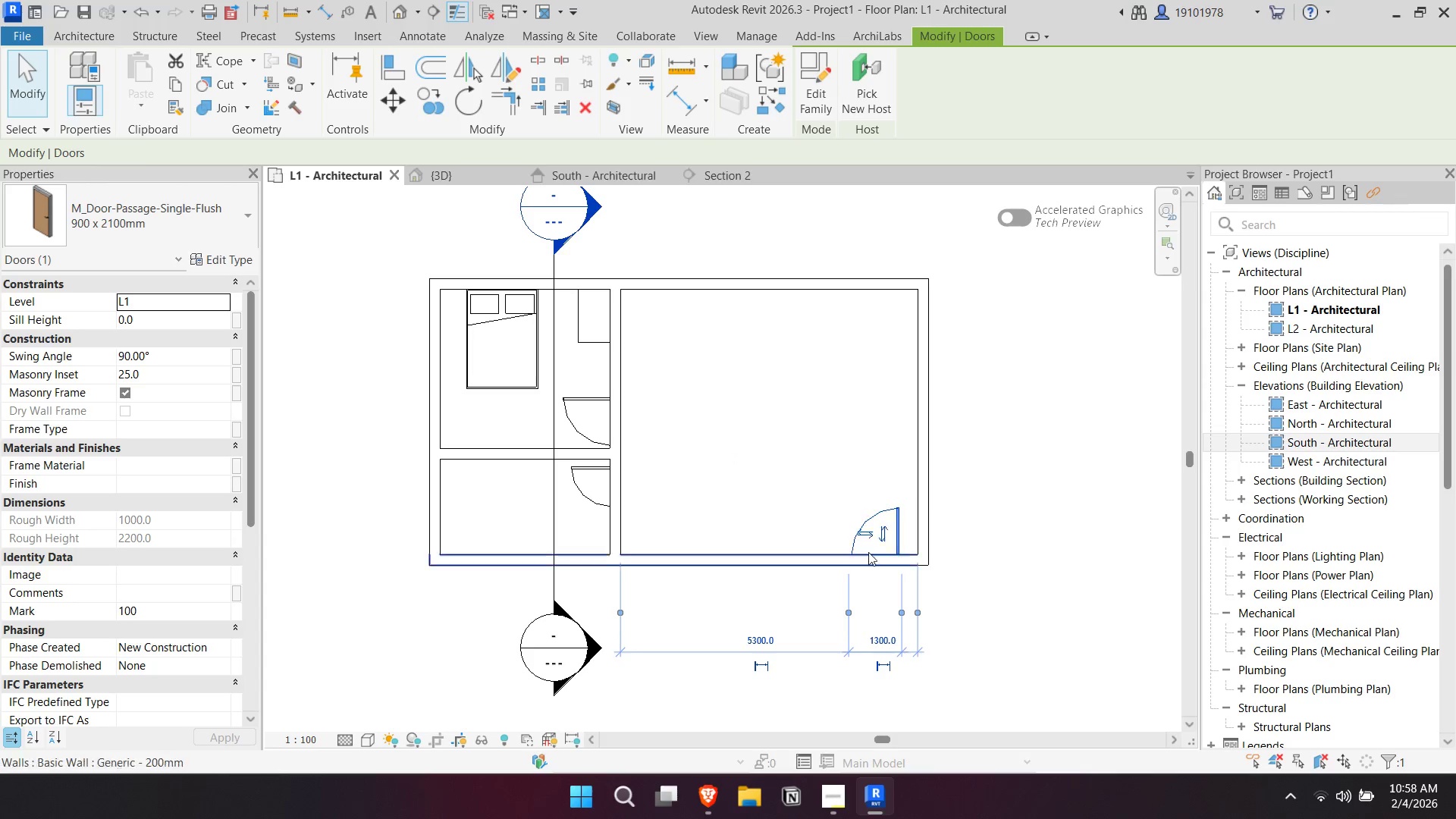 
left_click([798, 453])
 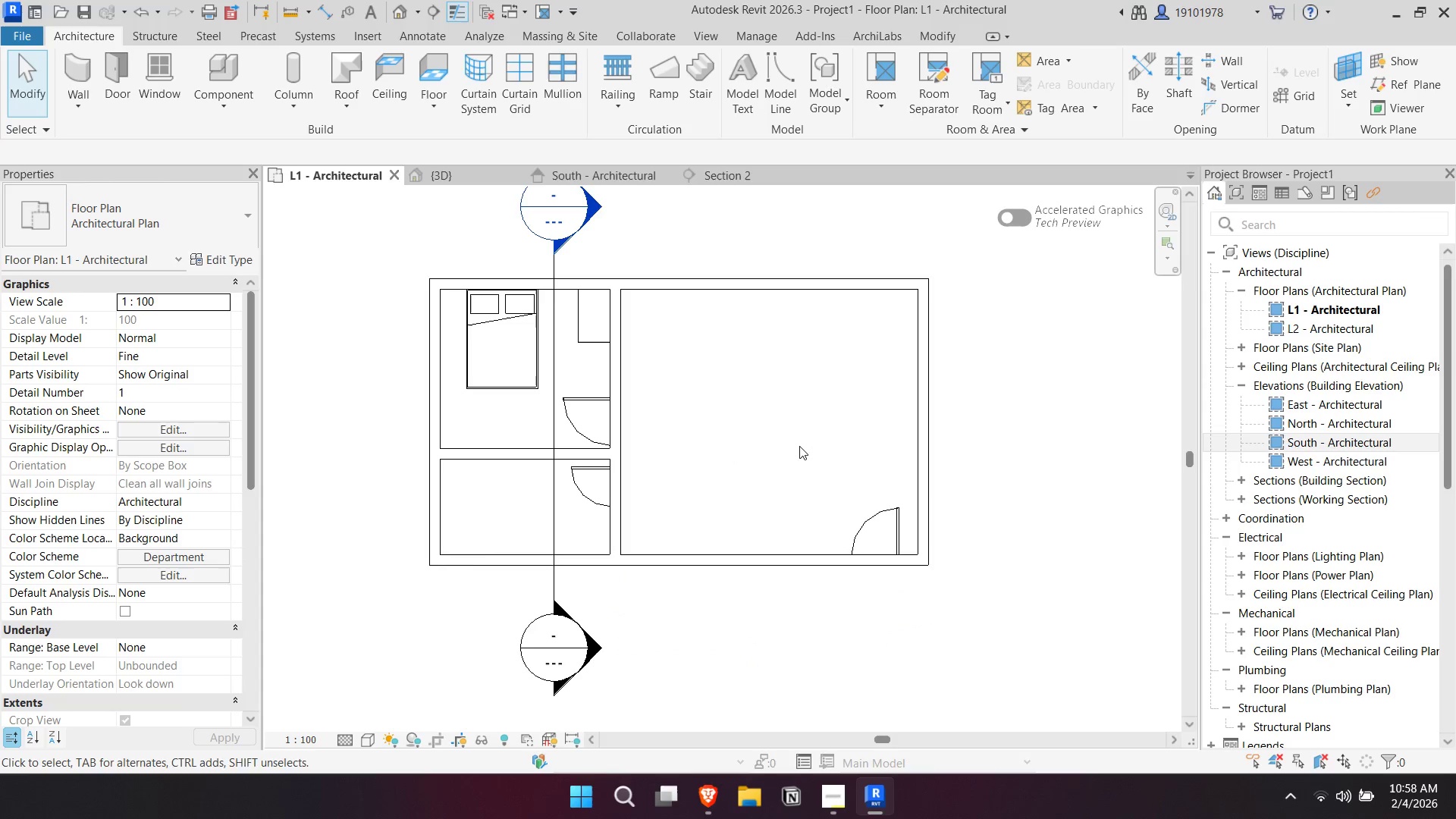 
scroll: coordinate [803, 397], scroll_direction: up, amount: 1.0
 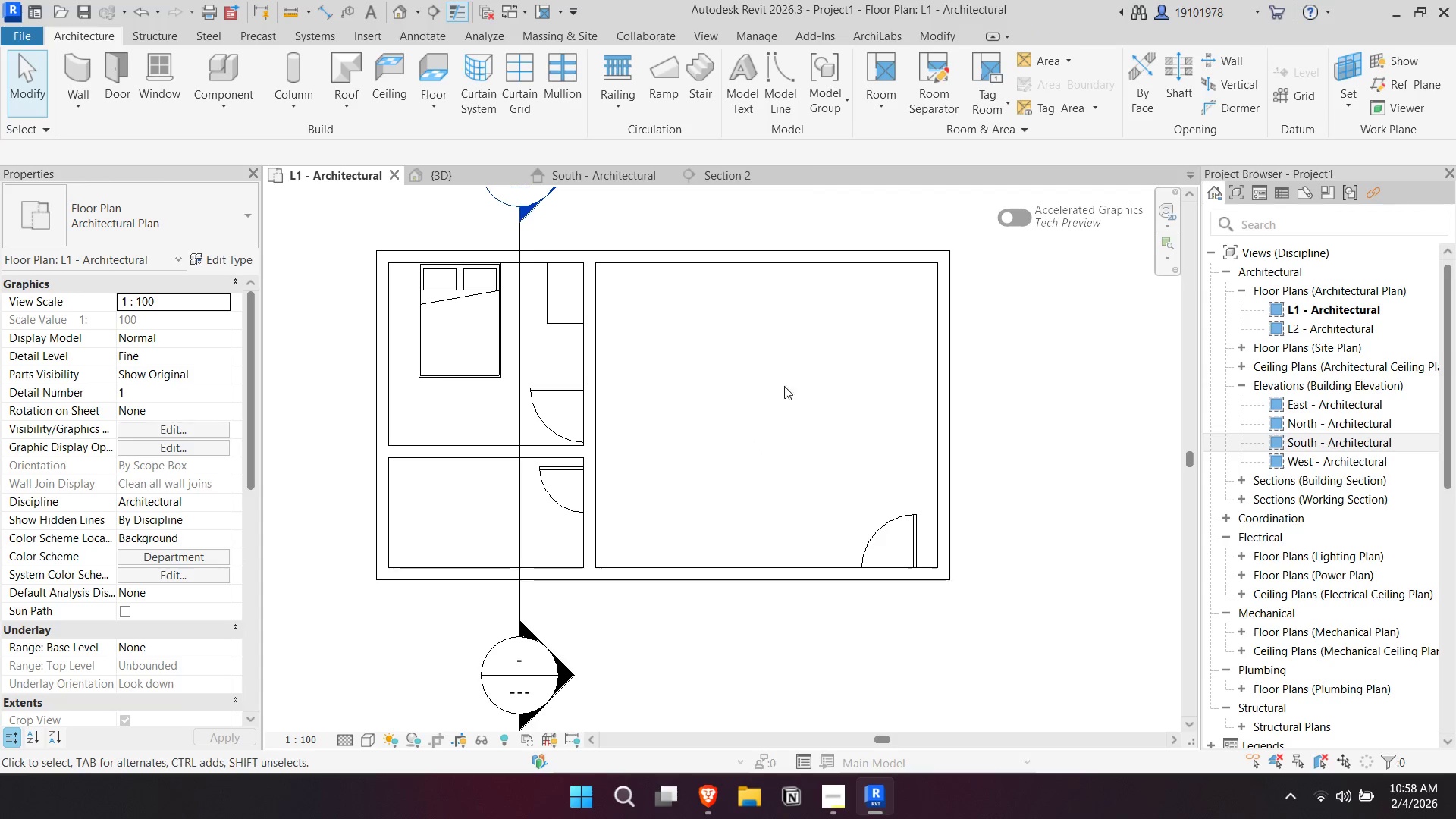 
key(Escape)
 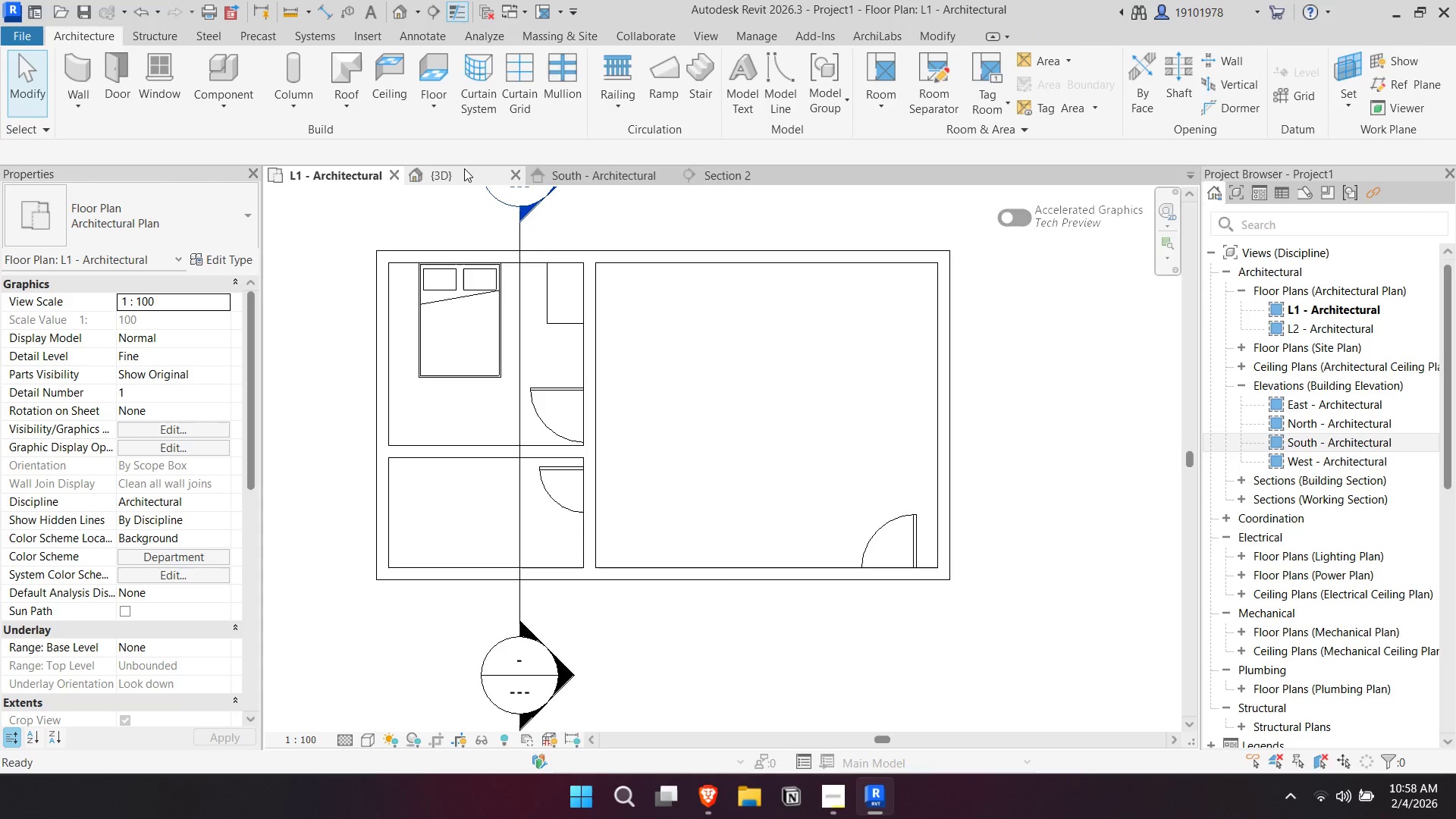 
left_click([464, 168])
 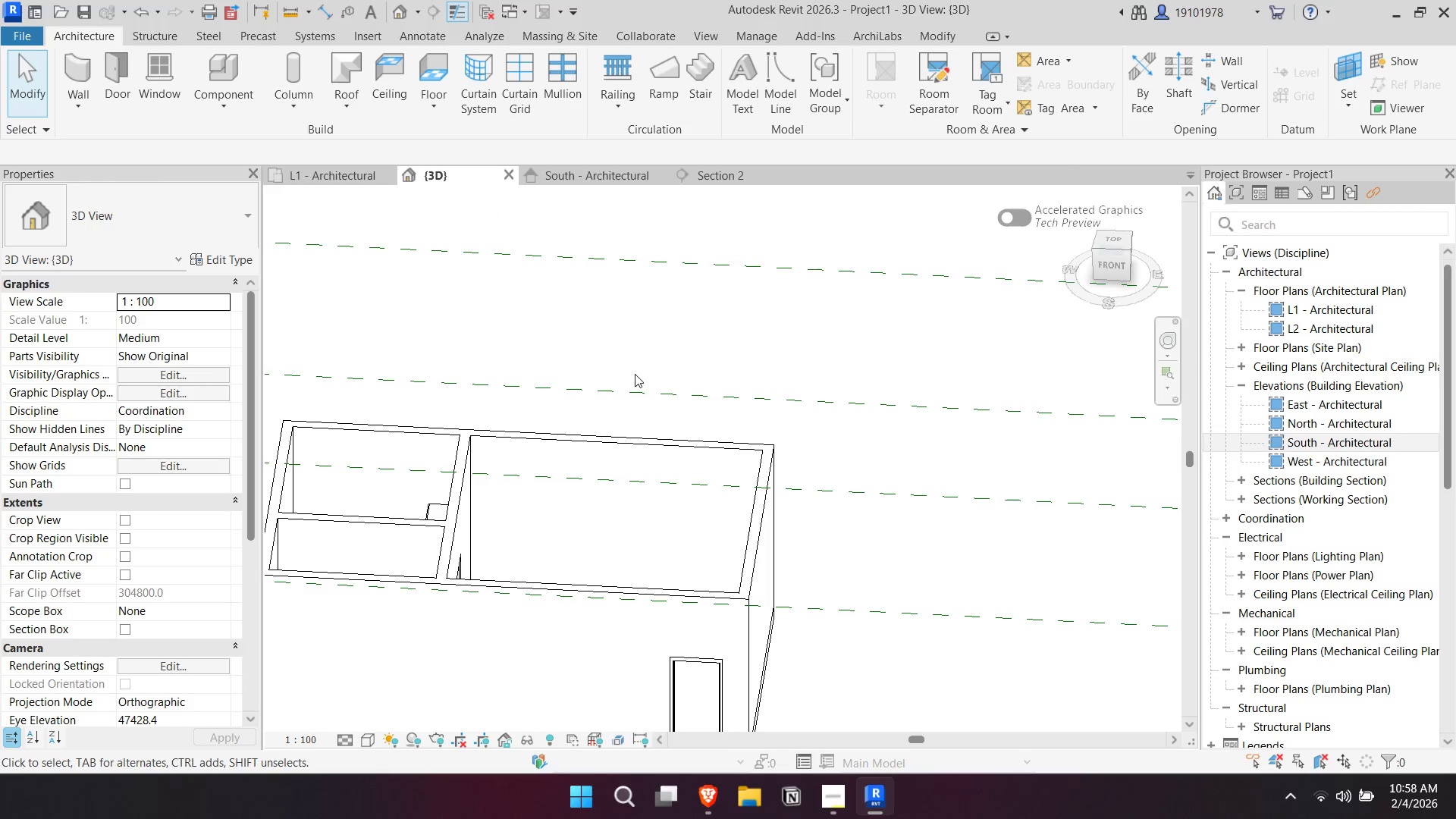 
hold_key(key=ShiftLeft, duration=0.62)
 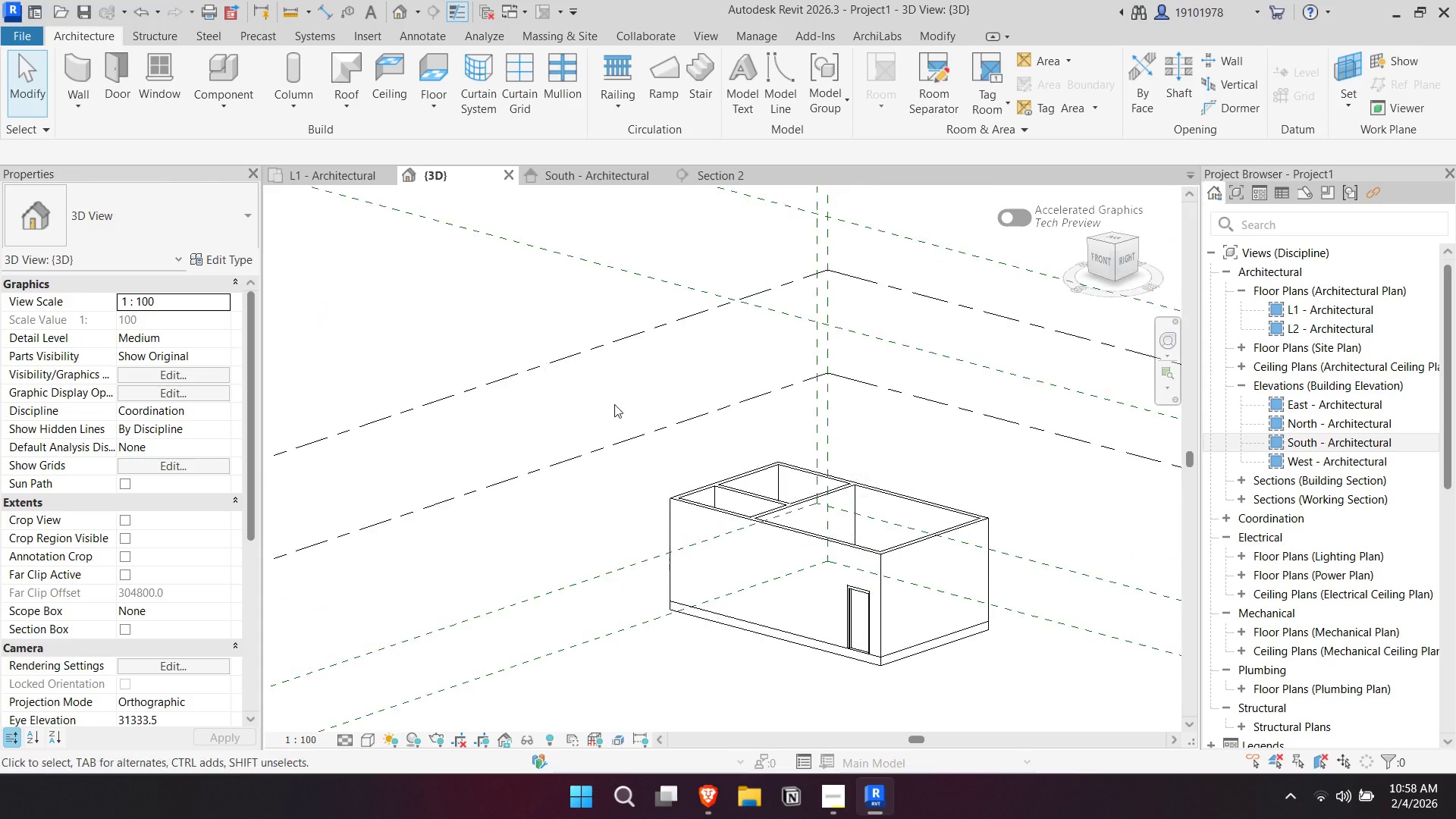 
scroll: coordinate [624, 481], scroll_direction: down, amount: 4.0
 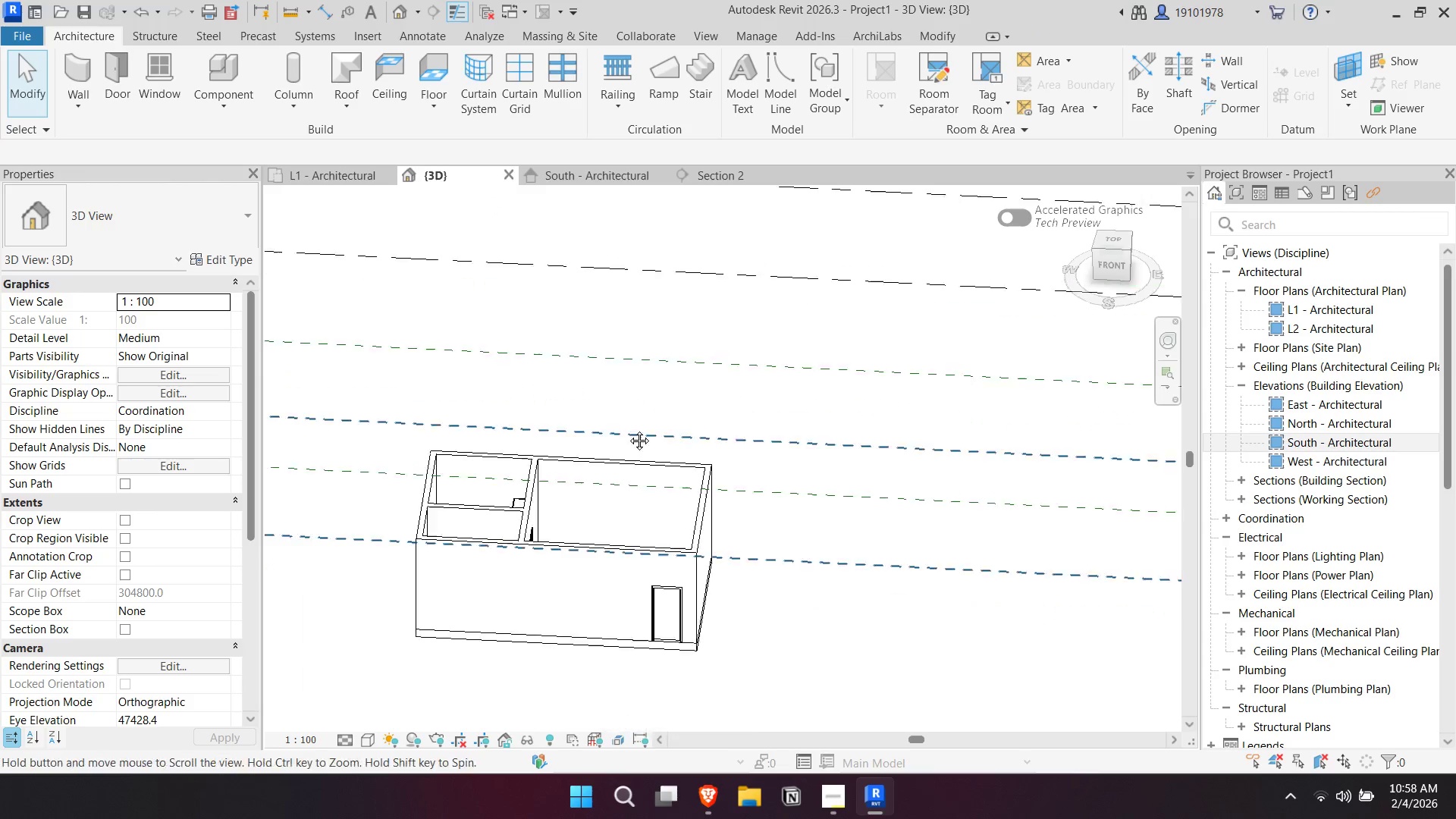 
hold_key(key=ShiftLeft, duration=0.44)
 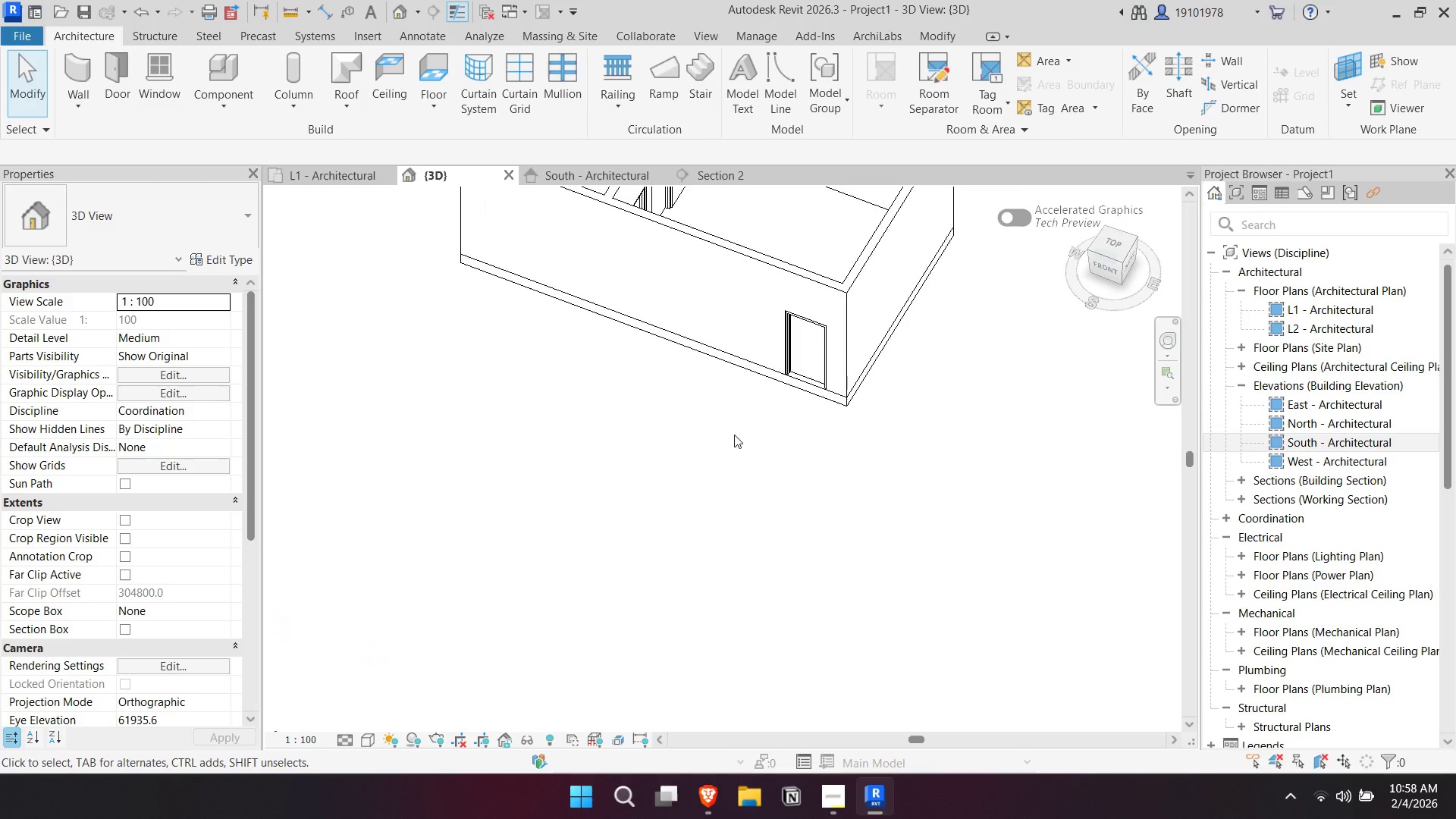 
scroll: coordinate [734, 384], scroll_direction: up, amount: 5.0
 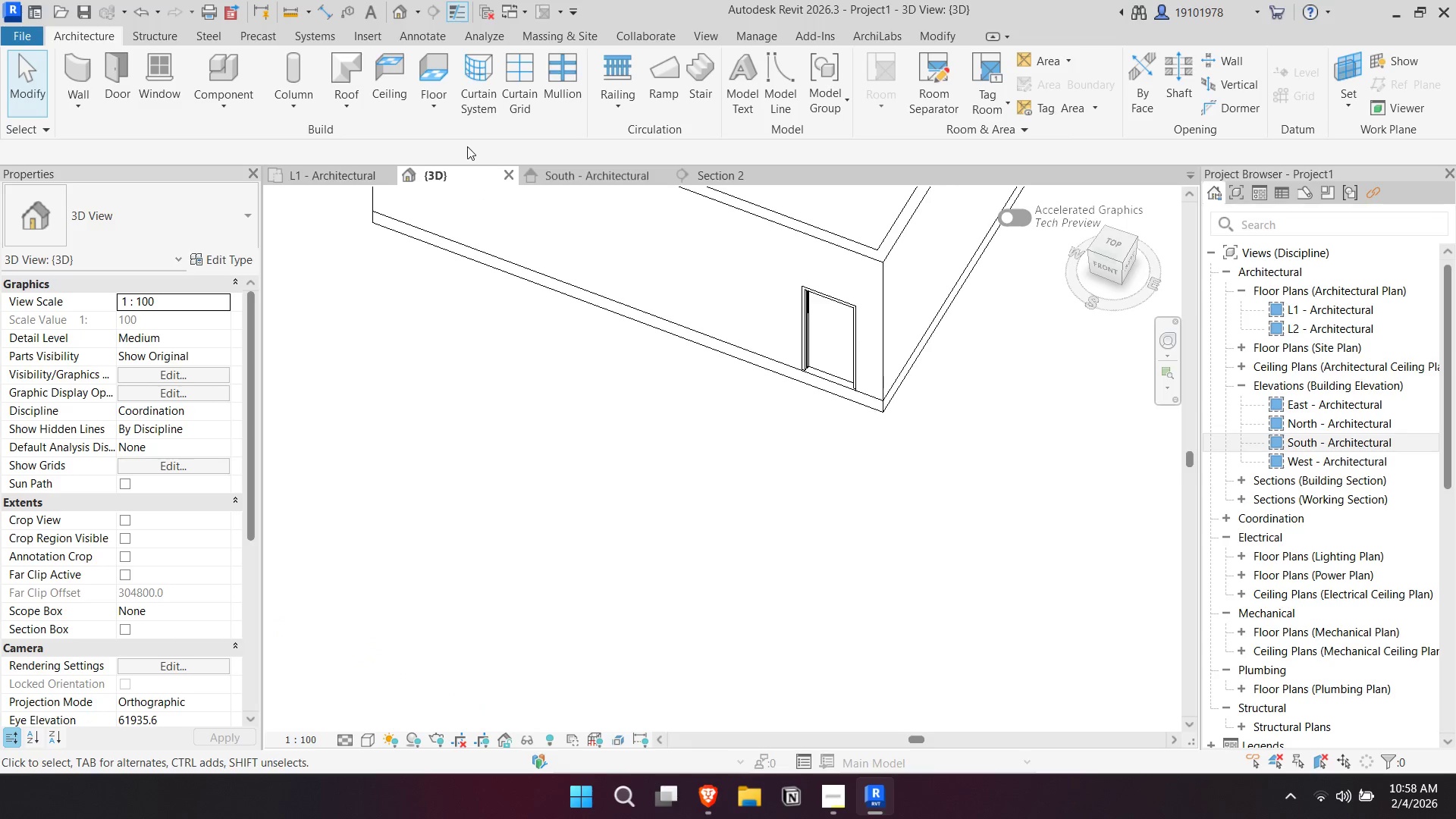 
key(Escape)
 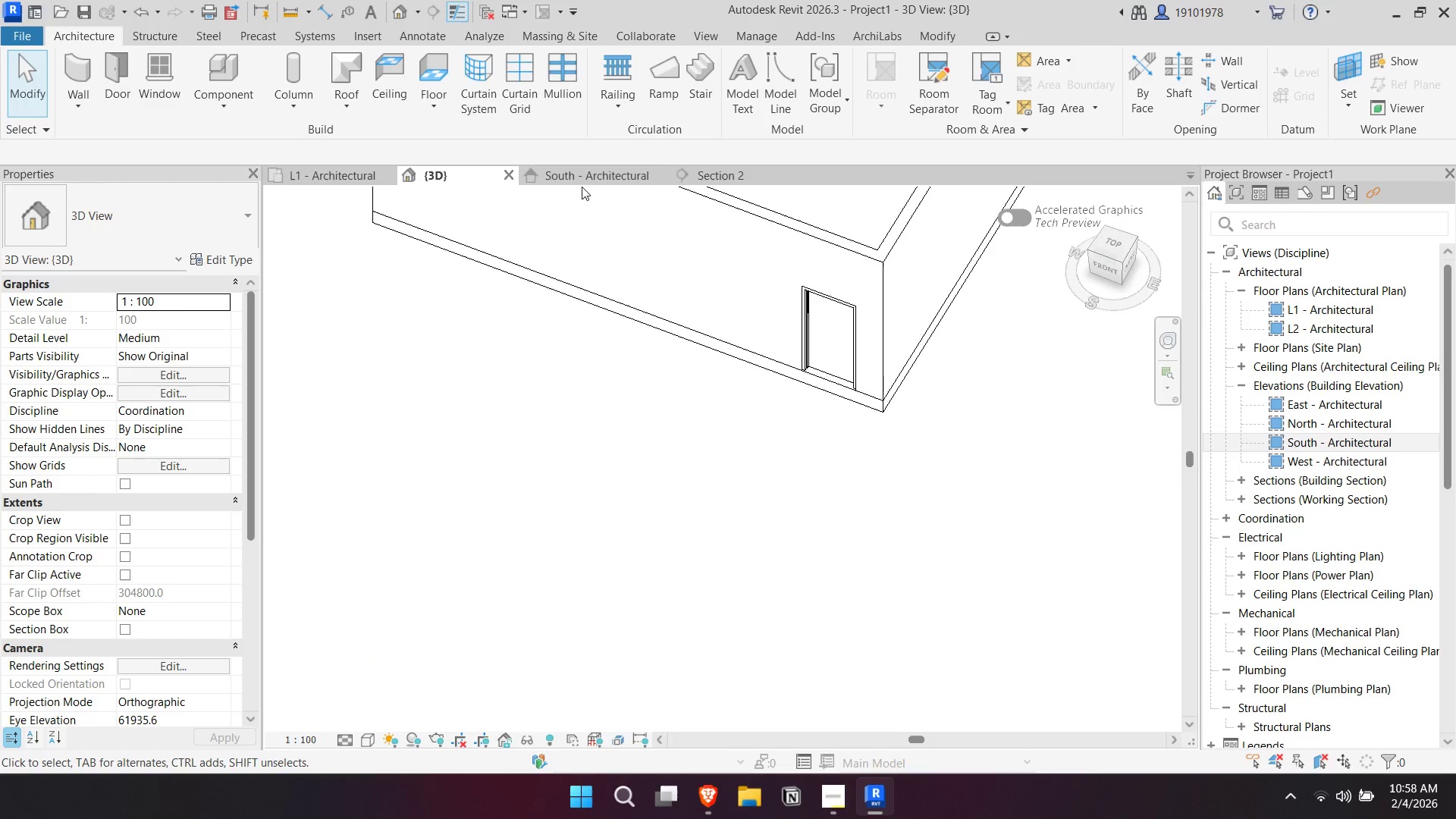 
left_click([588, 179])
 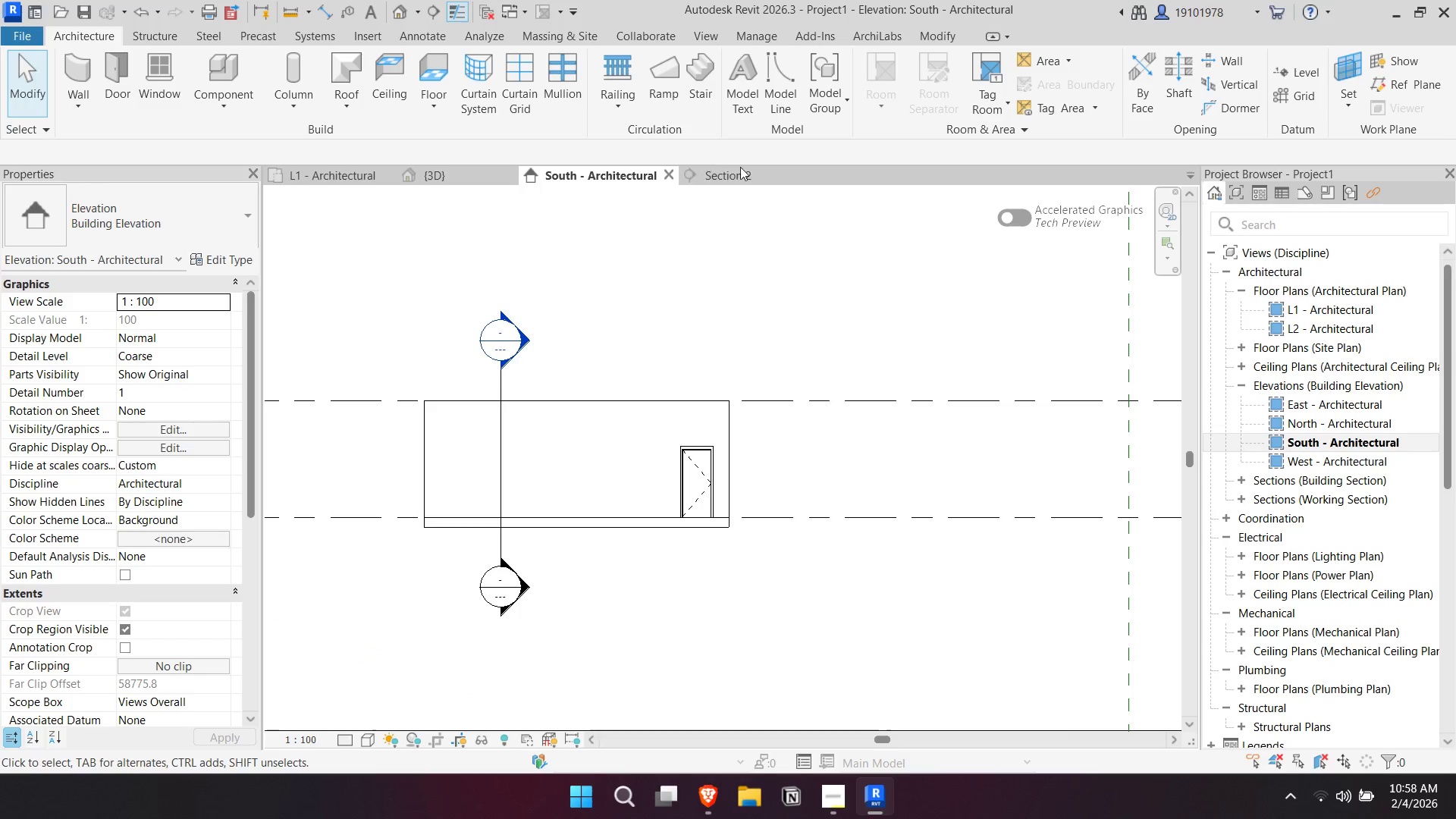 
left_click([742, 175])
 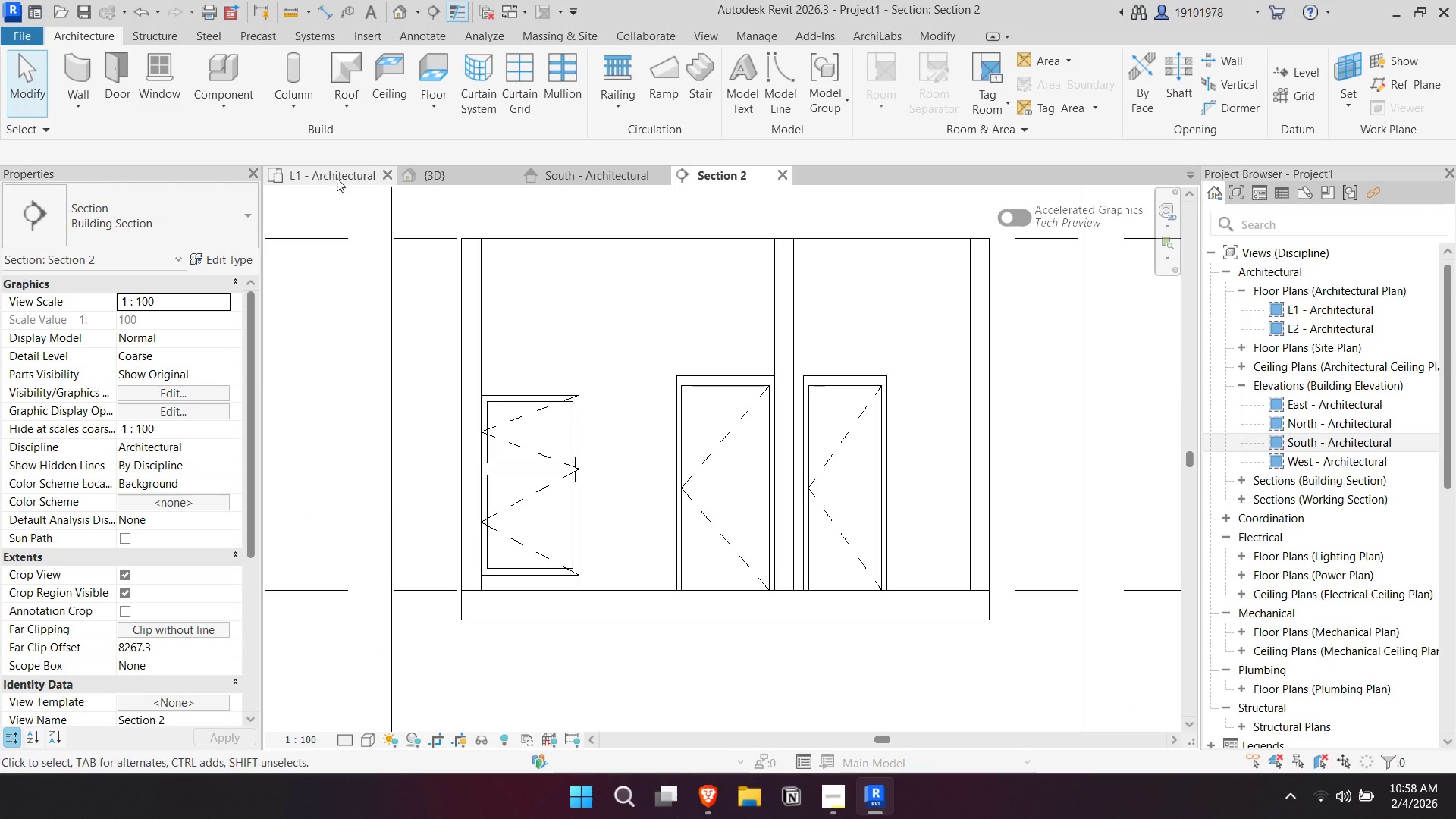 
left_click([335, 177])
 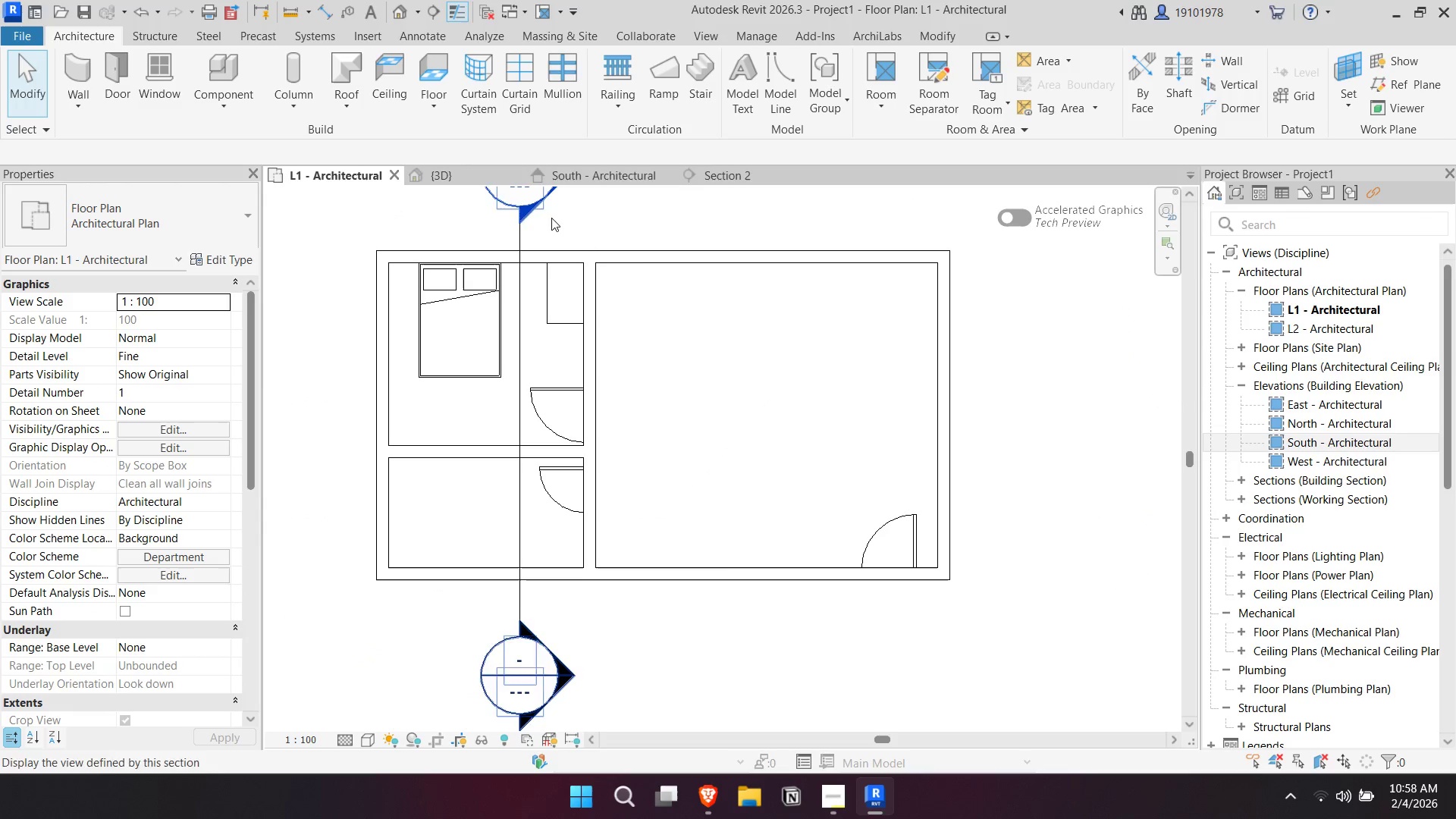 
key(Escape)
 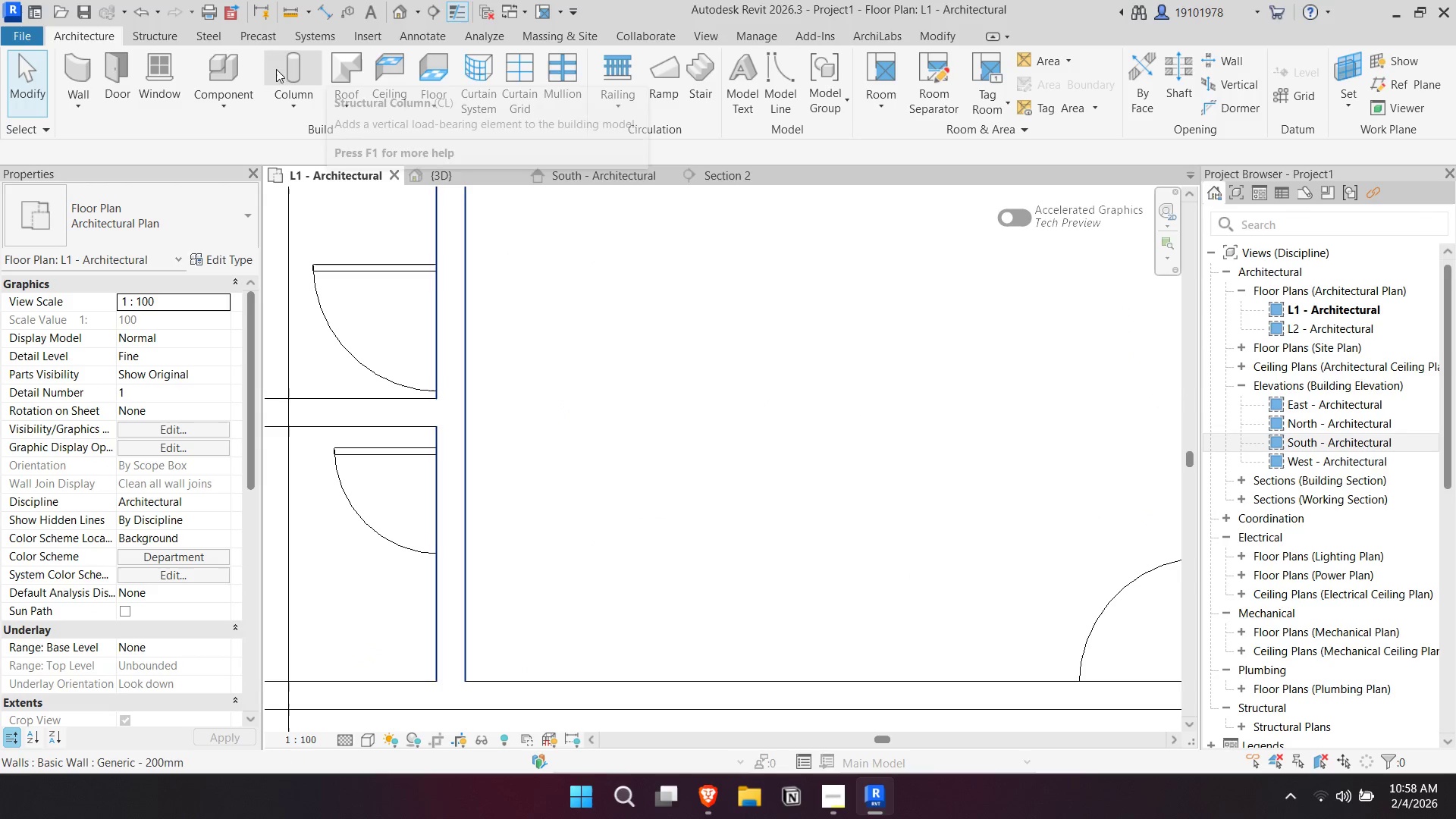 
scroll: coordinate [700, 500], scroll_direction: up, amount: 6.0
 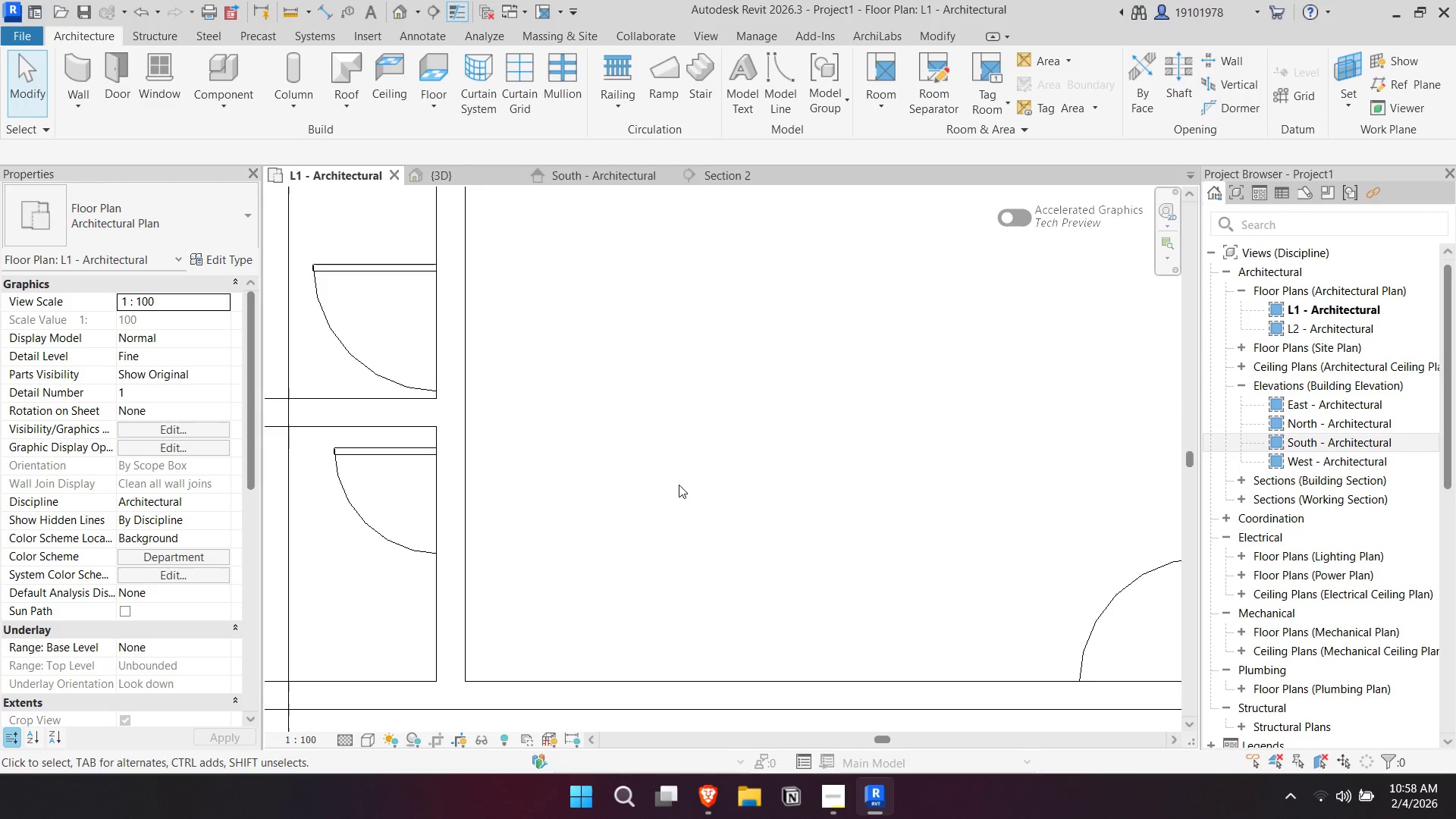 
left_click([205, 71])
 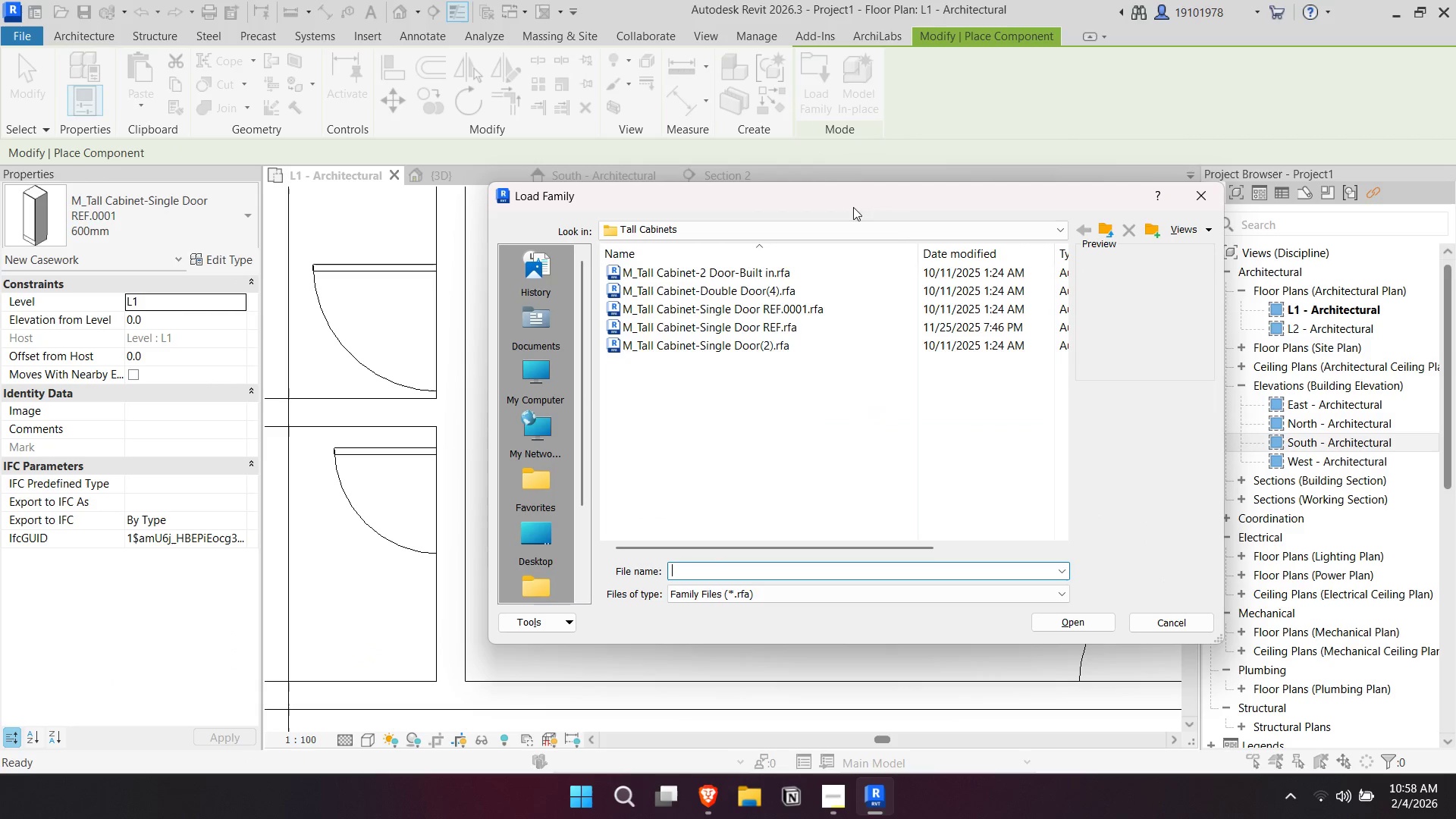 
left_click([1115, 227])
 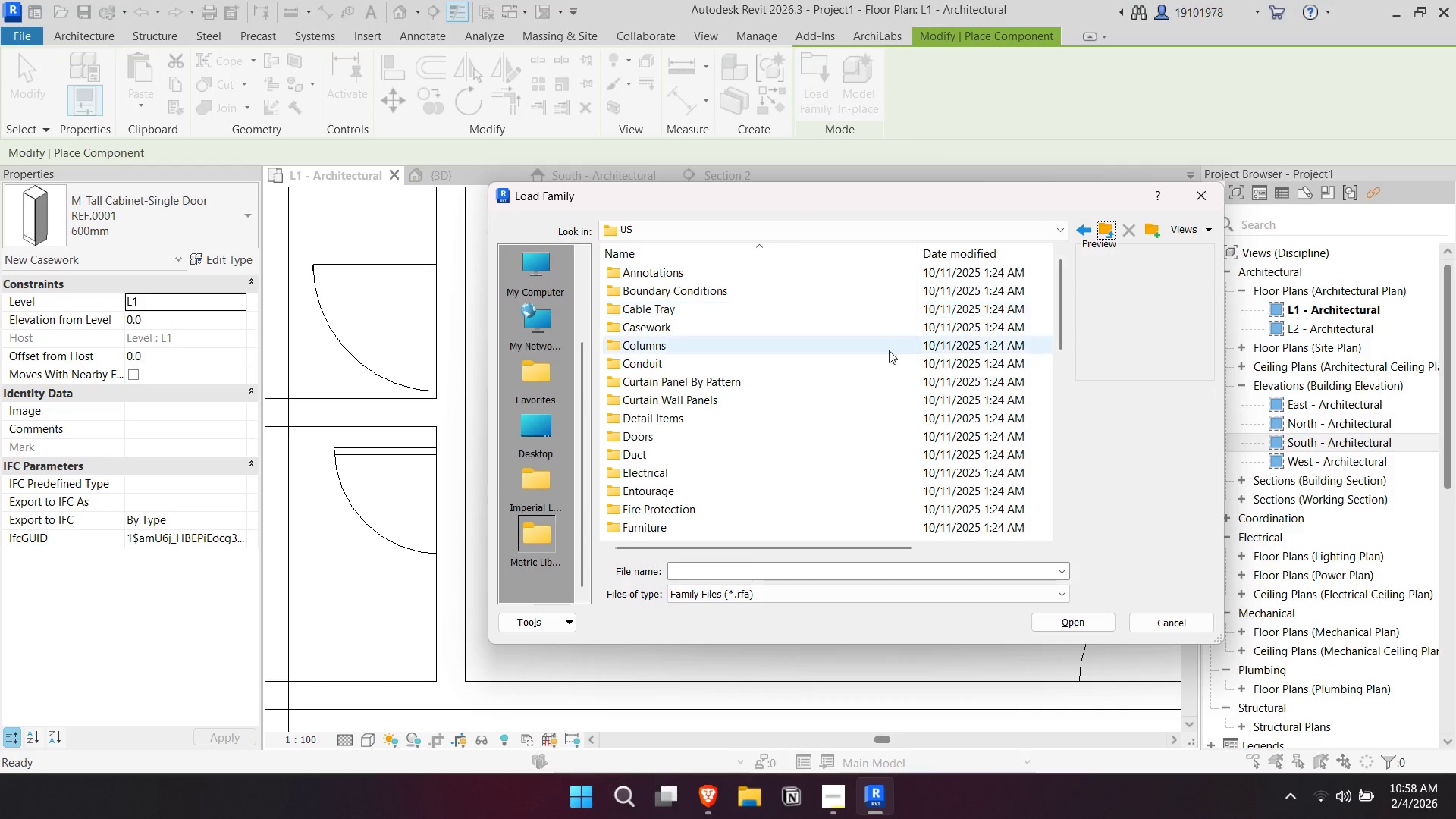 
scroll: coordinate [825, 379], scroll_direction: down, amount: 4.0
 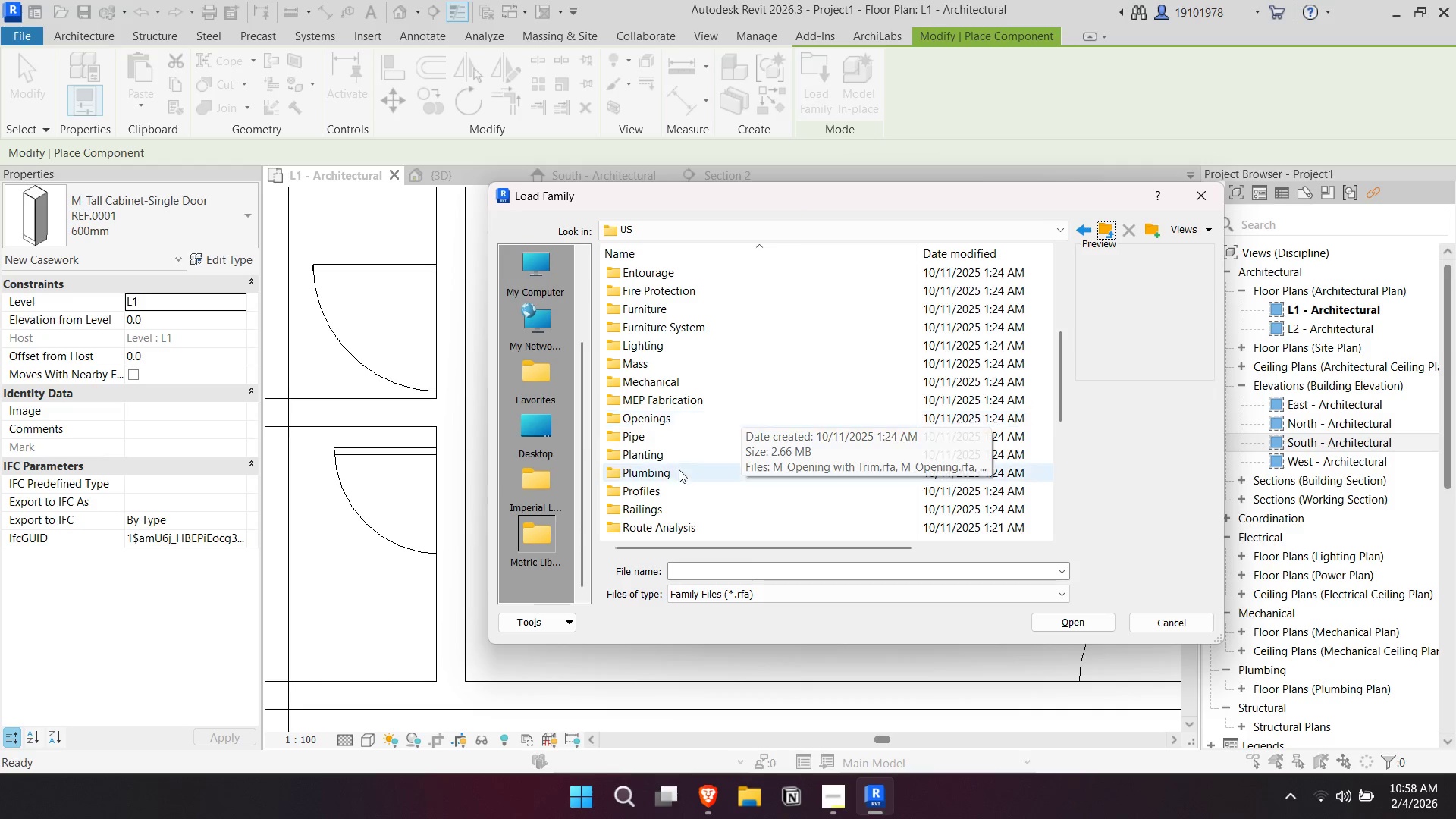 
scroll: coordinate [683, 424], scroll_direction: up, amount: 3.0
 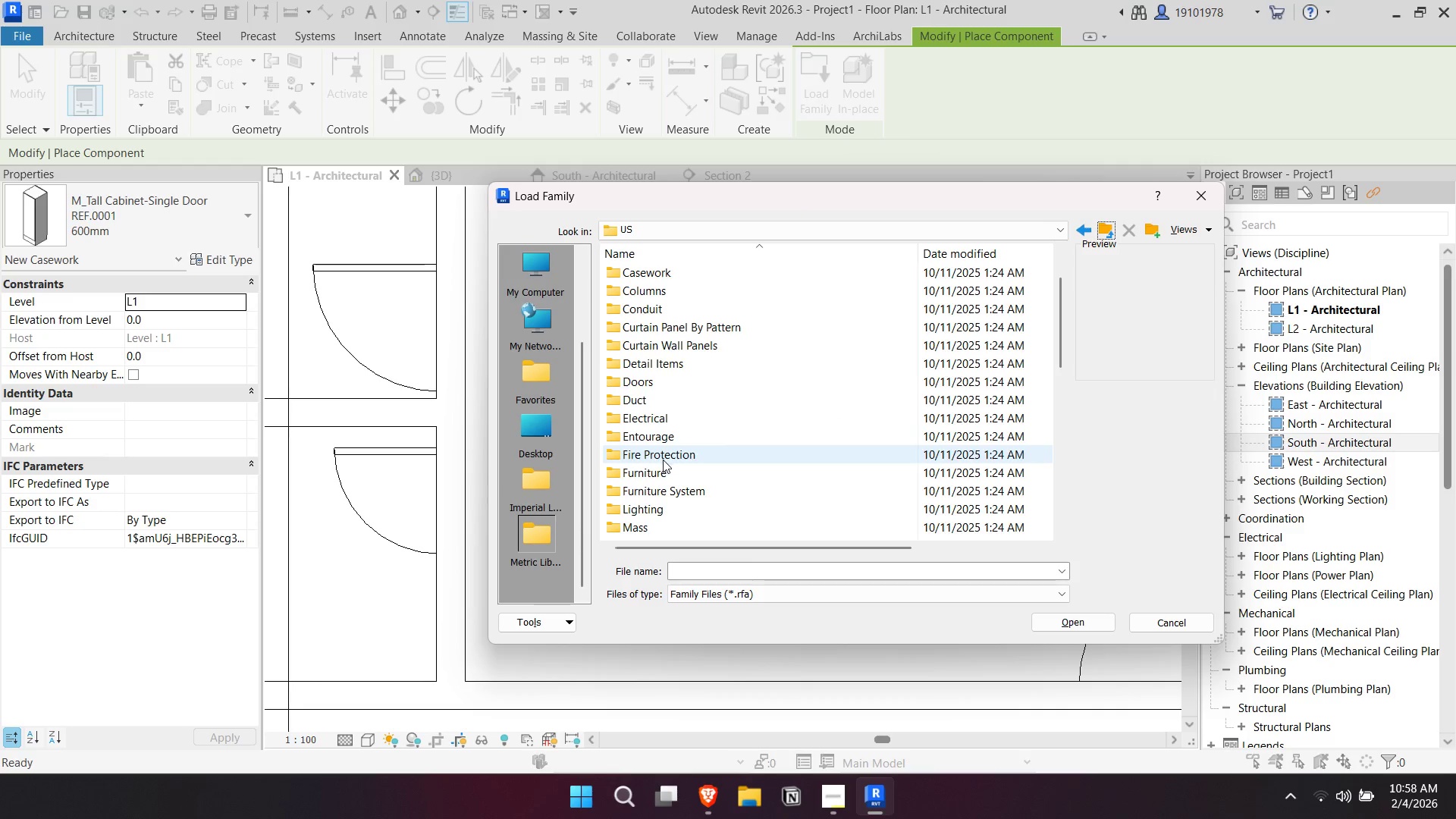 
double_click([670, 477])
 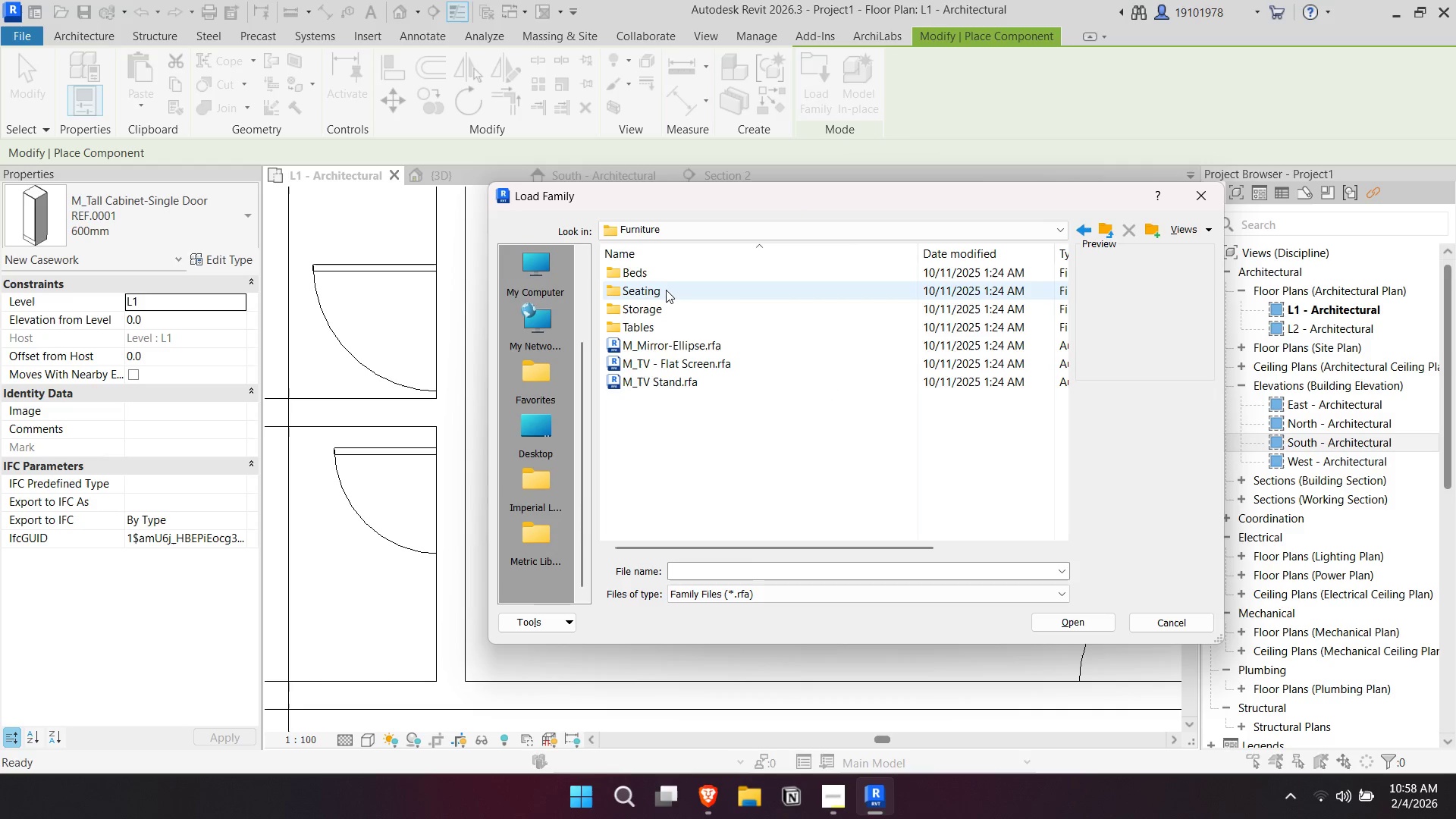 
double_click([666, 289])
 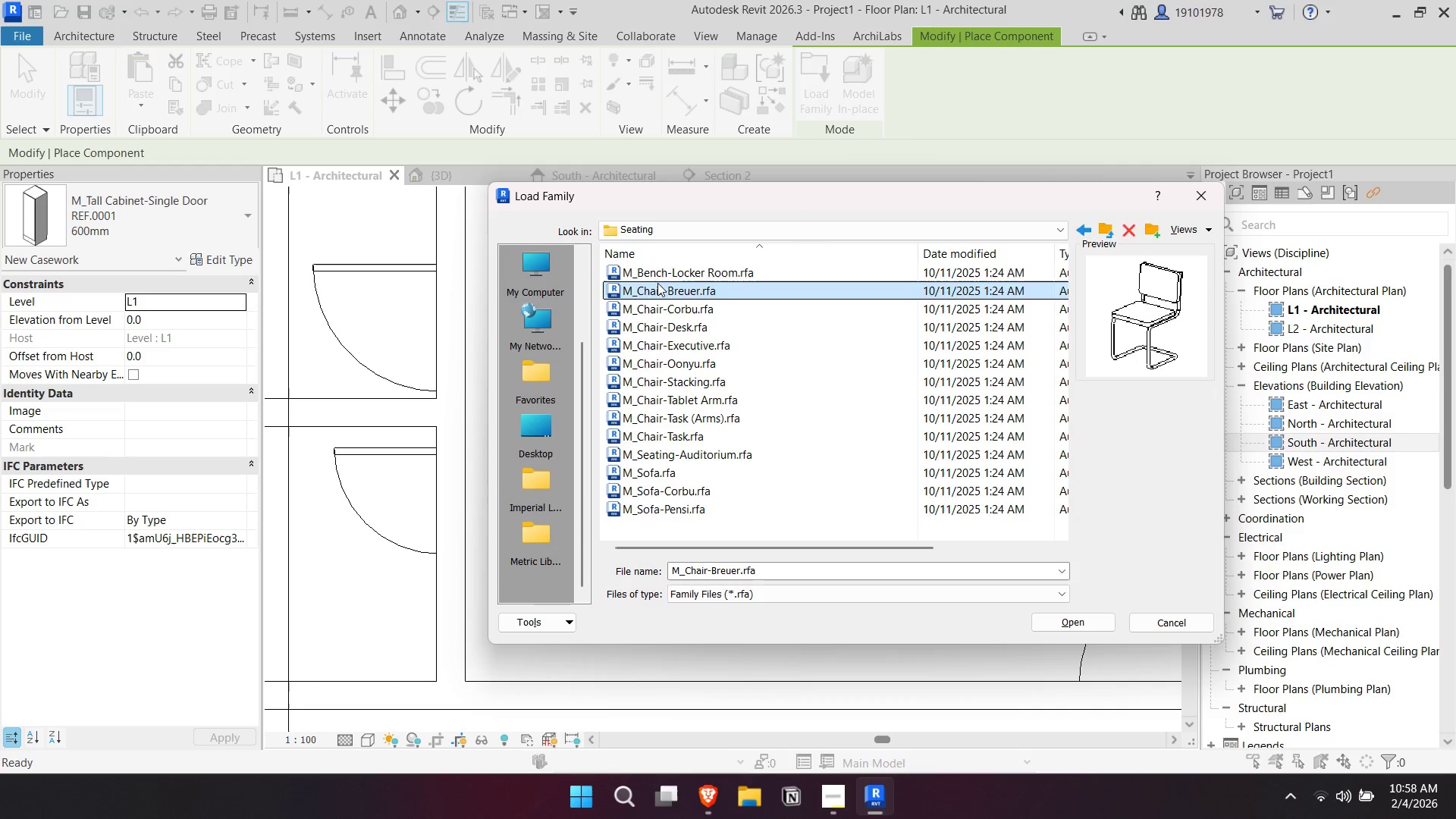 
double_click([670, 303])
 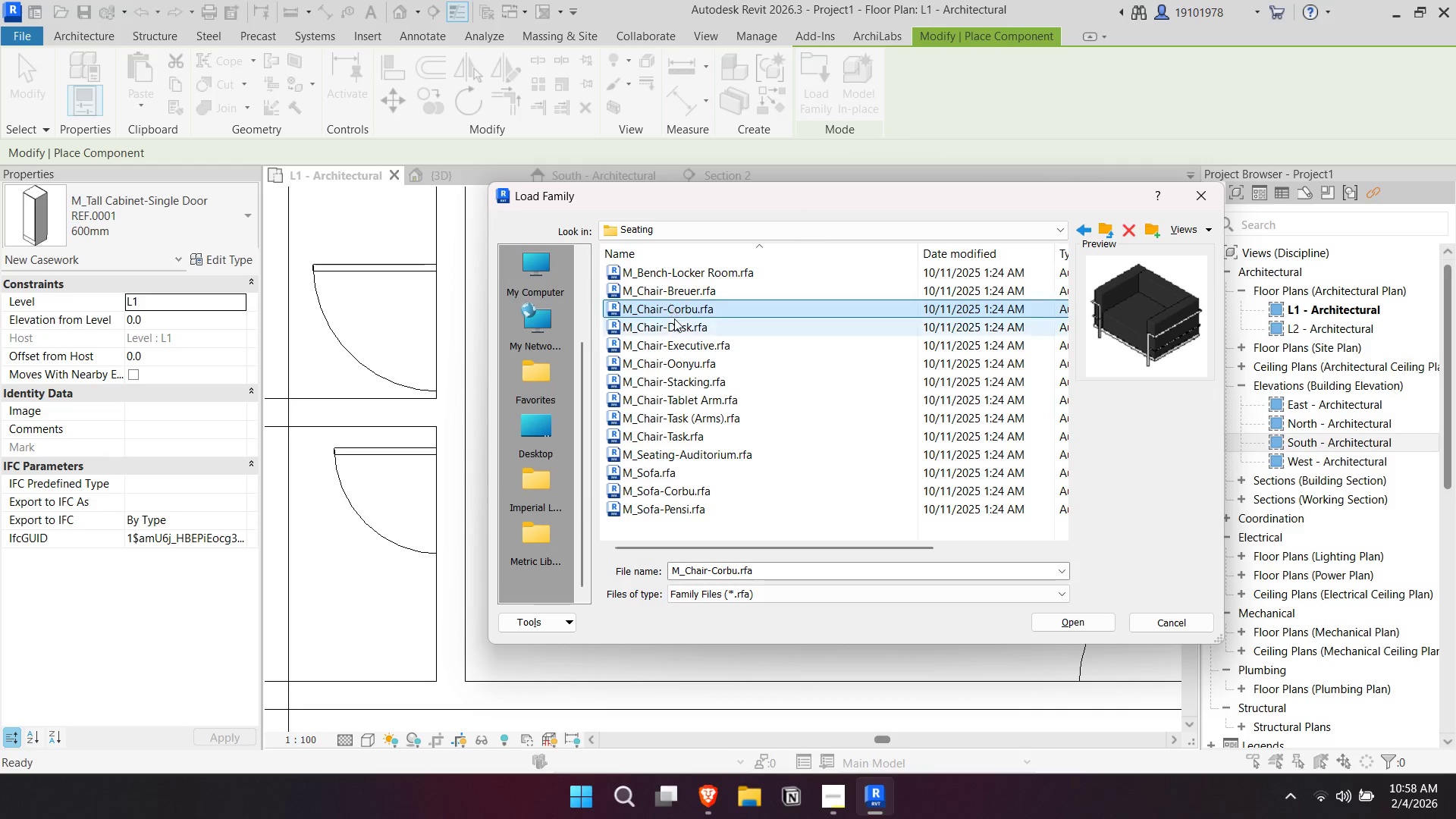 
triple_click([677, 322])
 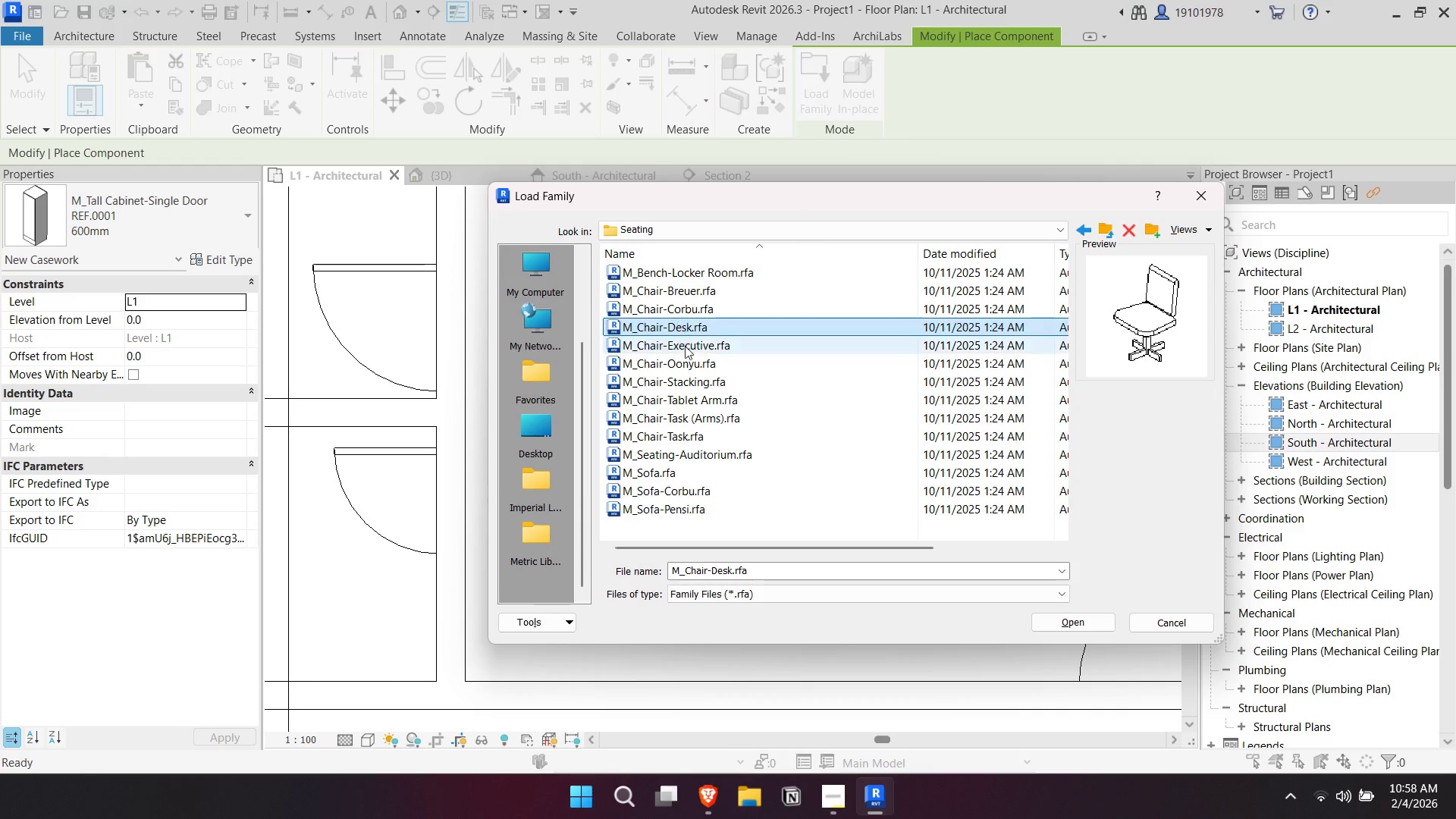 
triple_click([687, 351])
 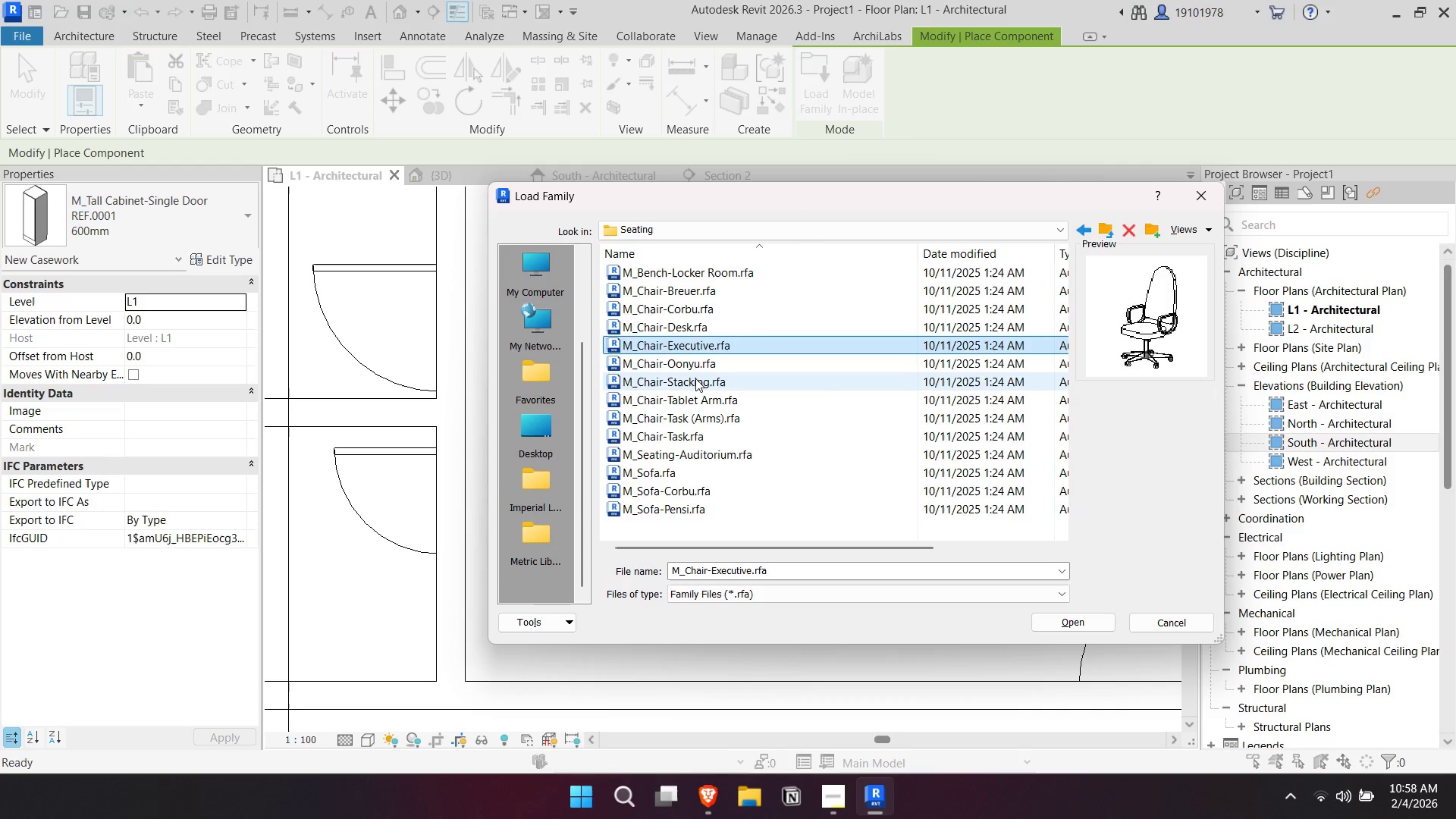 
triple_click([696, 380])
 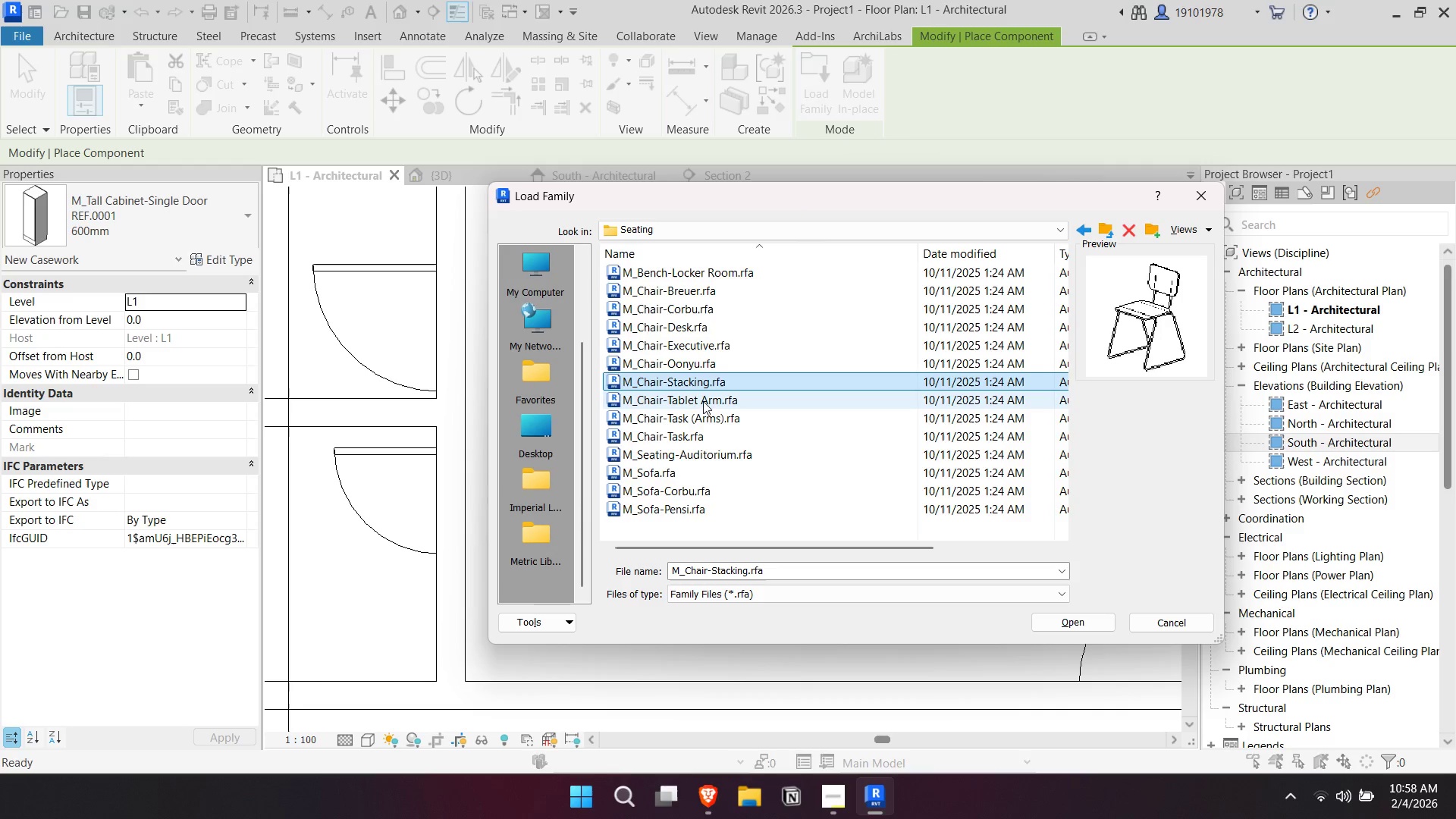 
triple_click([704, 401])
 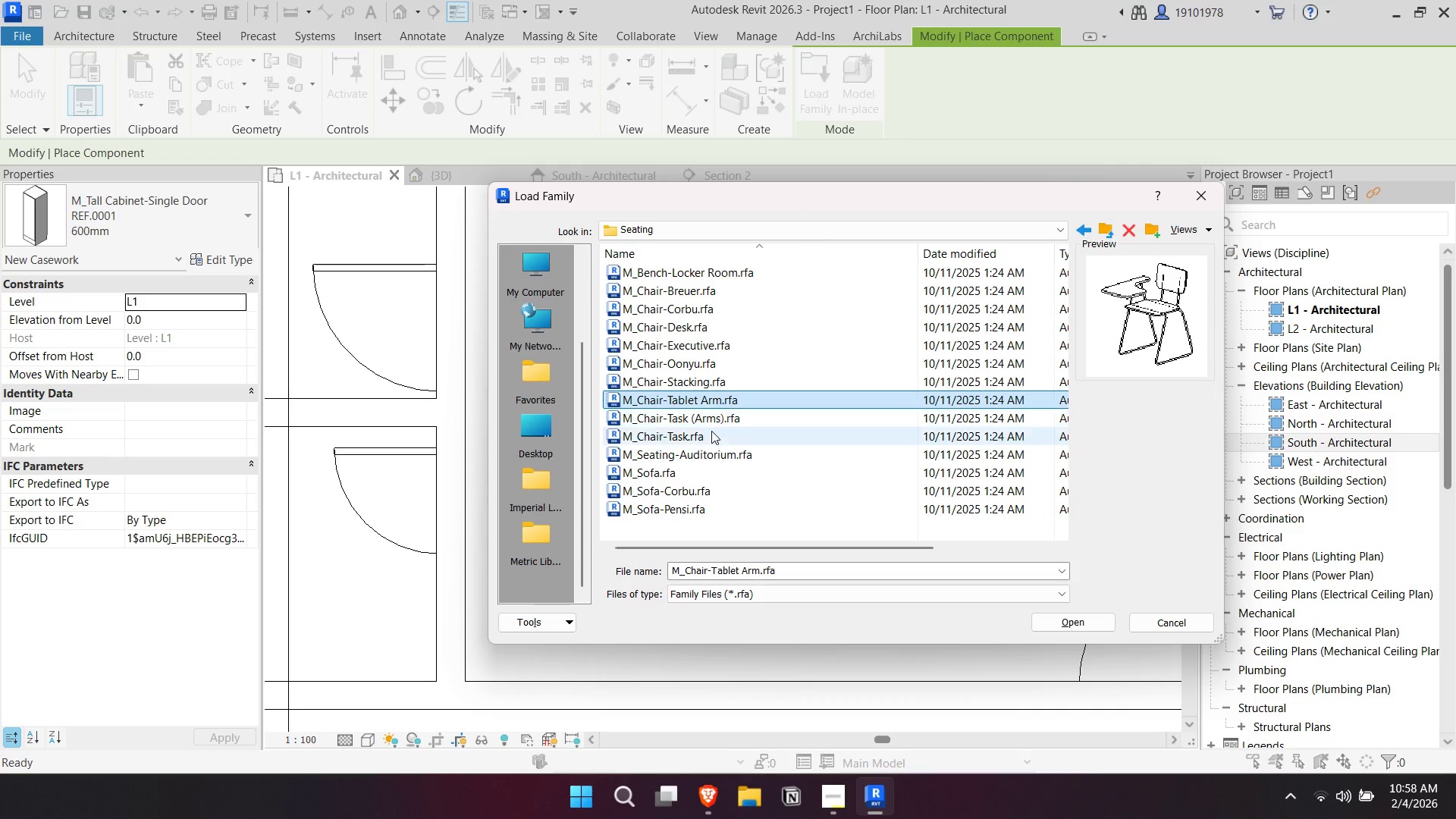 
left_click([711, 431])
 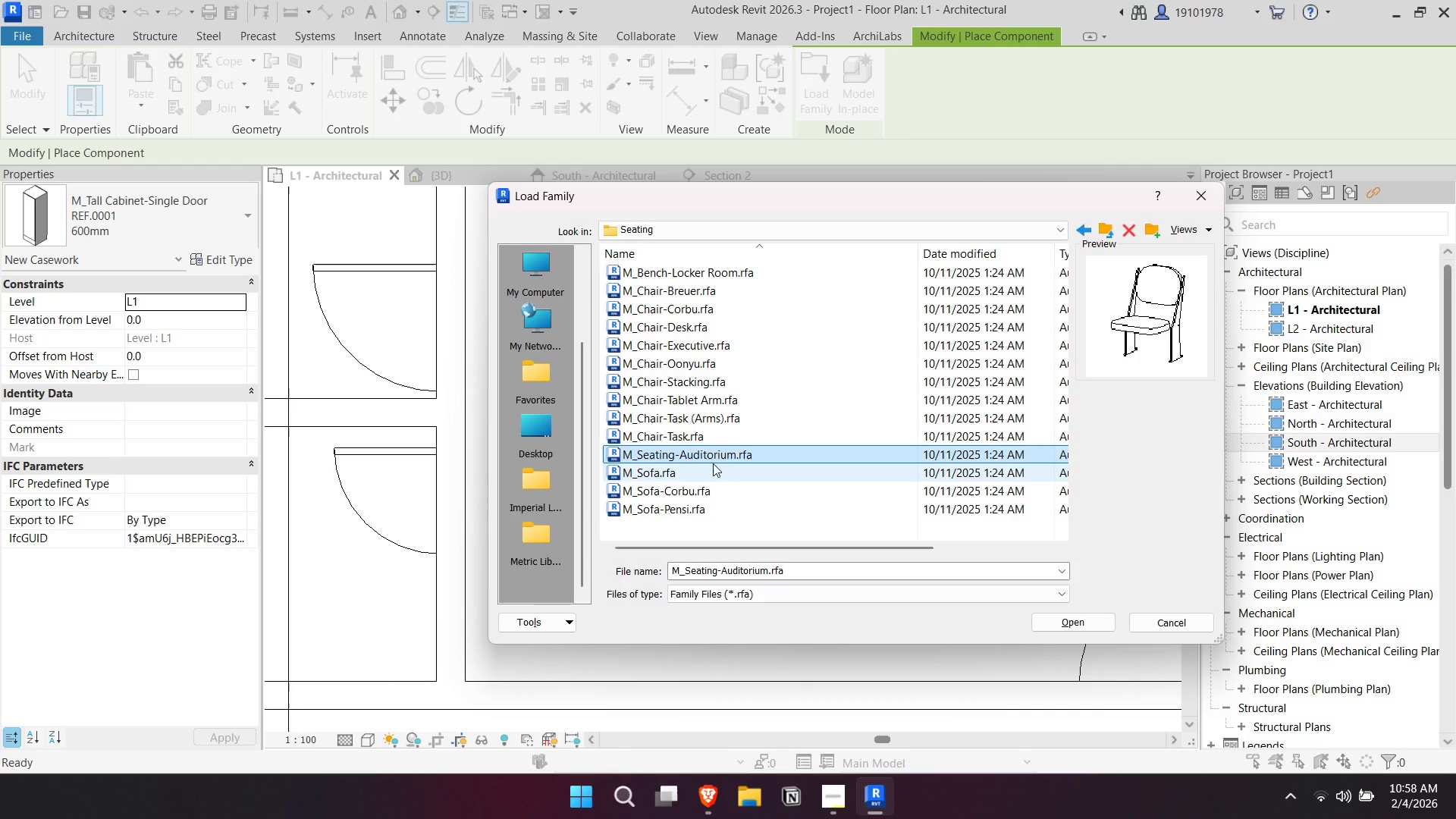 
double_click([711, 474])
 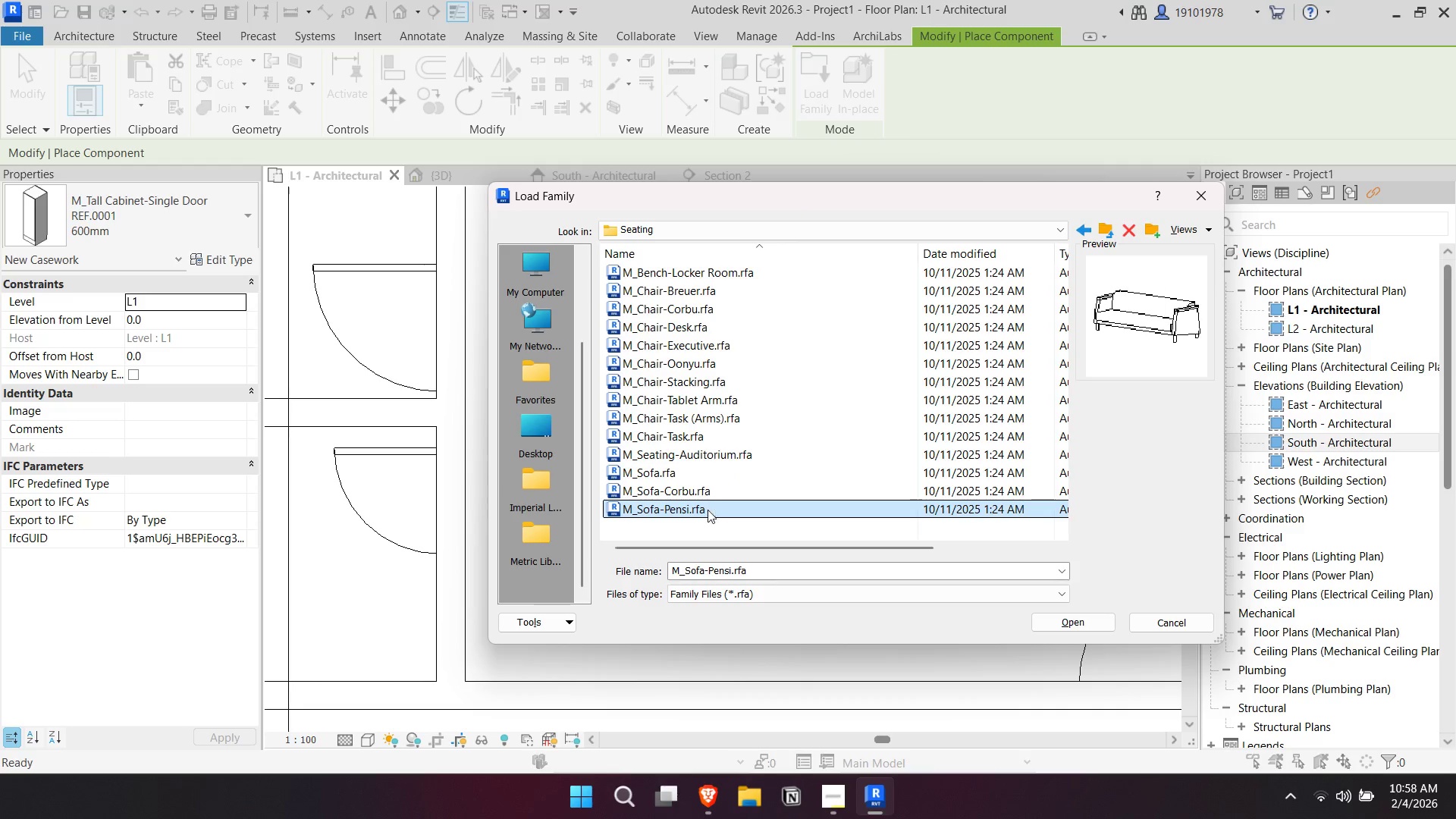 
triple_click([708, 497])
 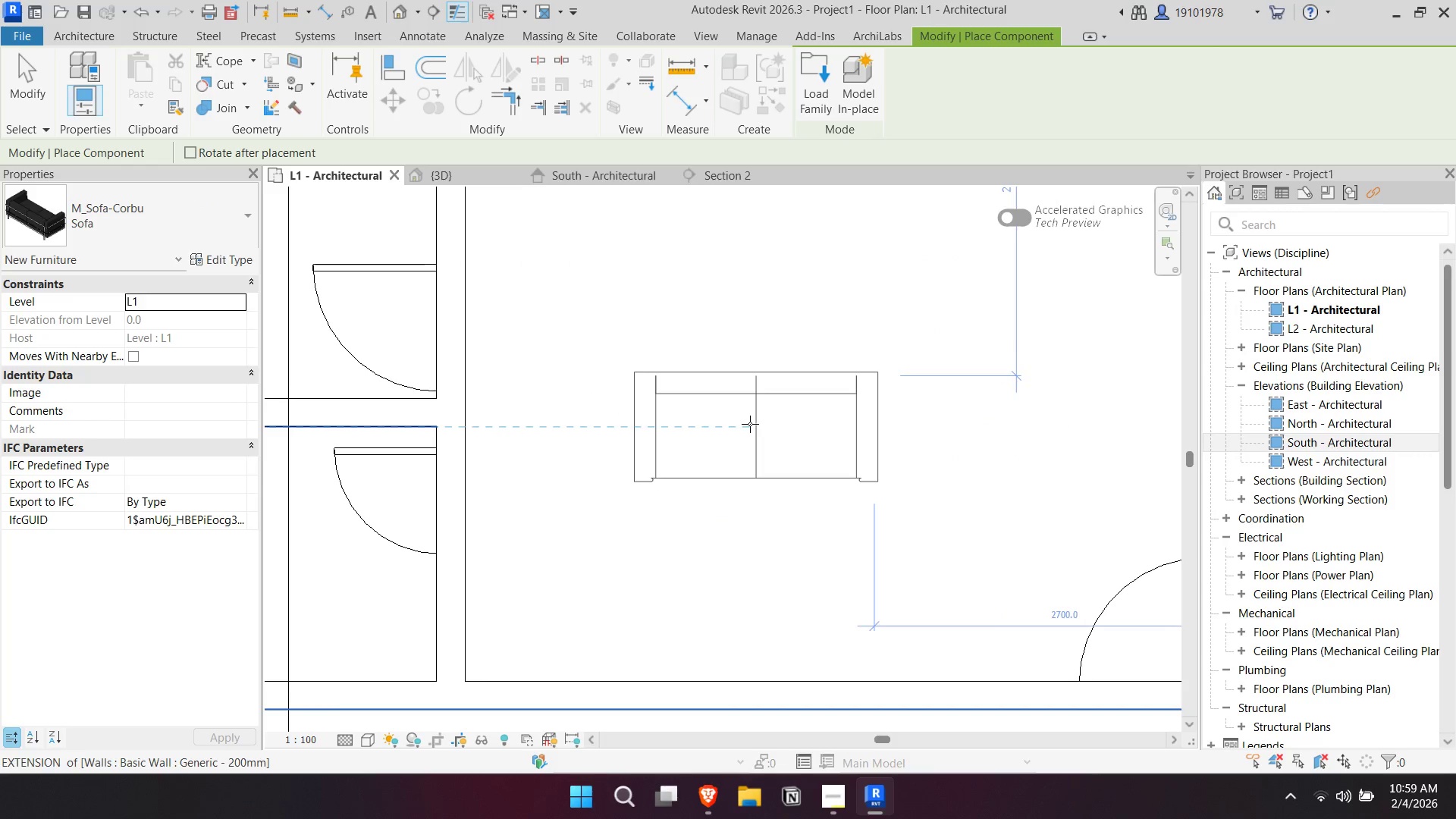 
left_click([806, 438])
 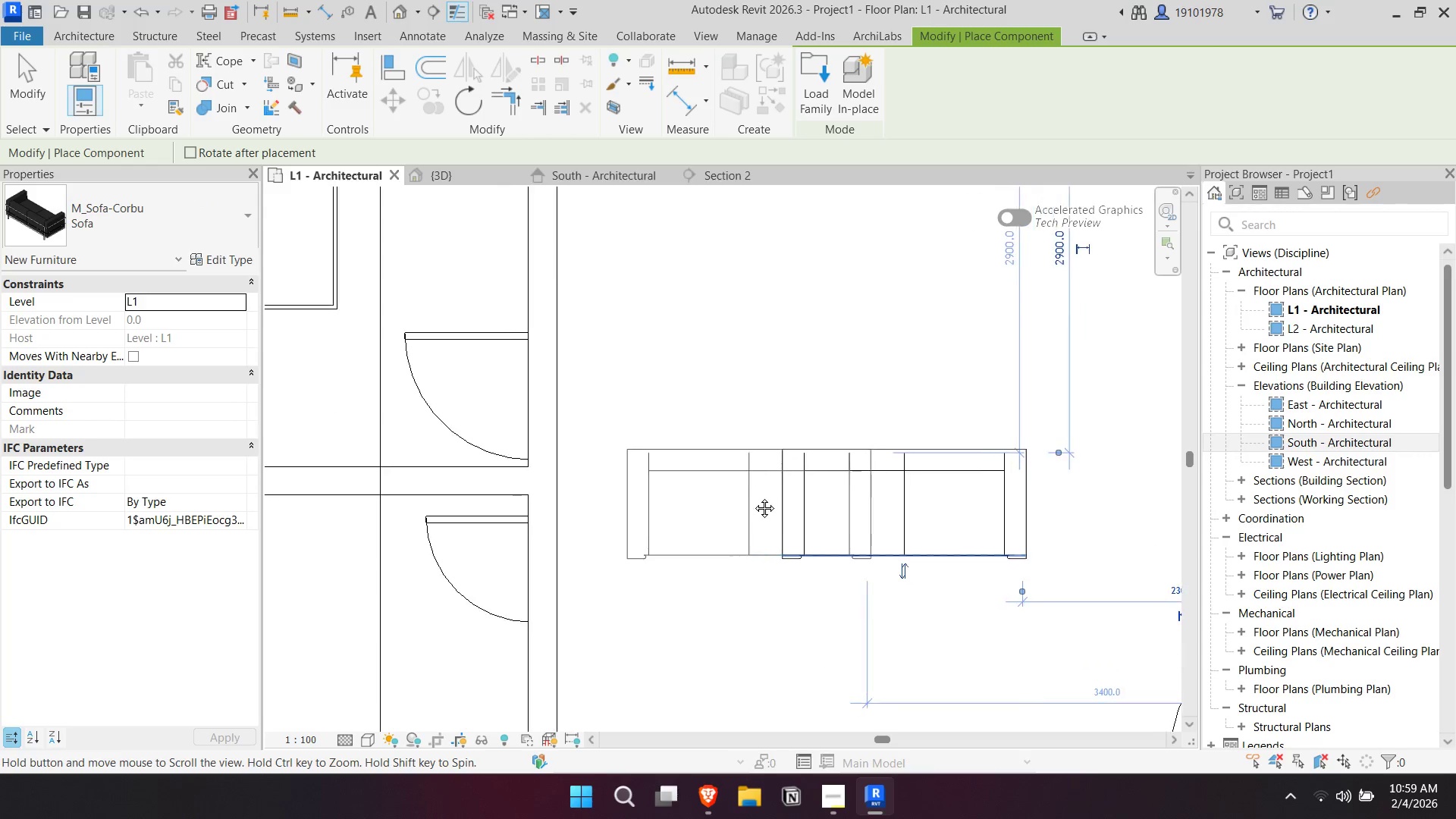 
mouse_move([647, 502])
 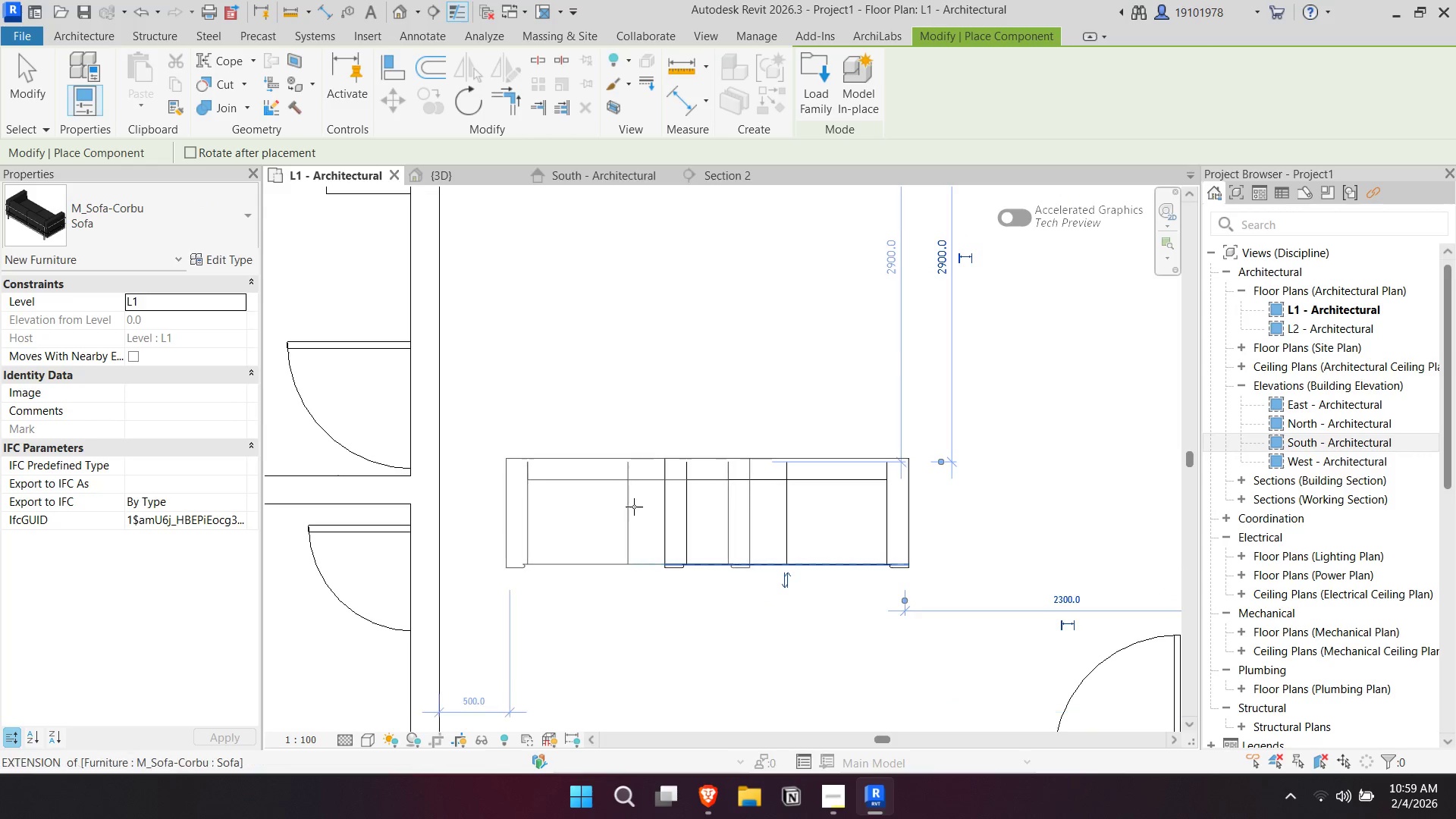 
key(Escape)
 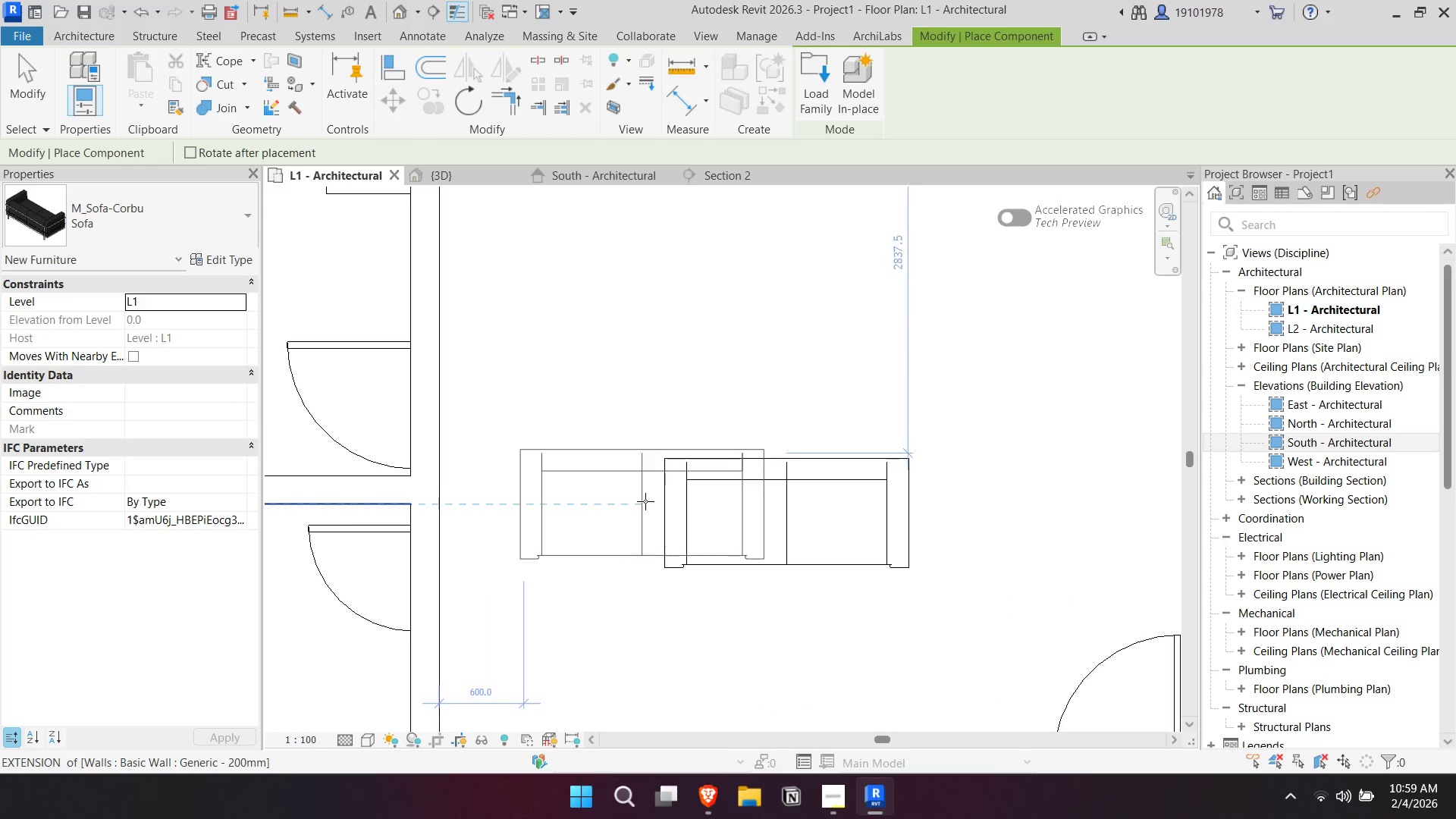 
key(Escape)
 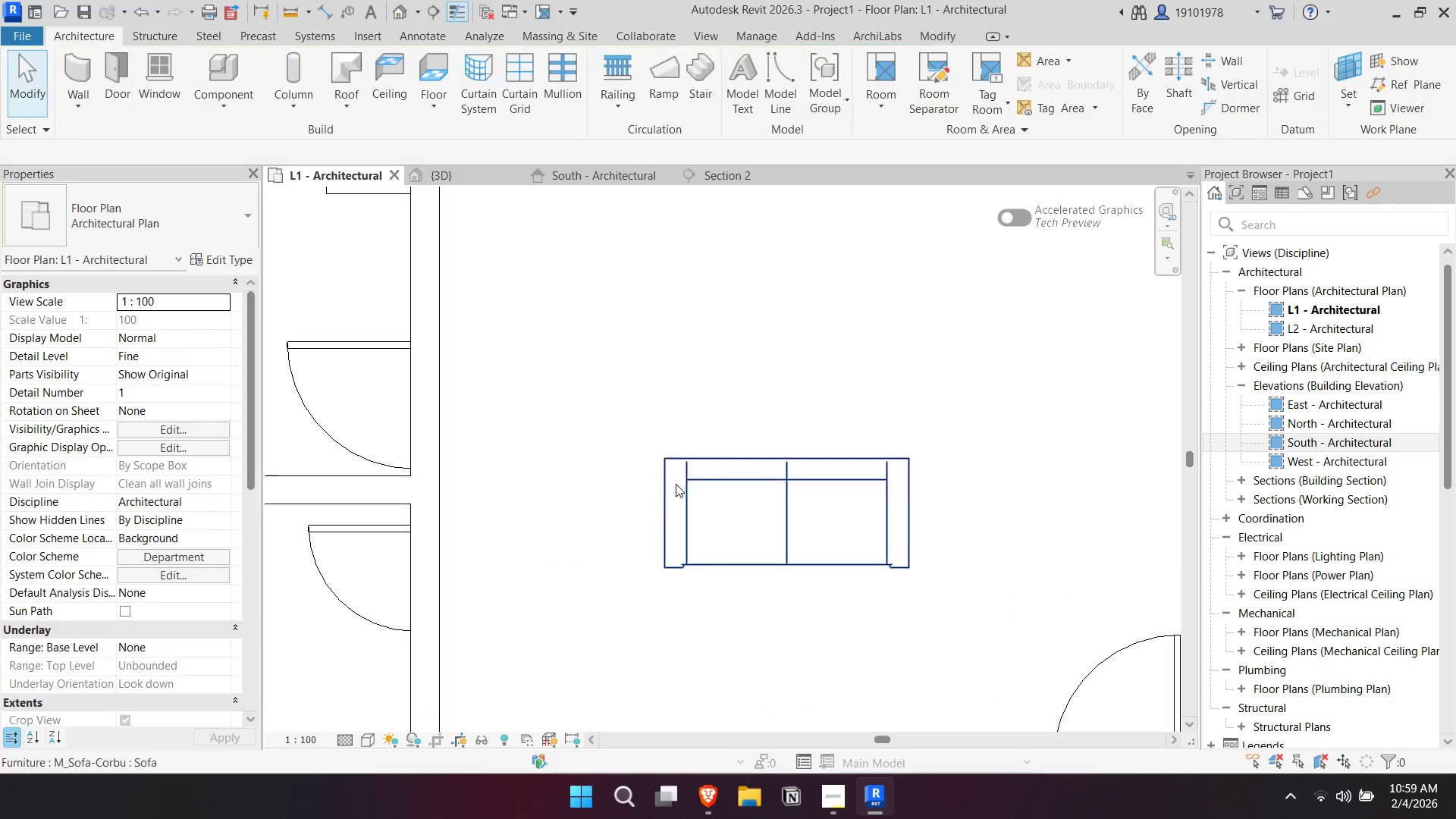 
scroll: coordinate [715, 467], scroll_direction: down, amount: 5.0
 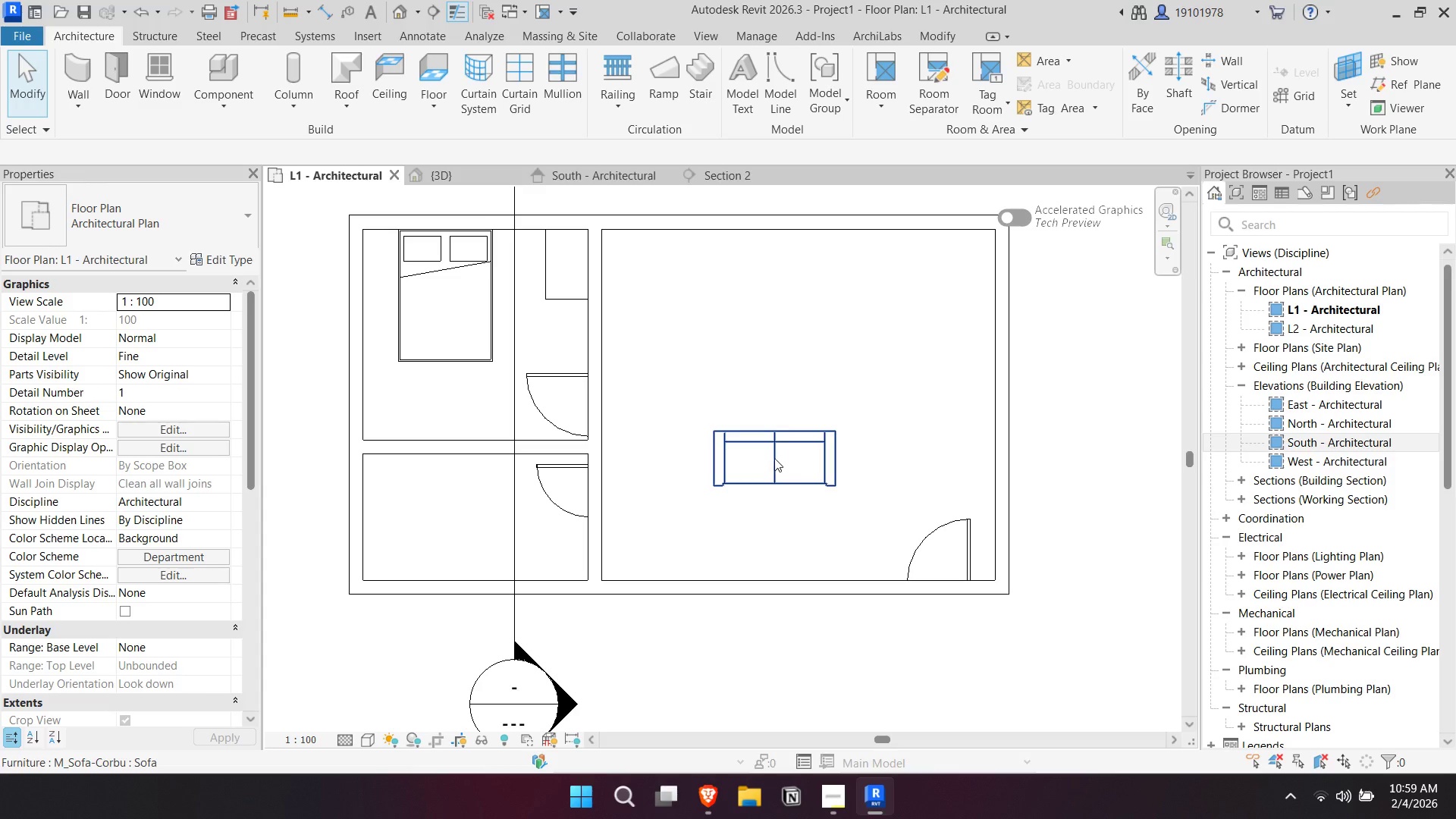 
left_click_drag(start_coordinate=[761, 450], to_coordinate=[764, 428])
 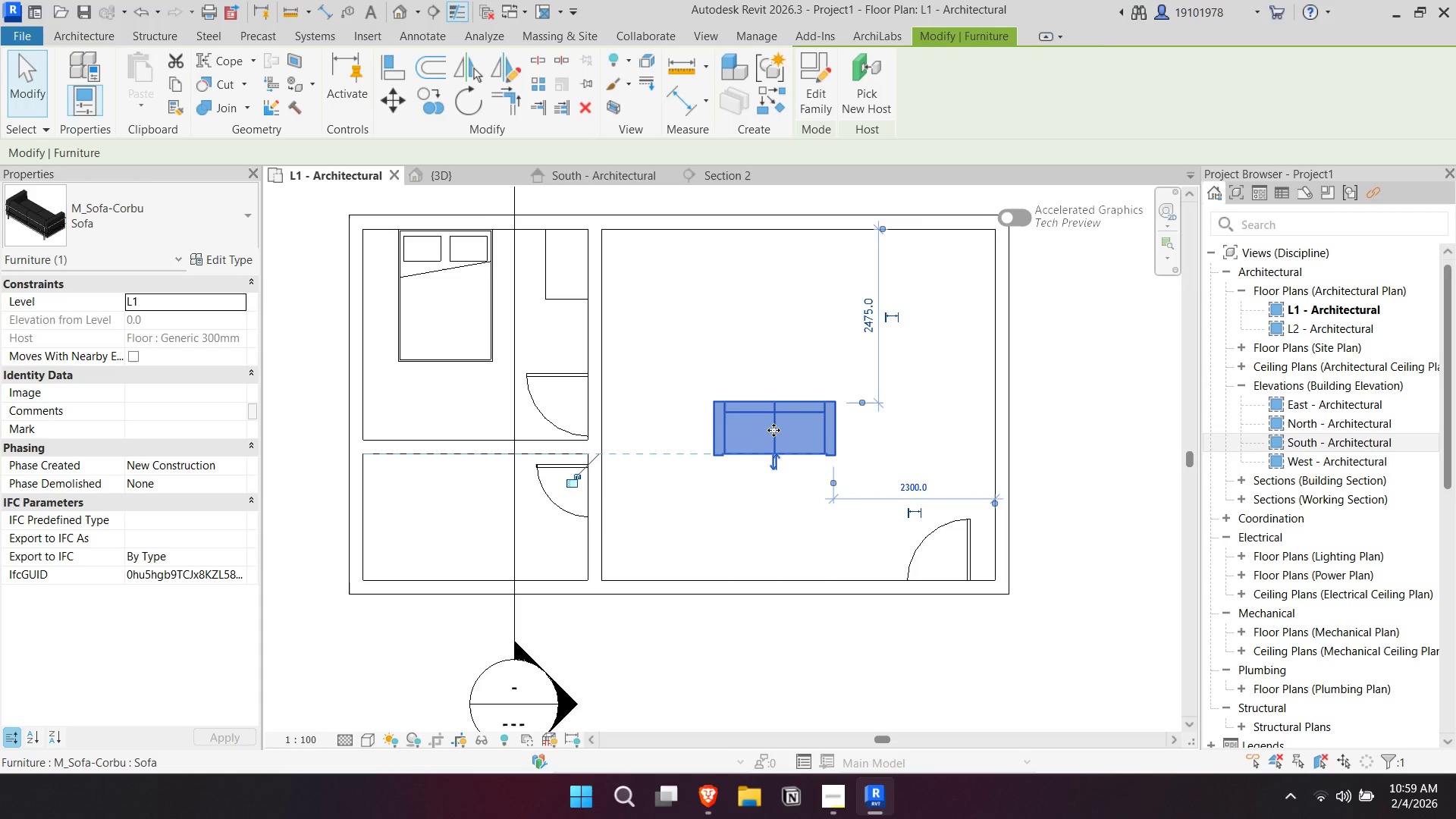 
left_click([789, 519])
 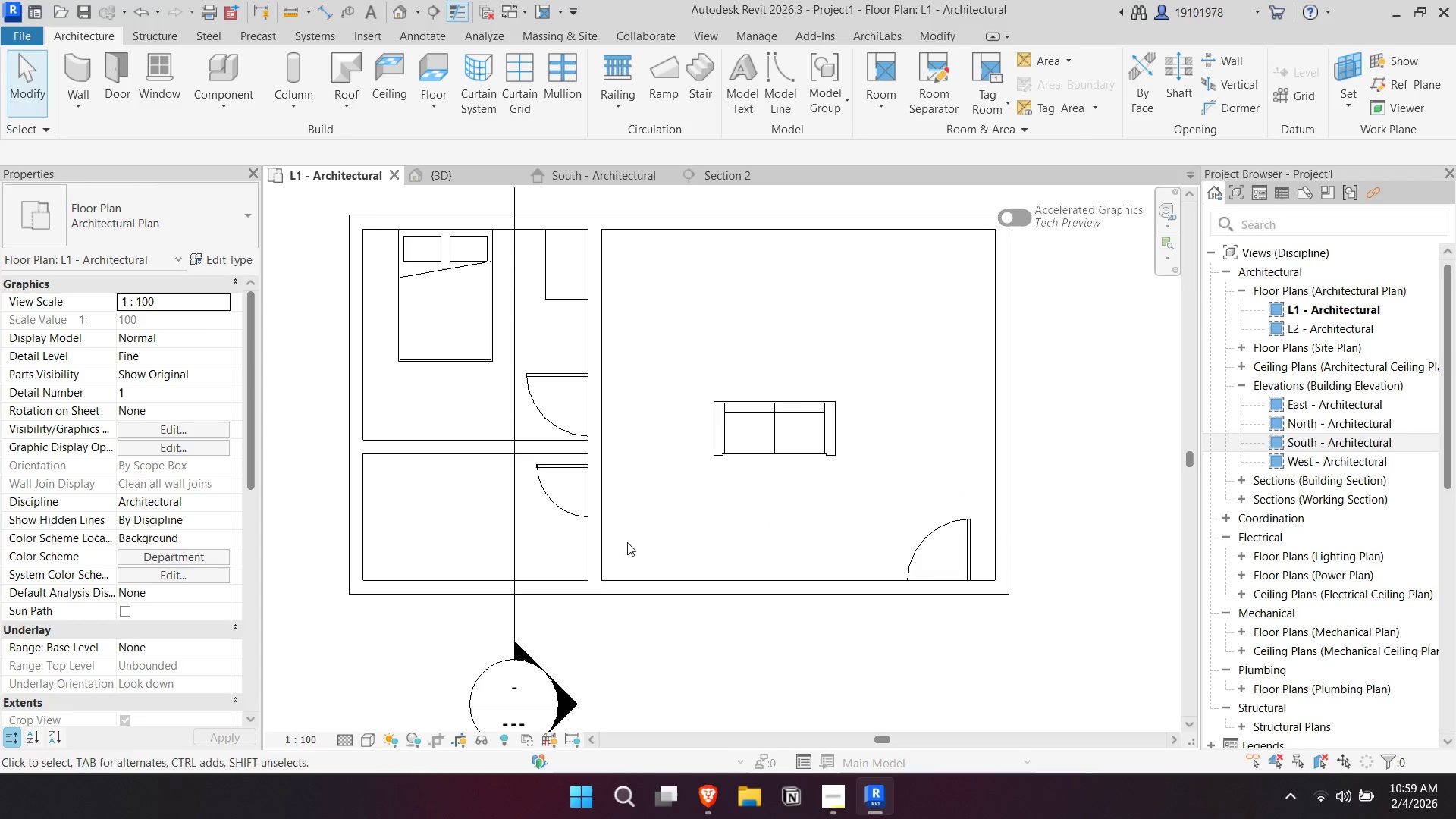 
scroll: coordinate [570, 533], scroll_direction: up, amount: 2.0
 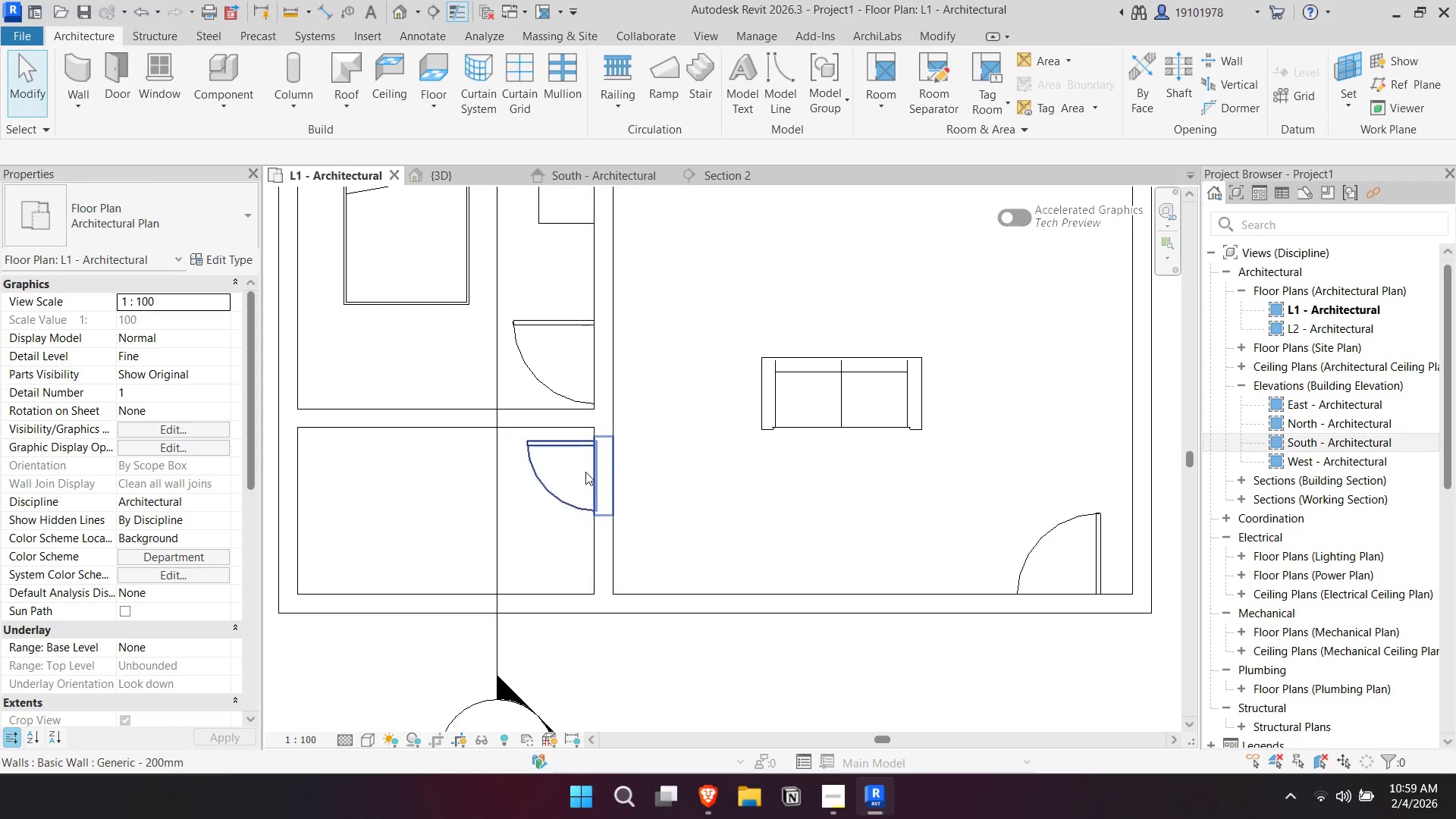 
left_click([585, 471])
 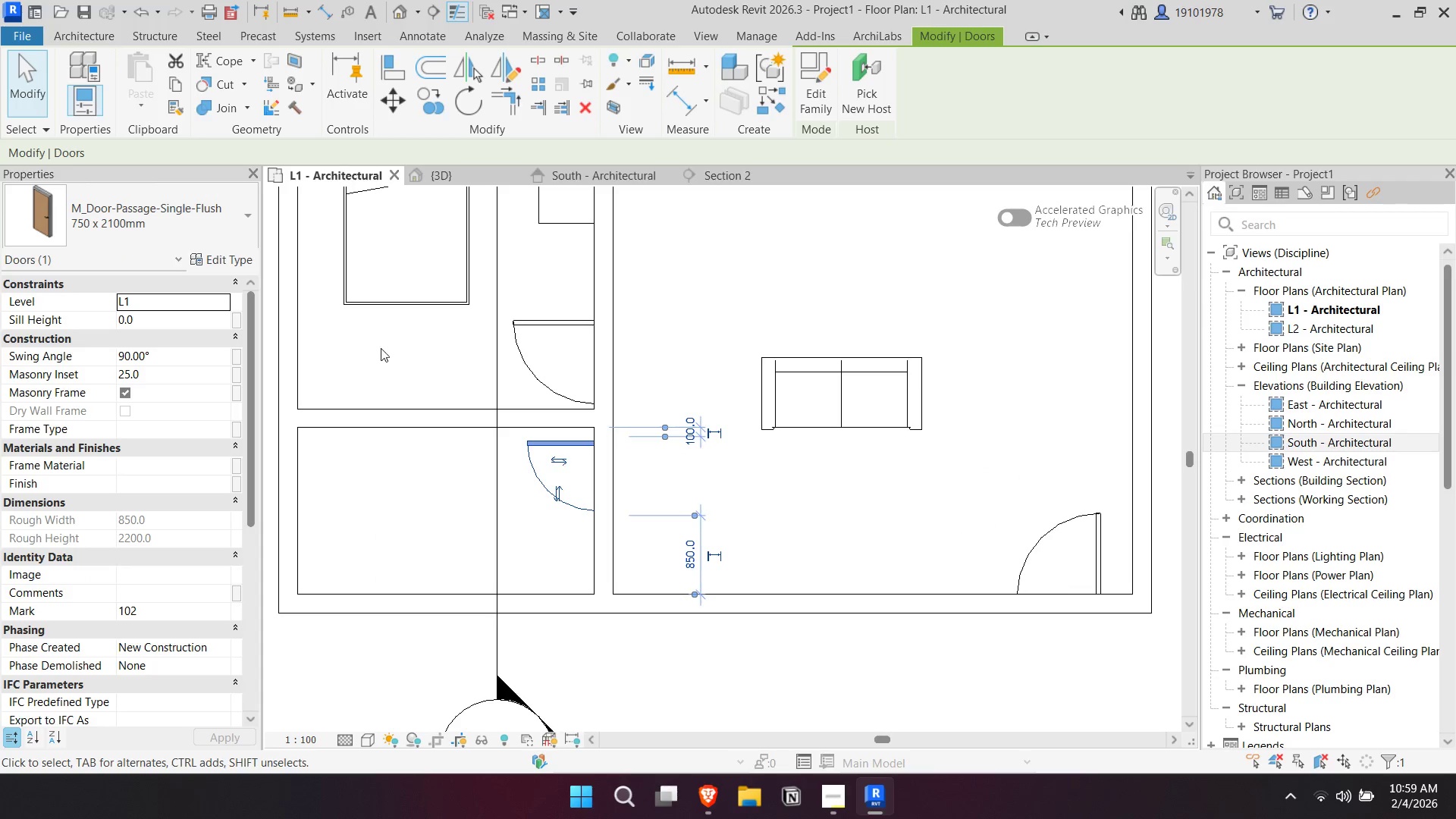 
key(Escape)
 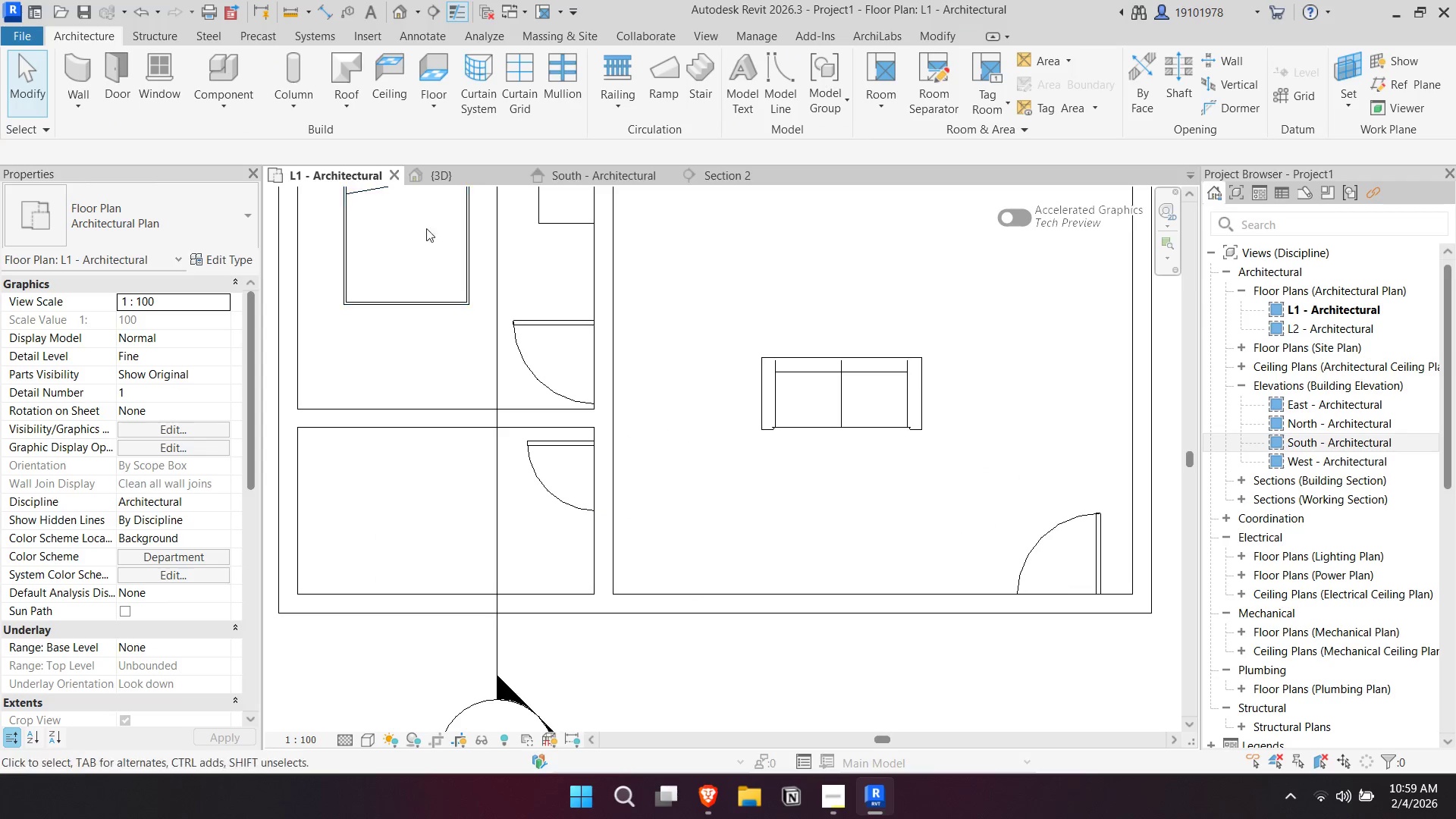 
key(Escape)
 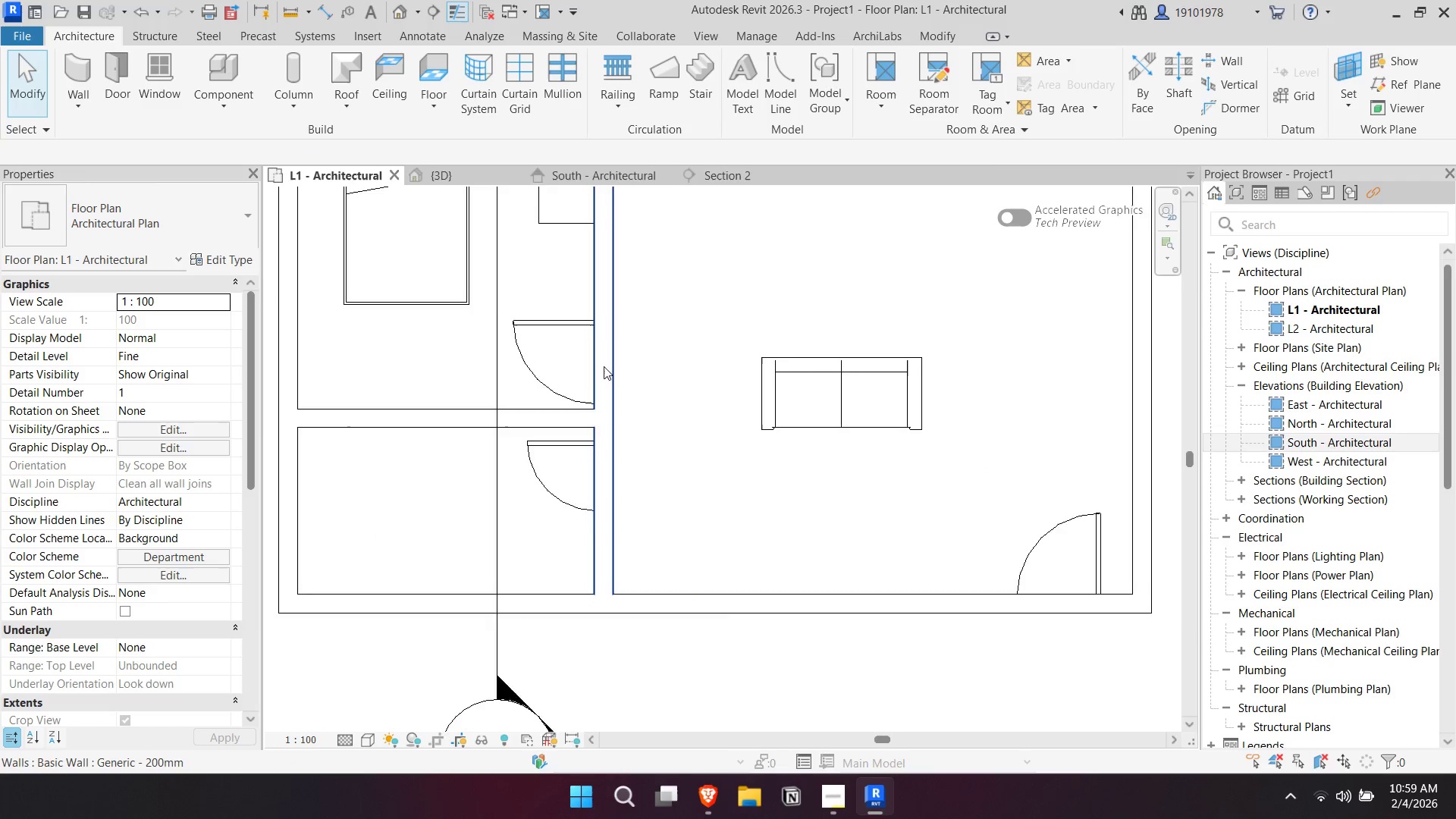 
scroll: coordinate [559, 543], scroll_direction: down, amount: 4.0
 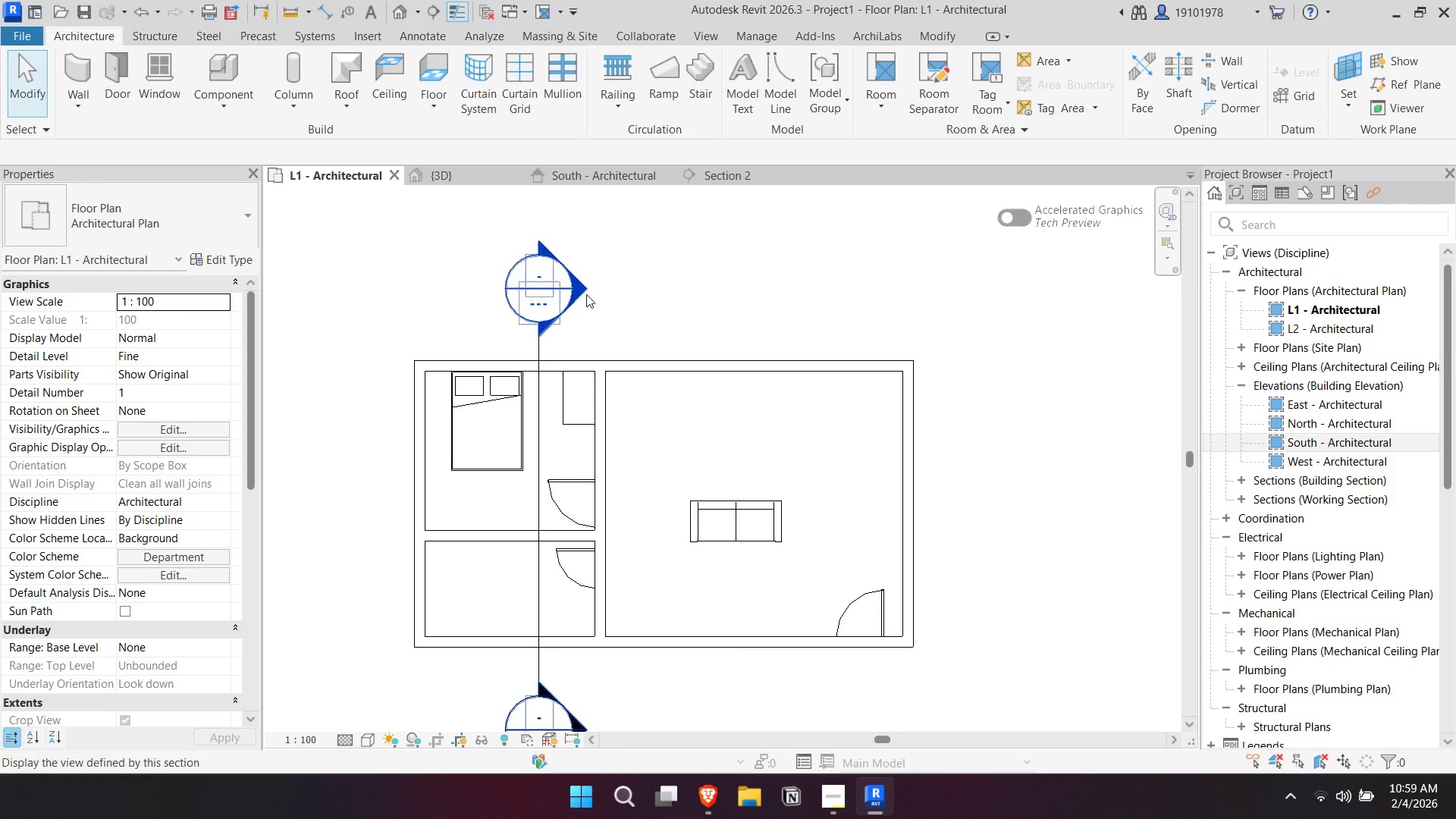 
double_click([585, 294])
 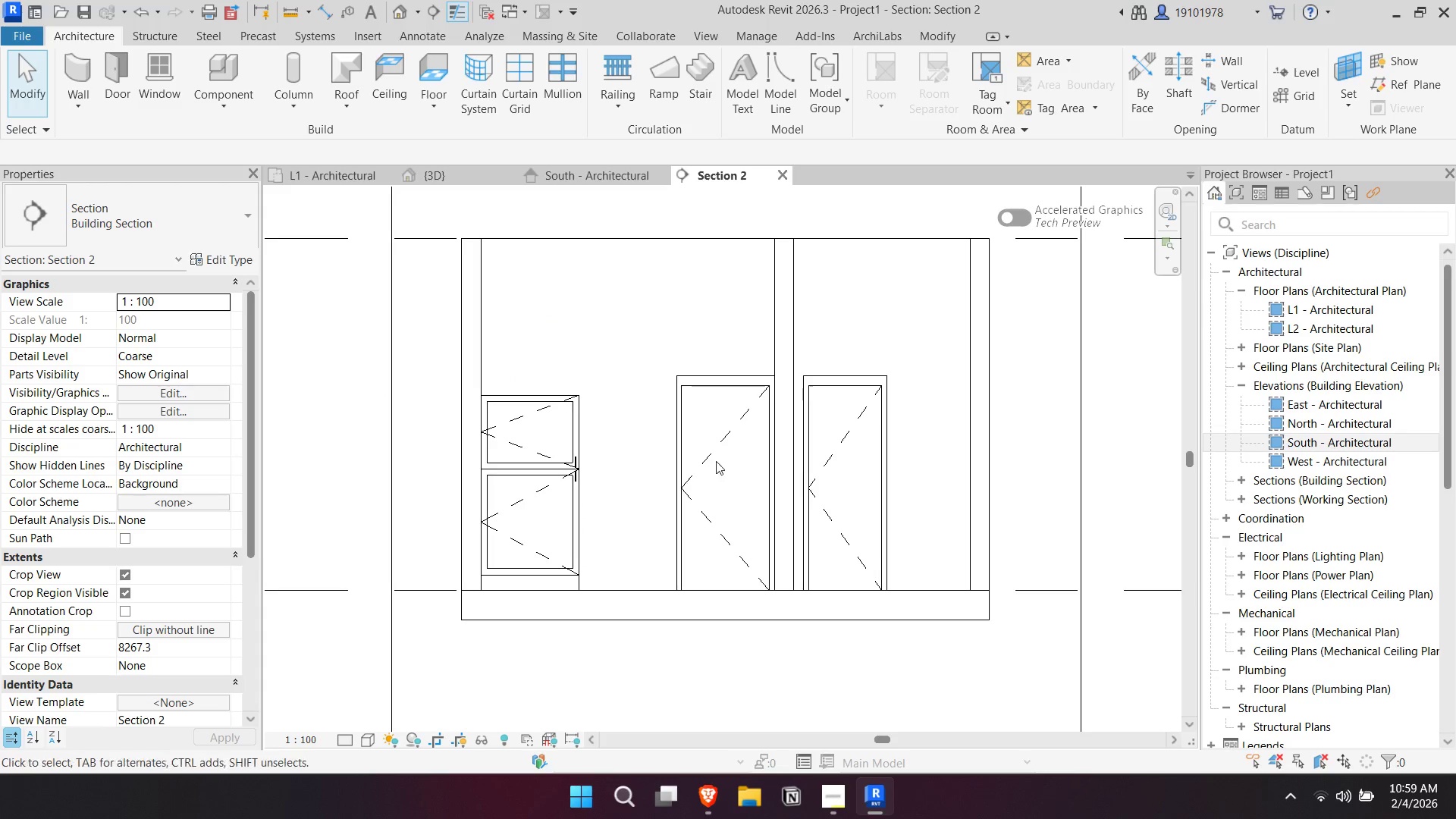 
left_click([726, 421])
 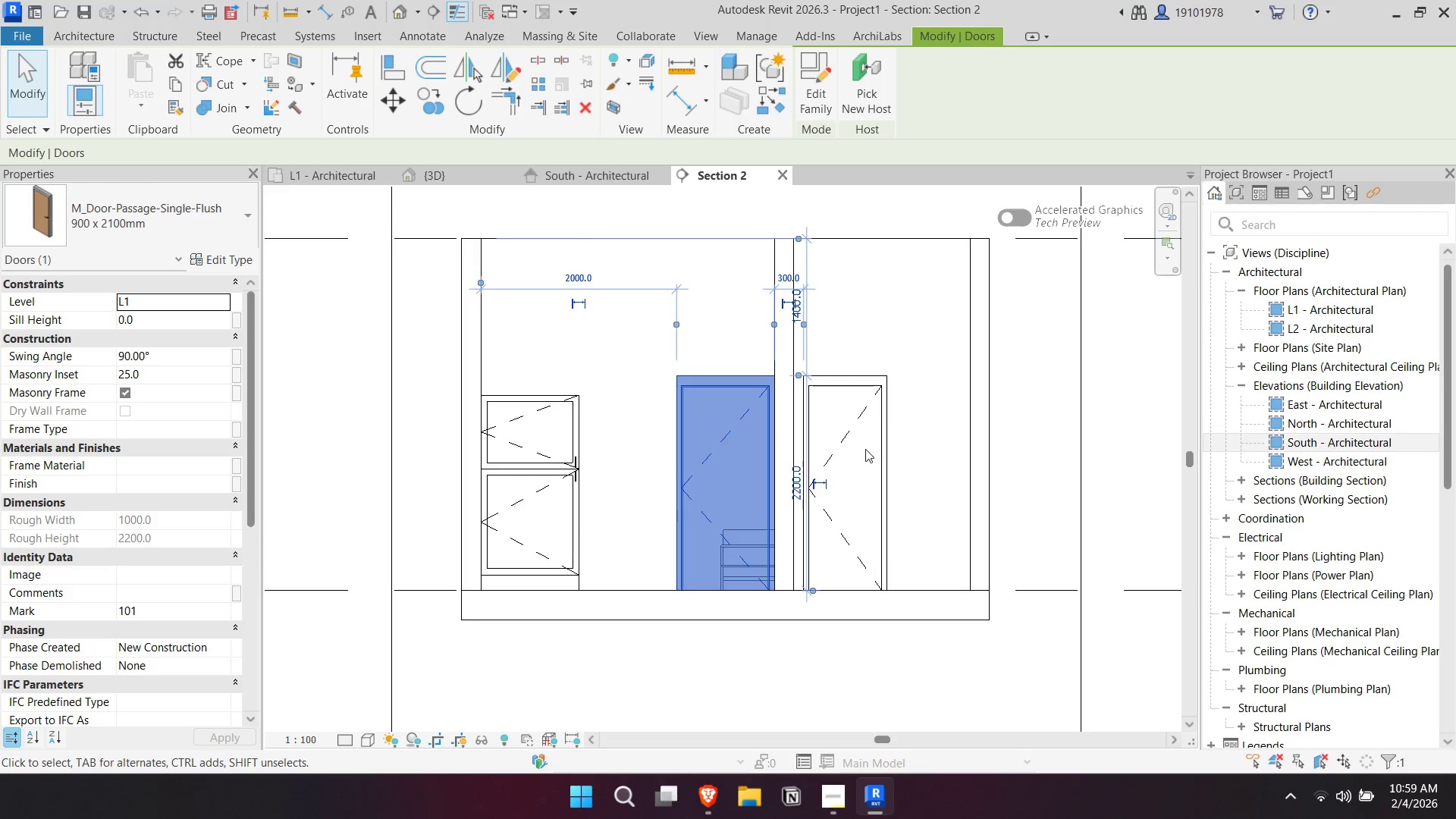 
left_click([869, 449])
 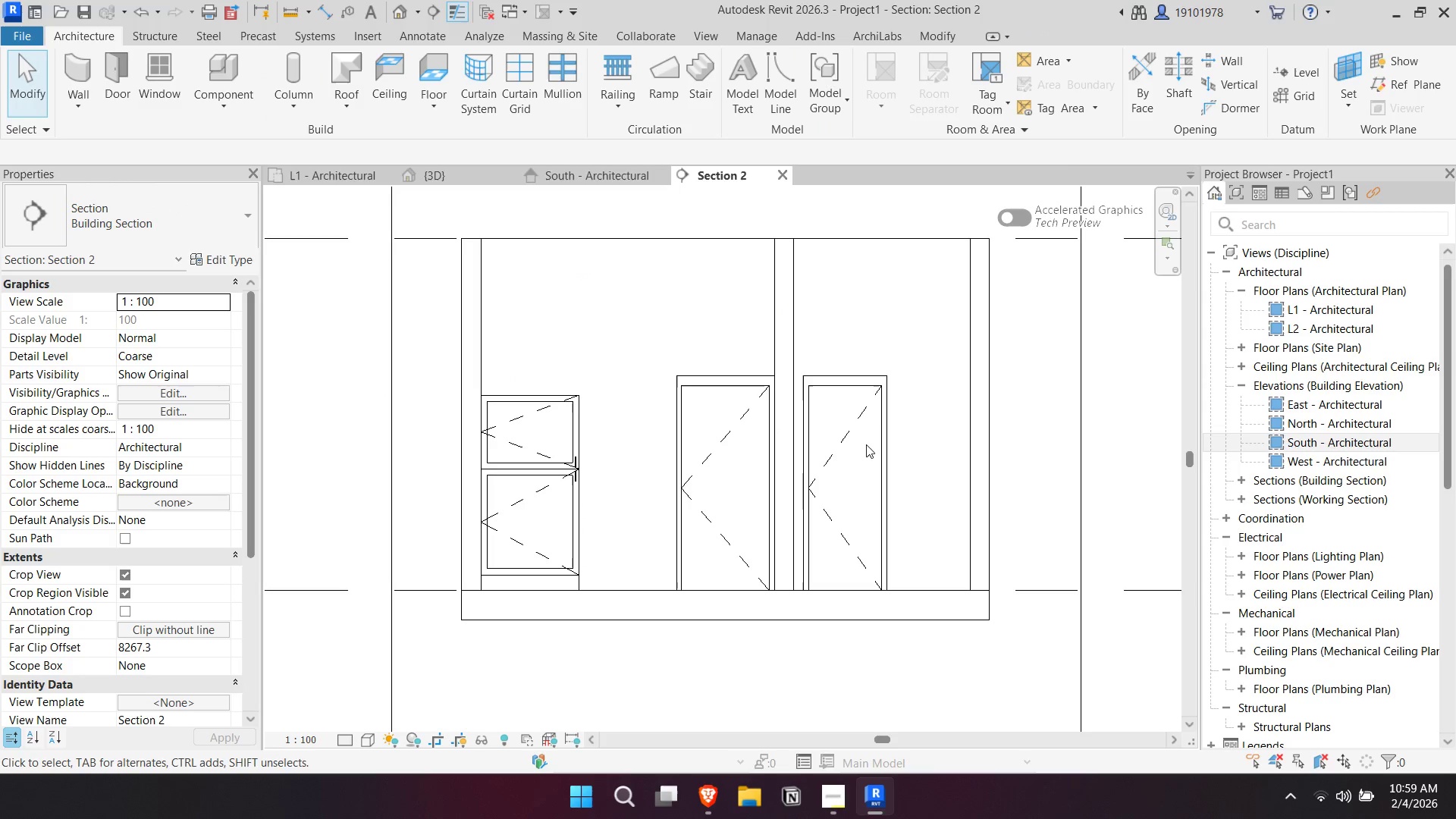 
left_click([864, 435])
 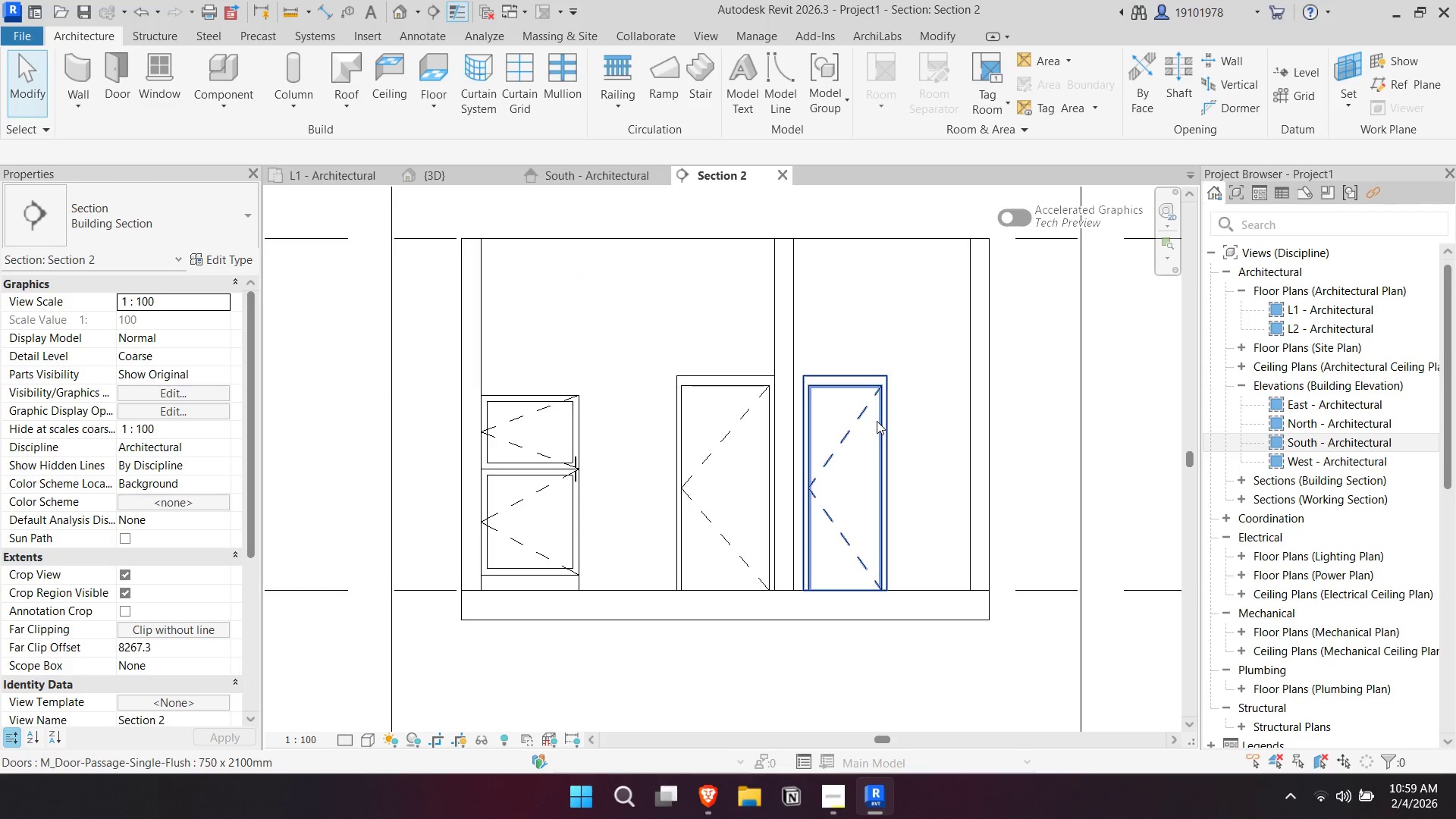 
left_click_drag(start_coordinate=[877, 421], to_coordinate=[576, 396])
 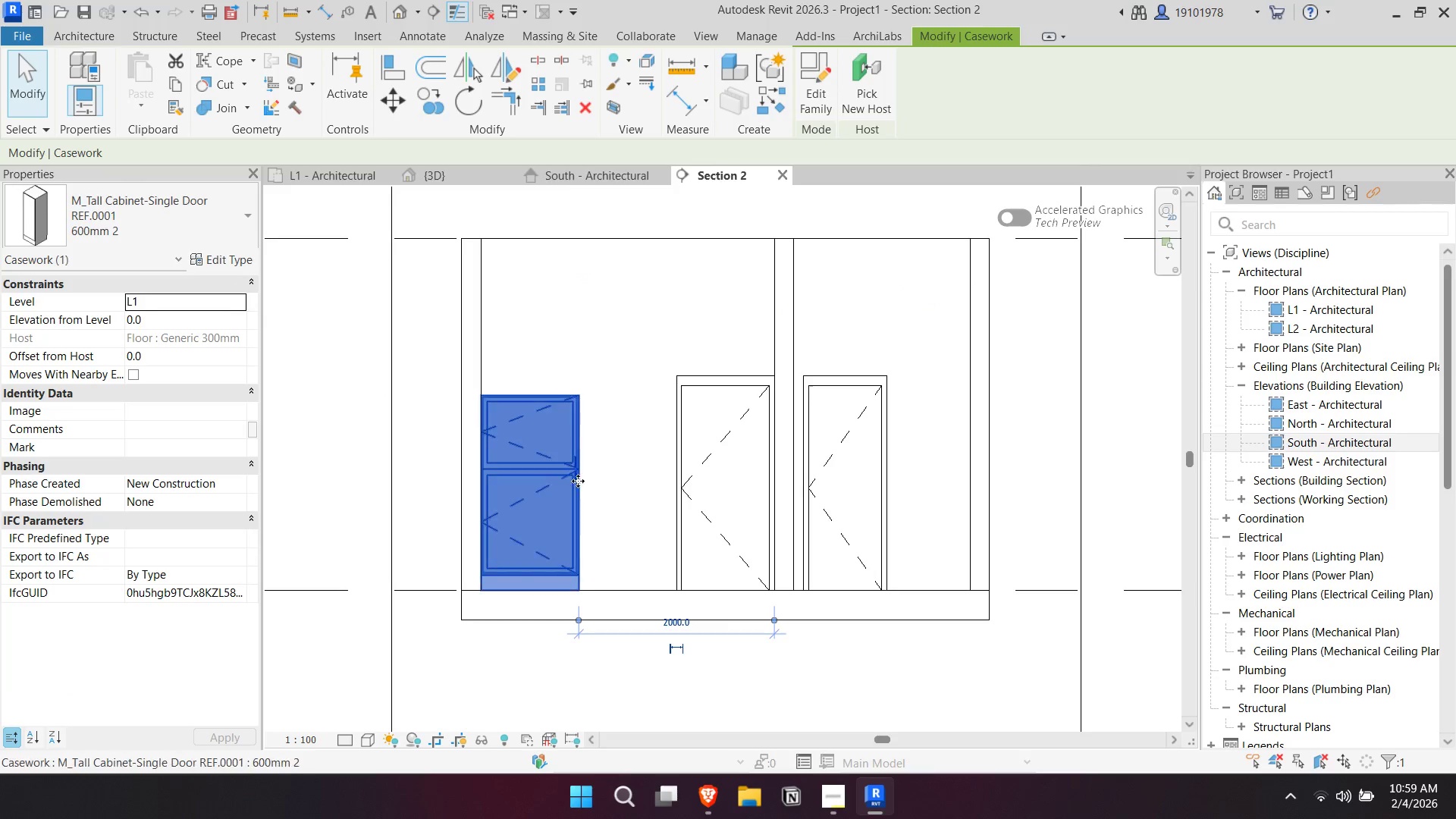 
left_click([576, 396])
 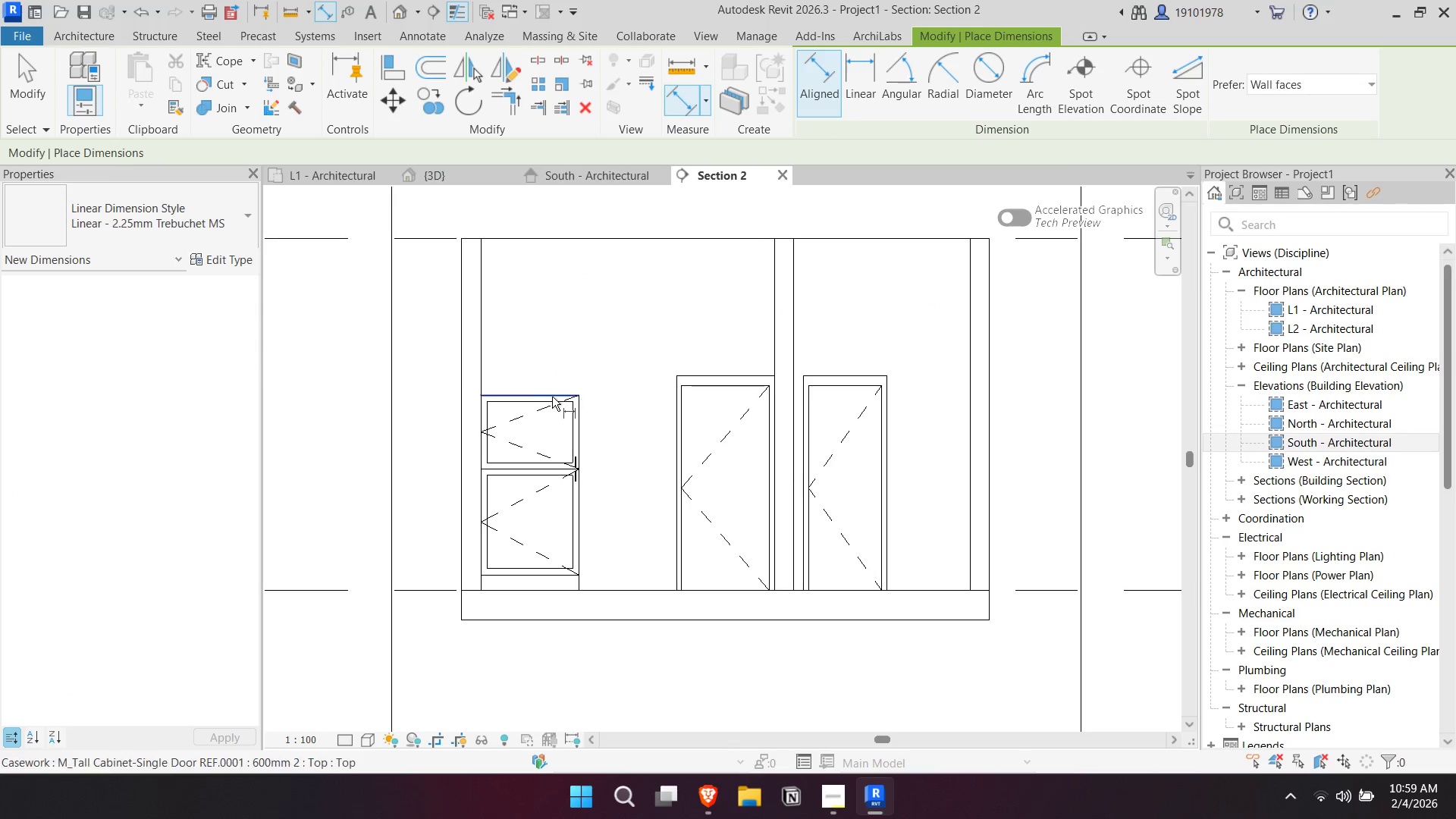 
wait(5.25)
 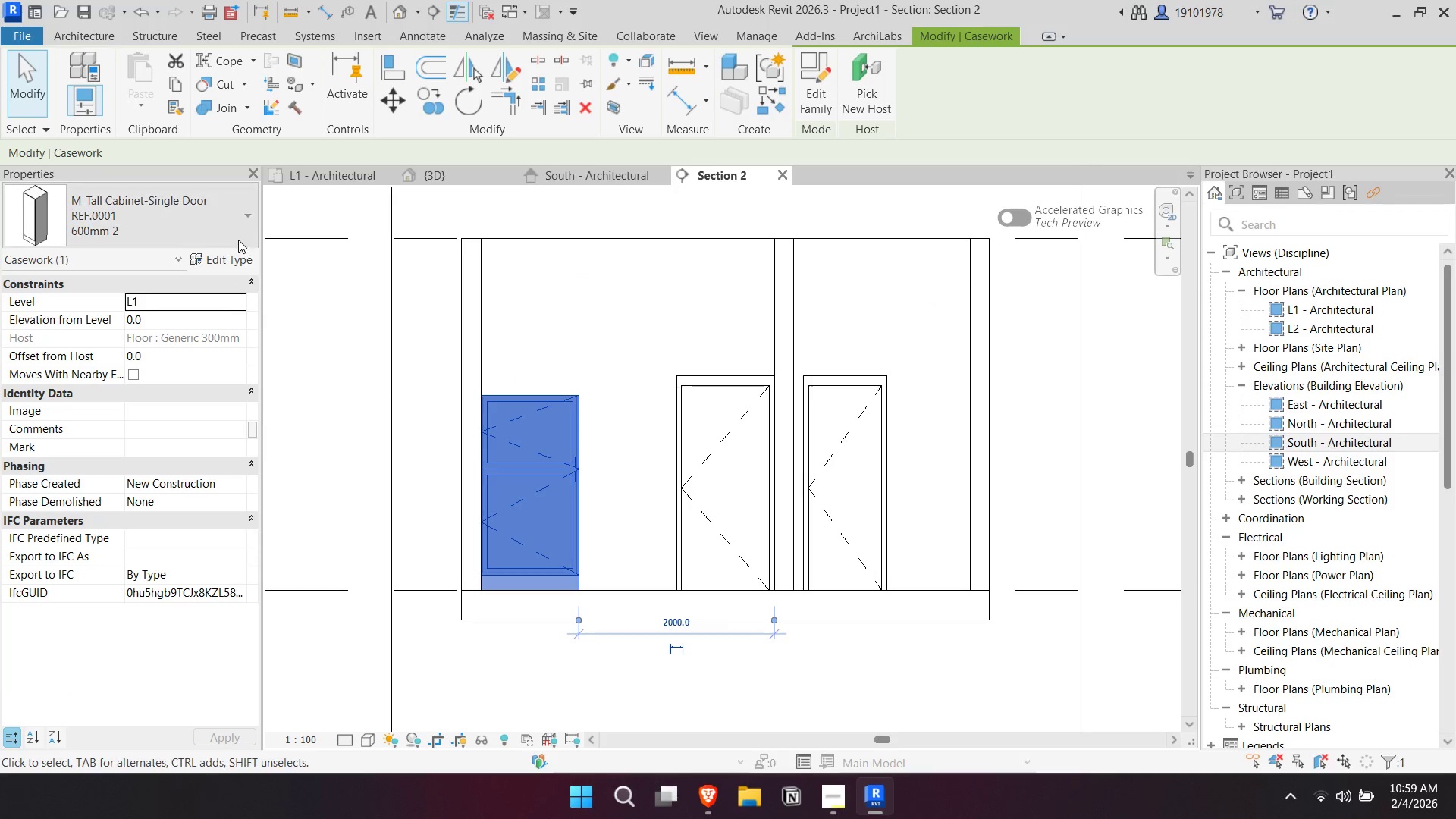 
left_click([581, 593])
 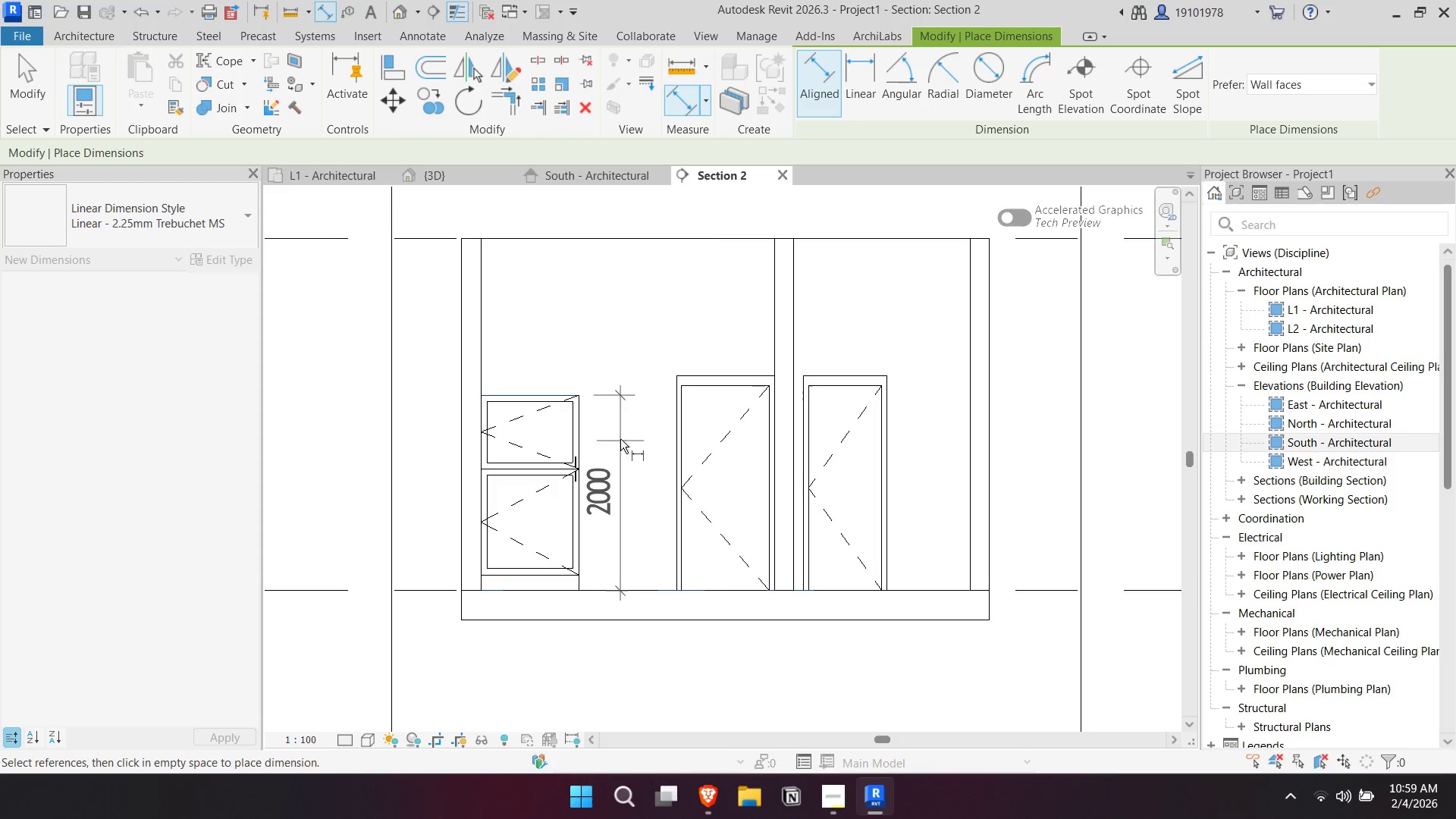 
key(Escape)
 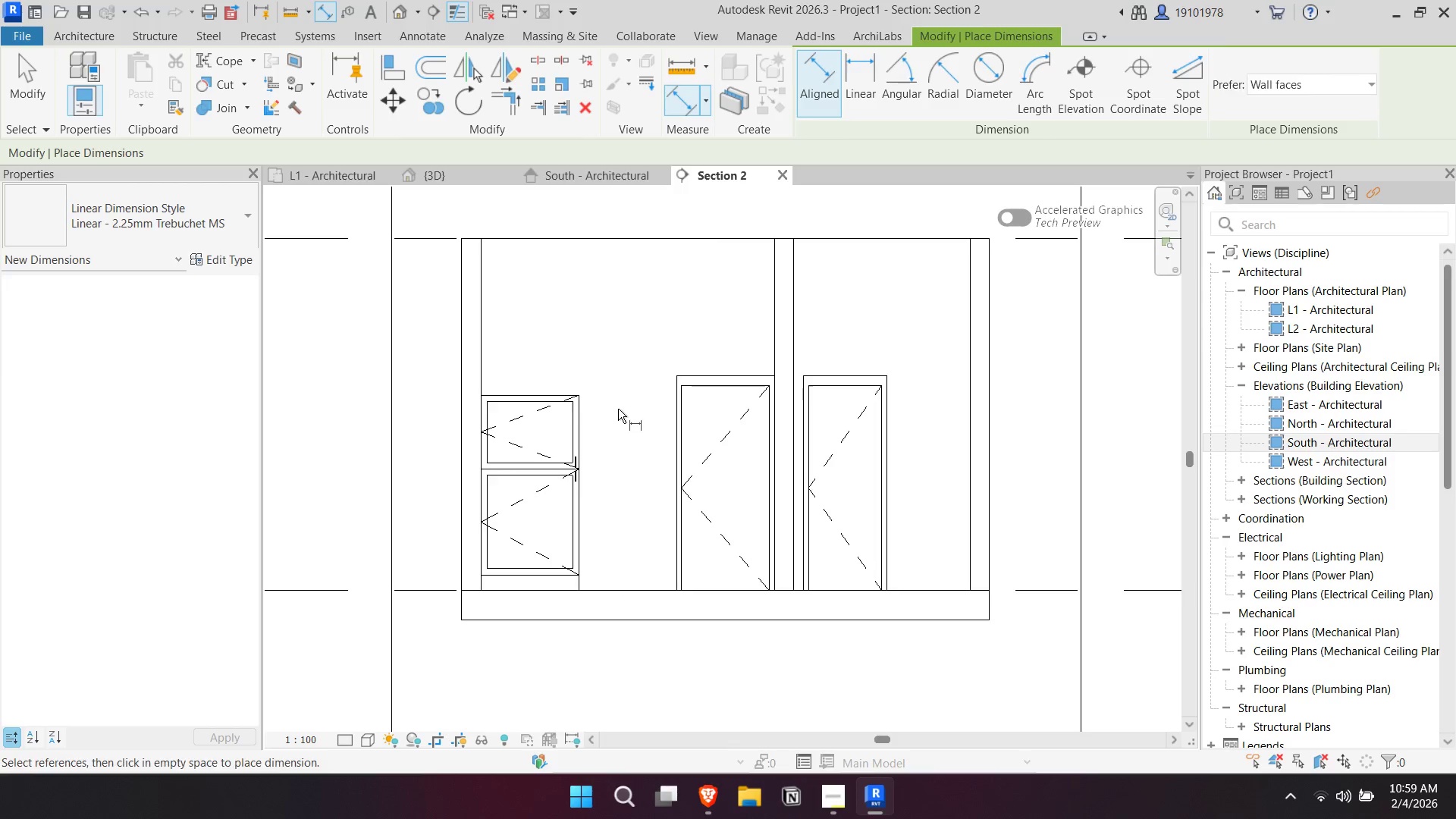 
key(Escape)
 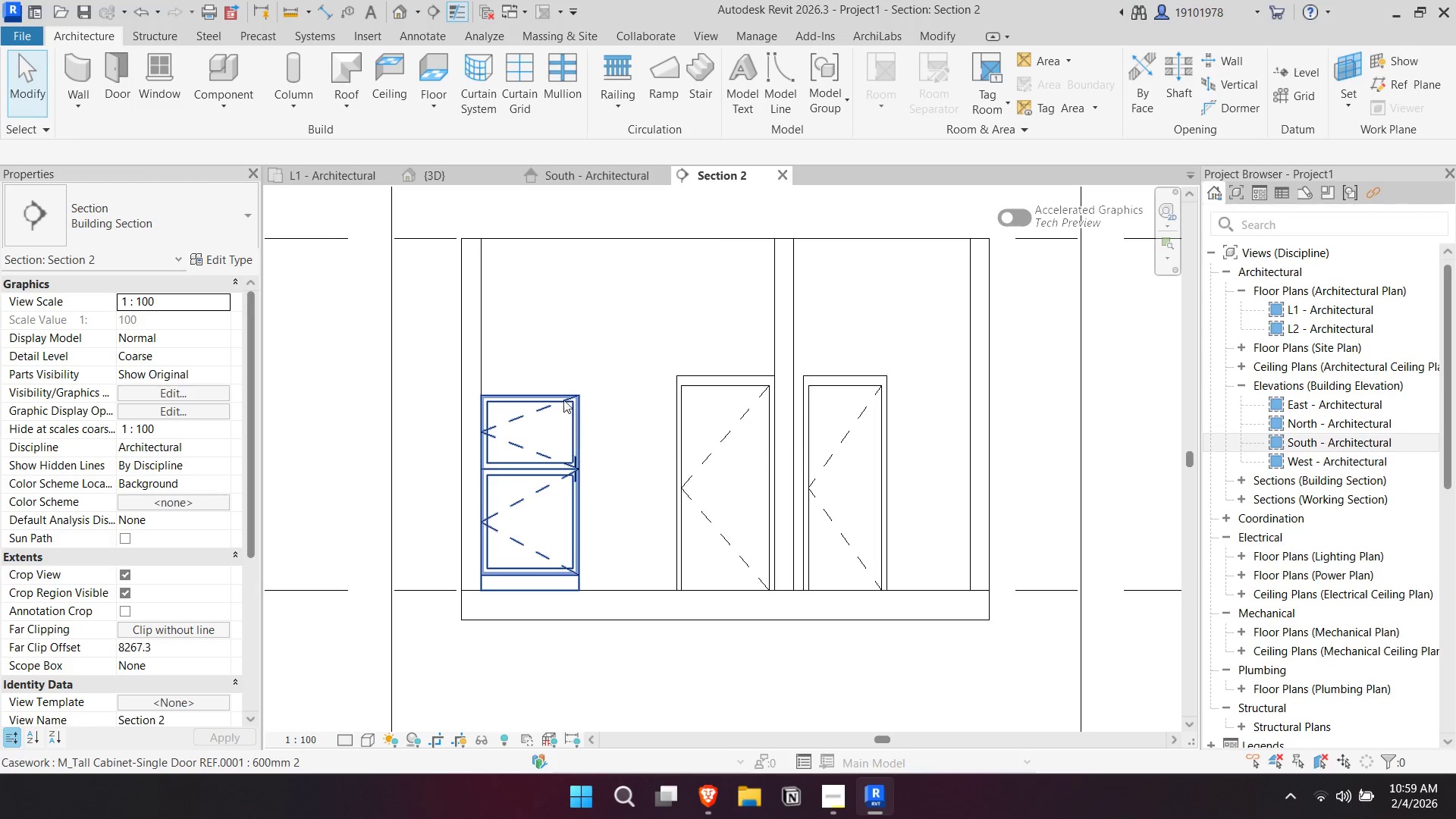 
scroll: coordinate [735, 334], scroll_direction: down, amount: 3.0
 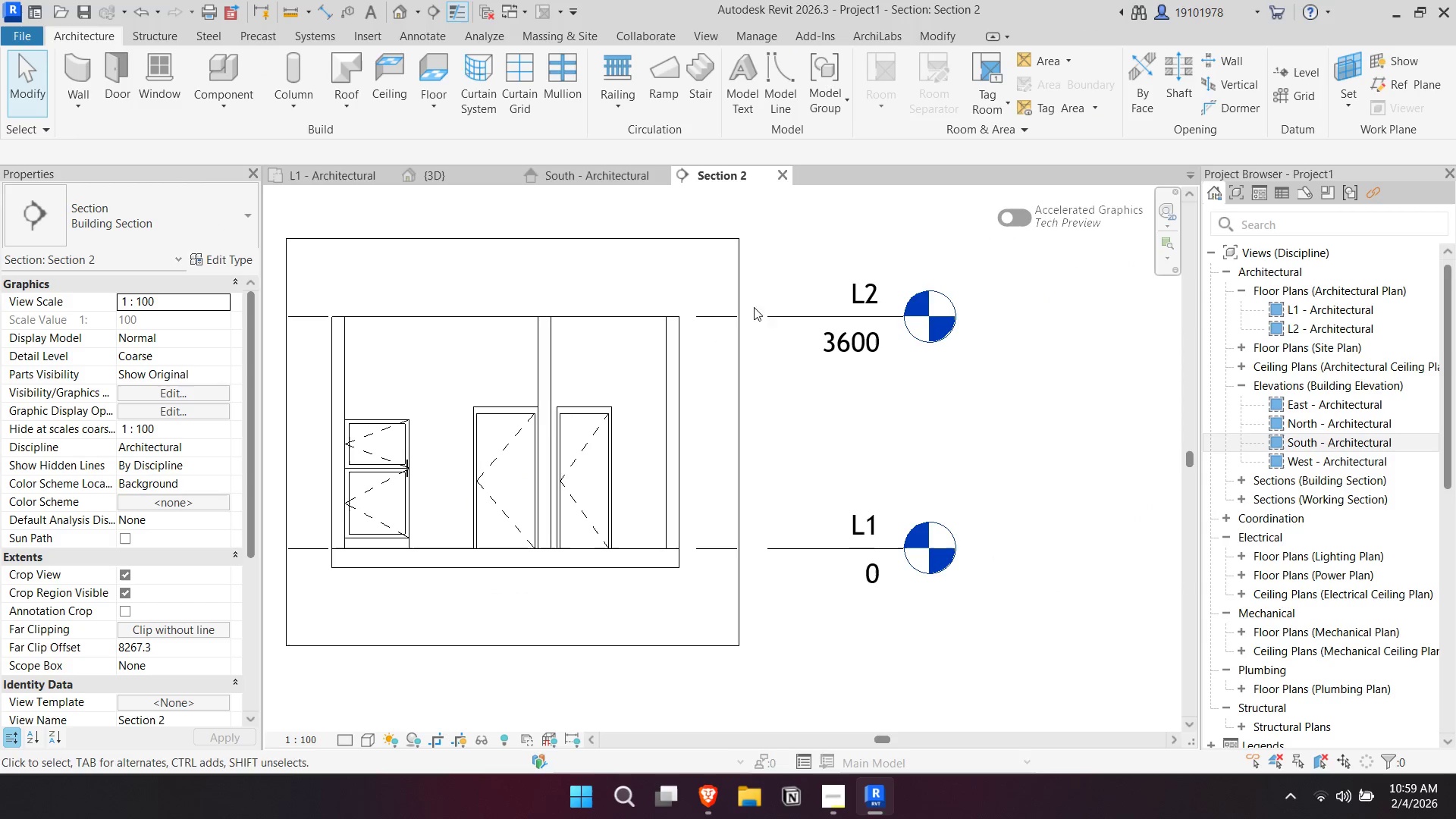 
left_click([779, 323])
 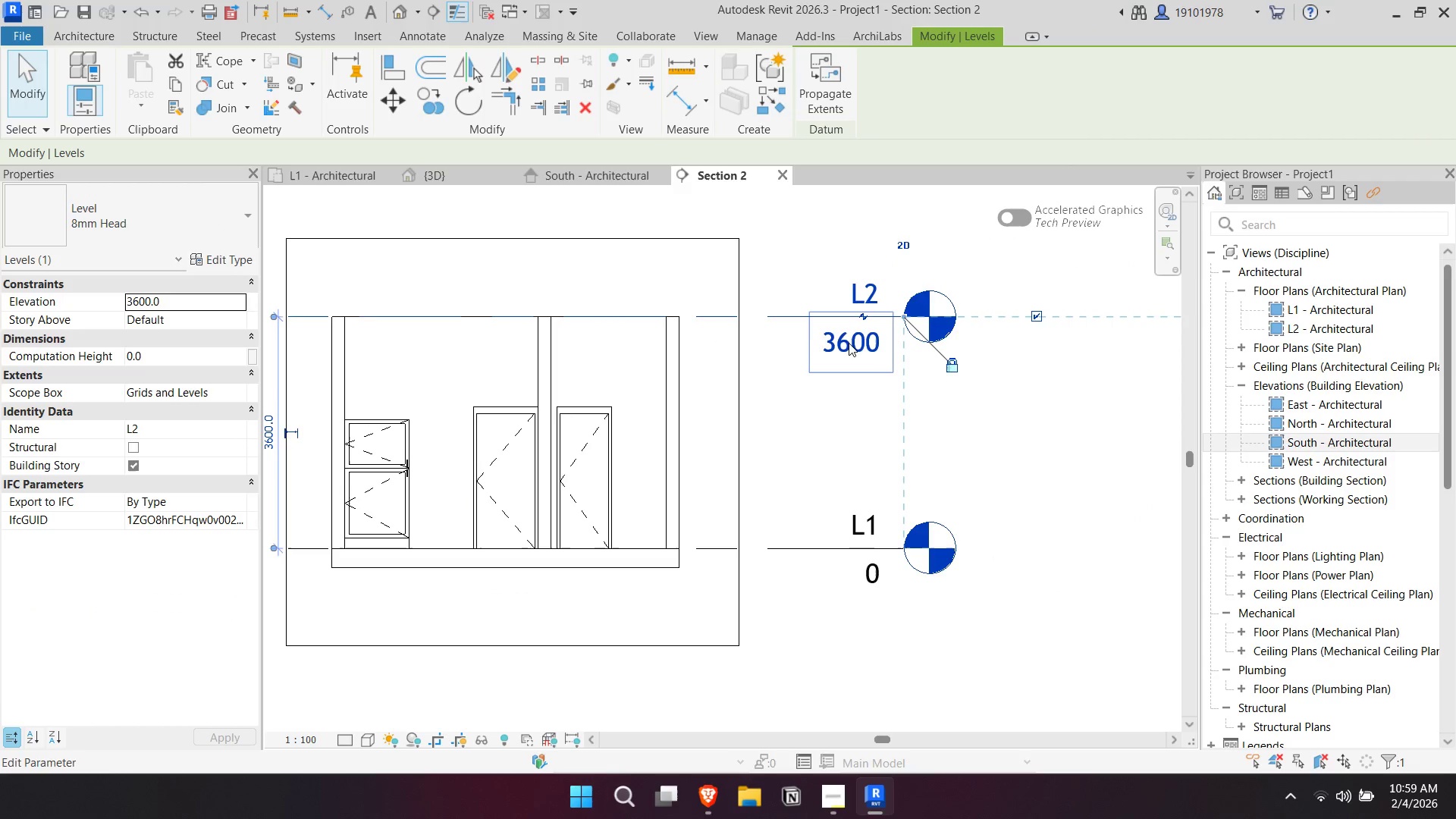 
left_click([856, 337])
 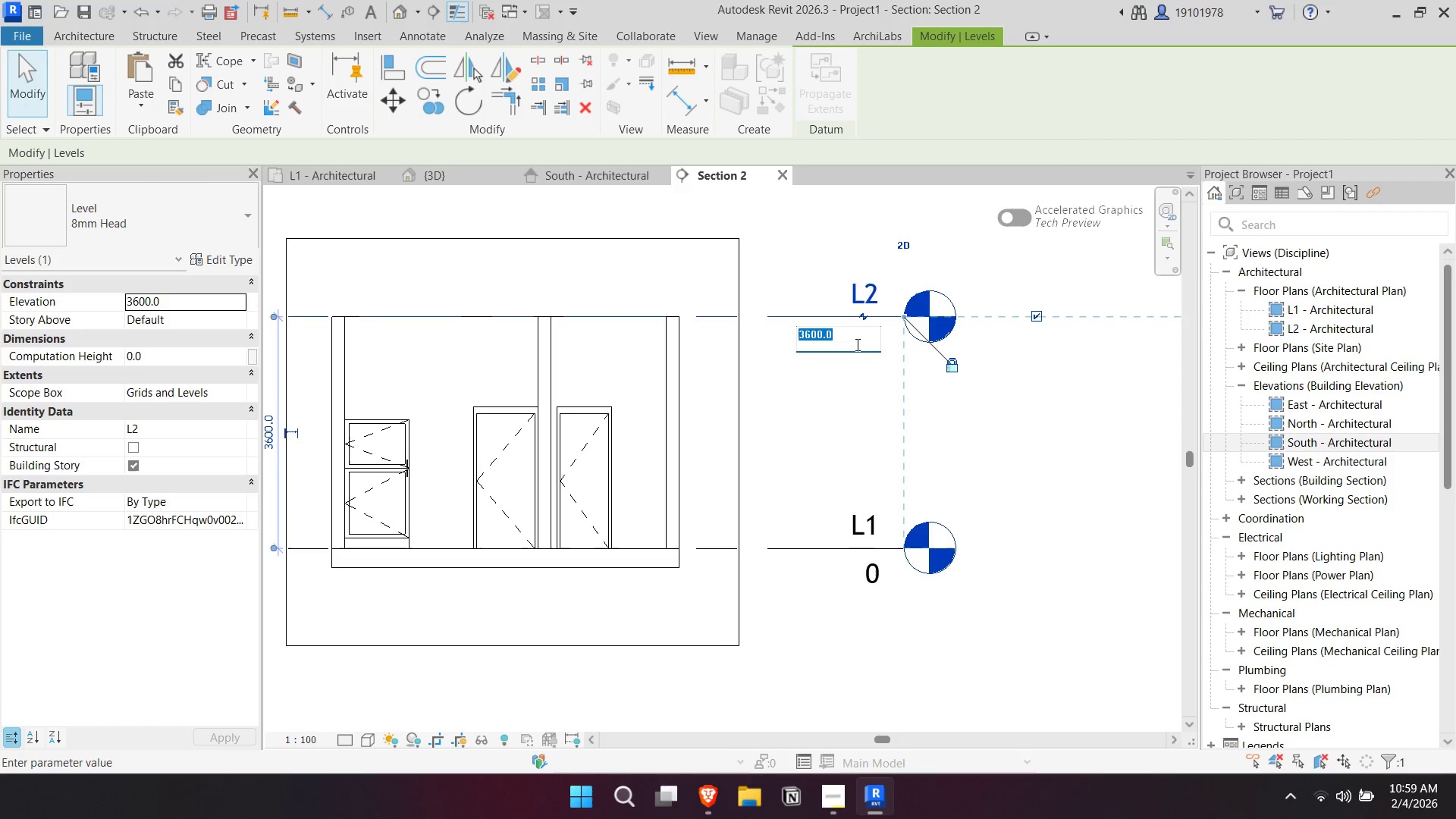 
type(3000)
 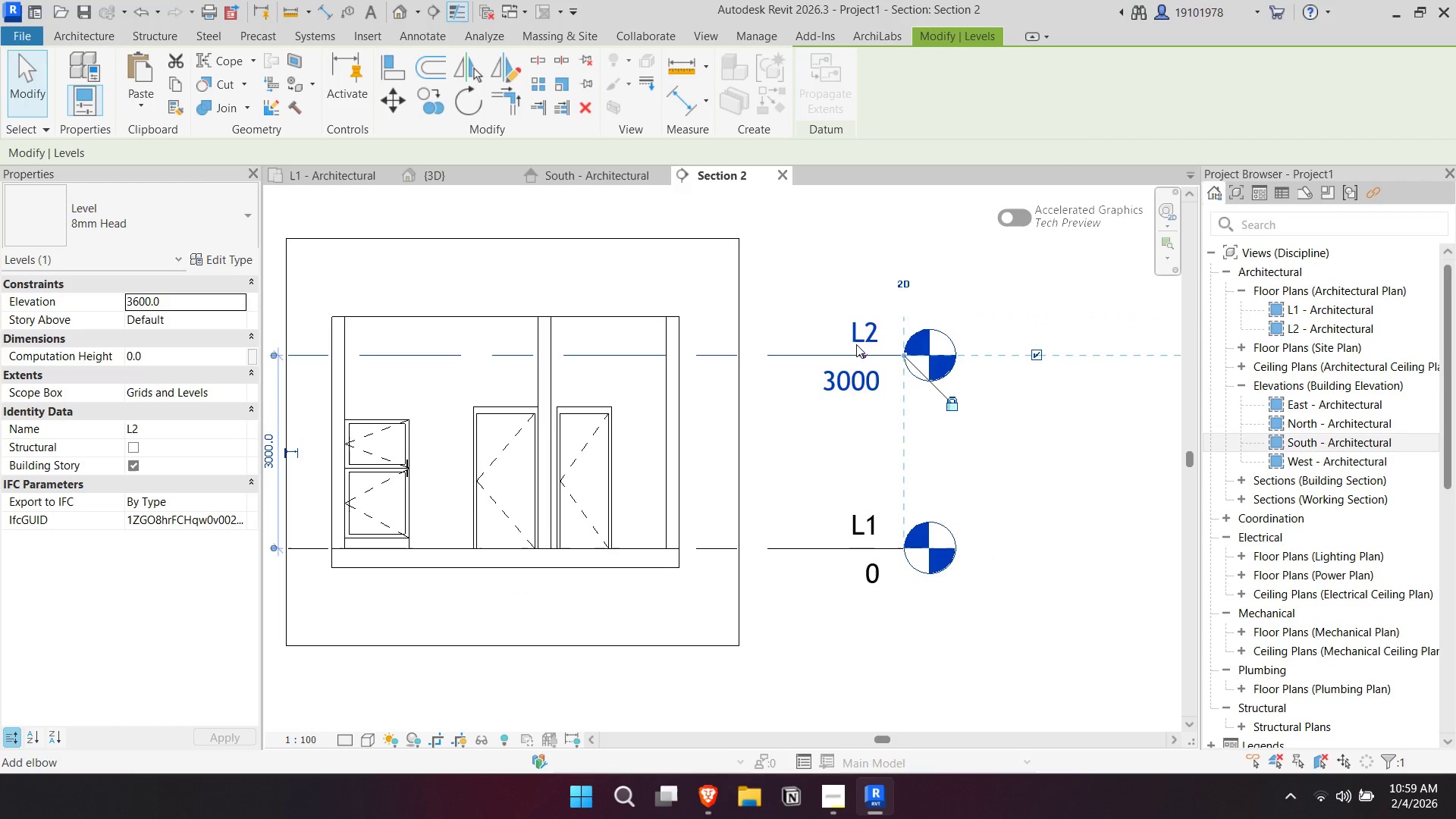 
key(Enter)
 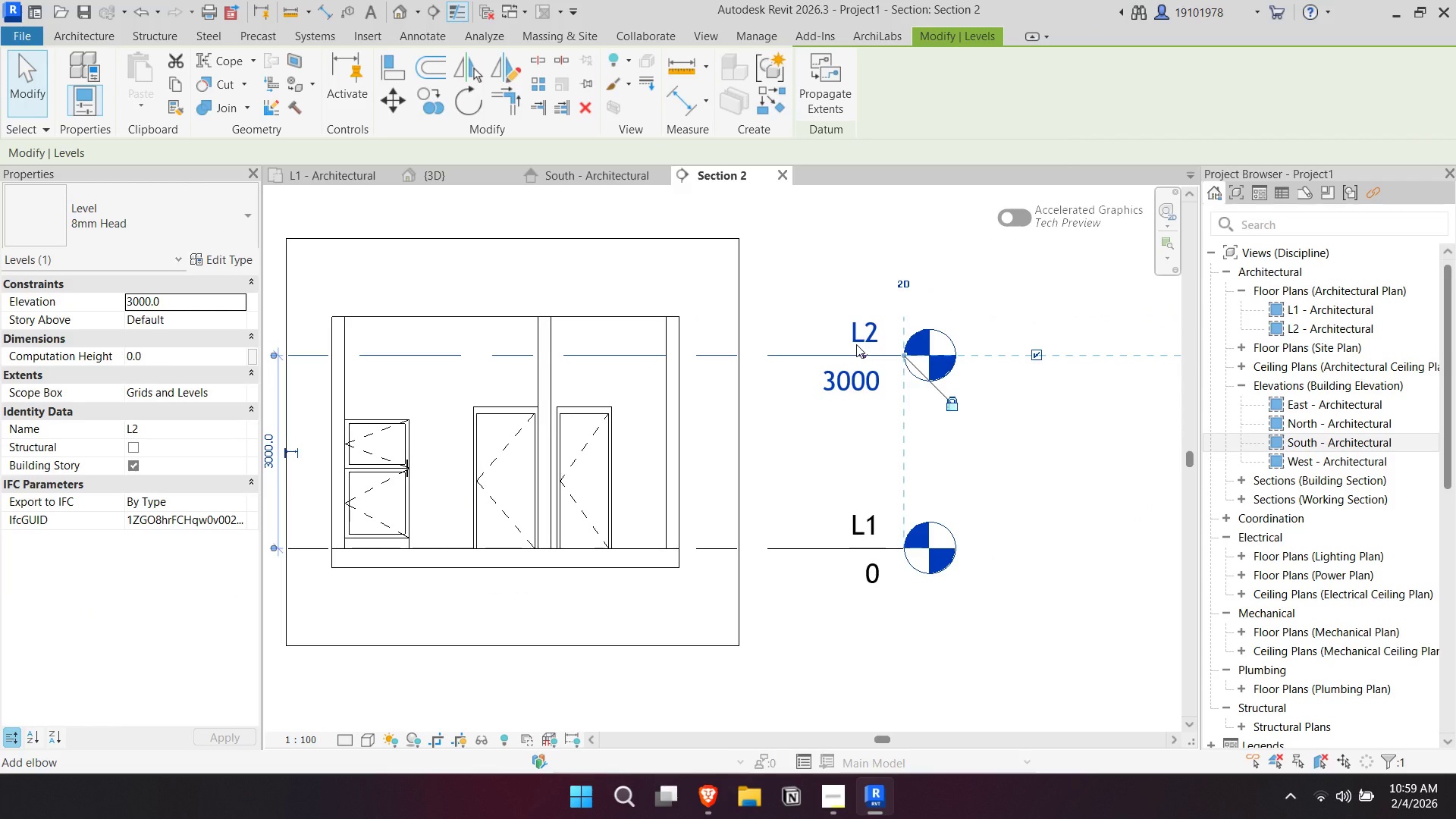 
key(Escape)
 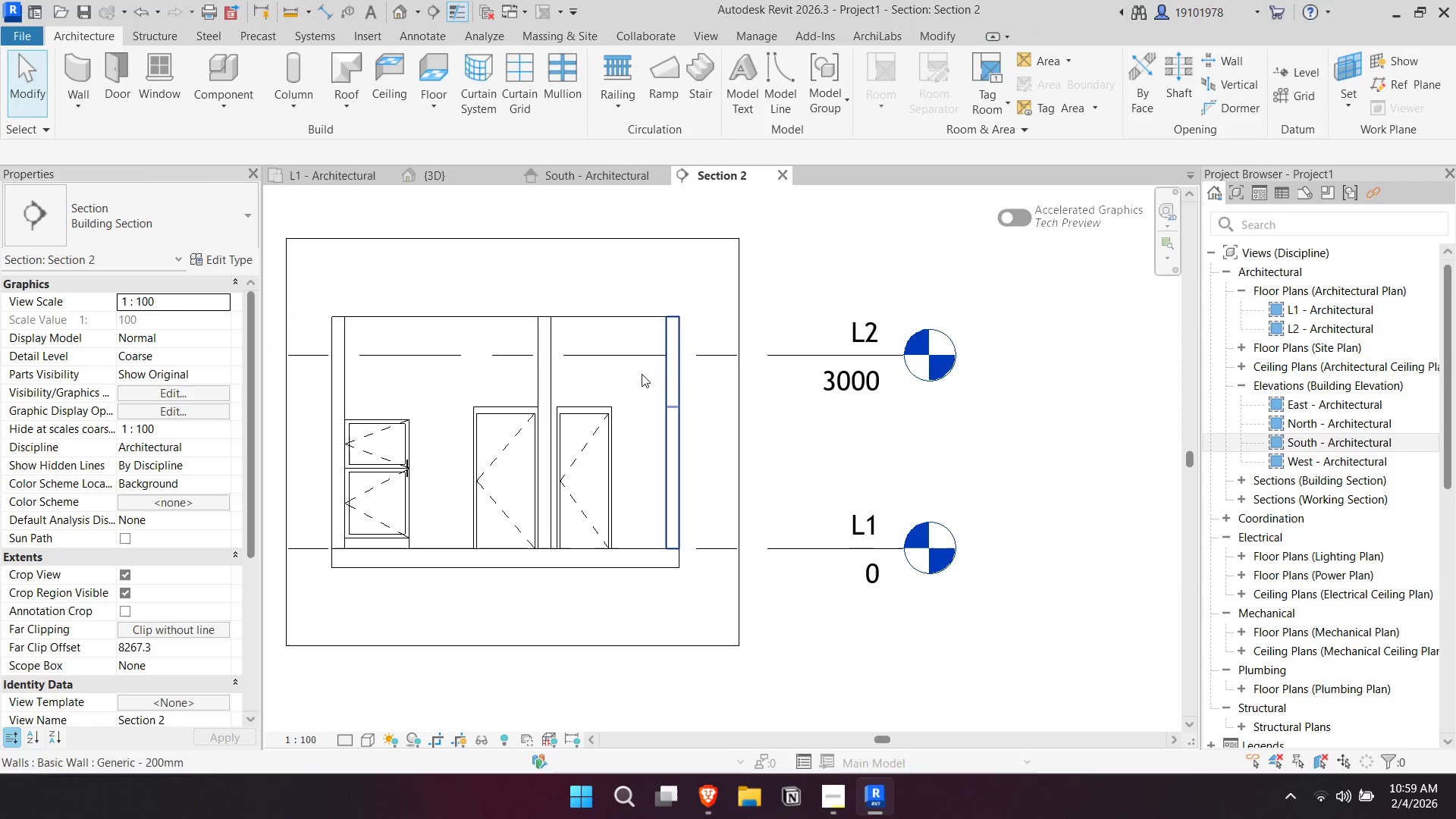 
key(1)
 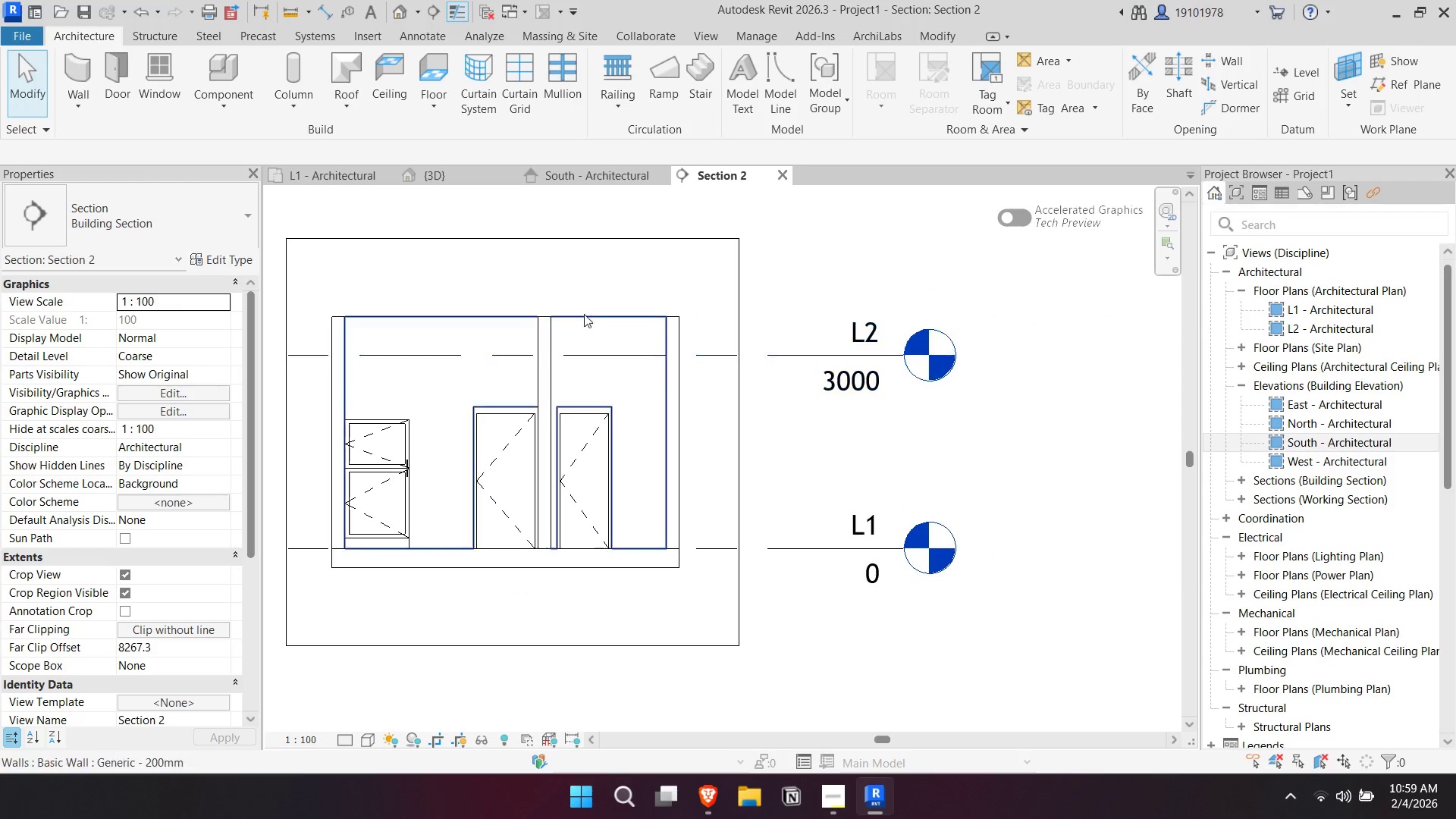 
left_click([588, 309])
 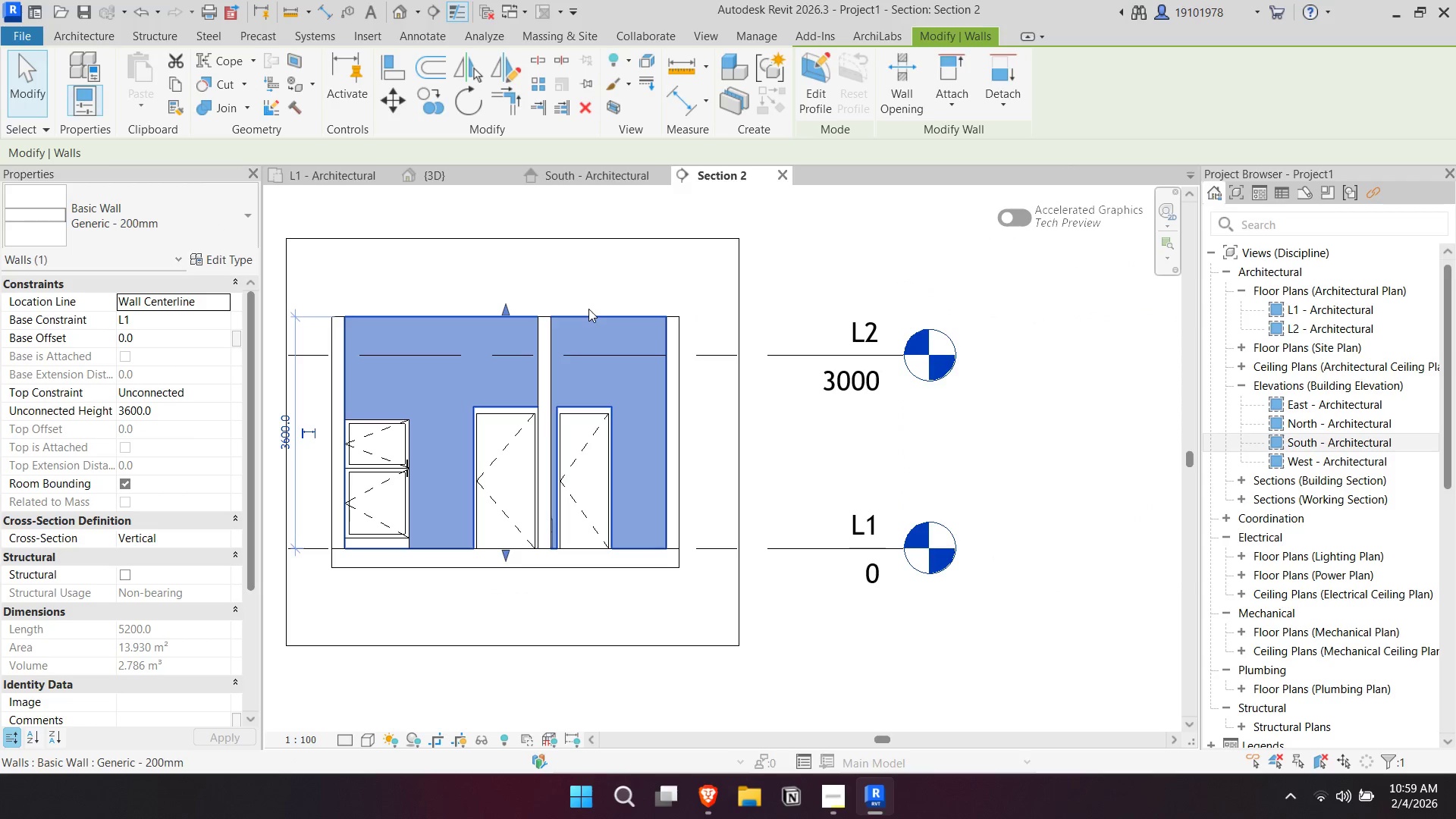 
scroll: coordinate [602, 315], scroll_direction: down, amount: 1.0
 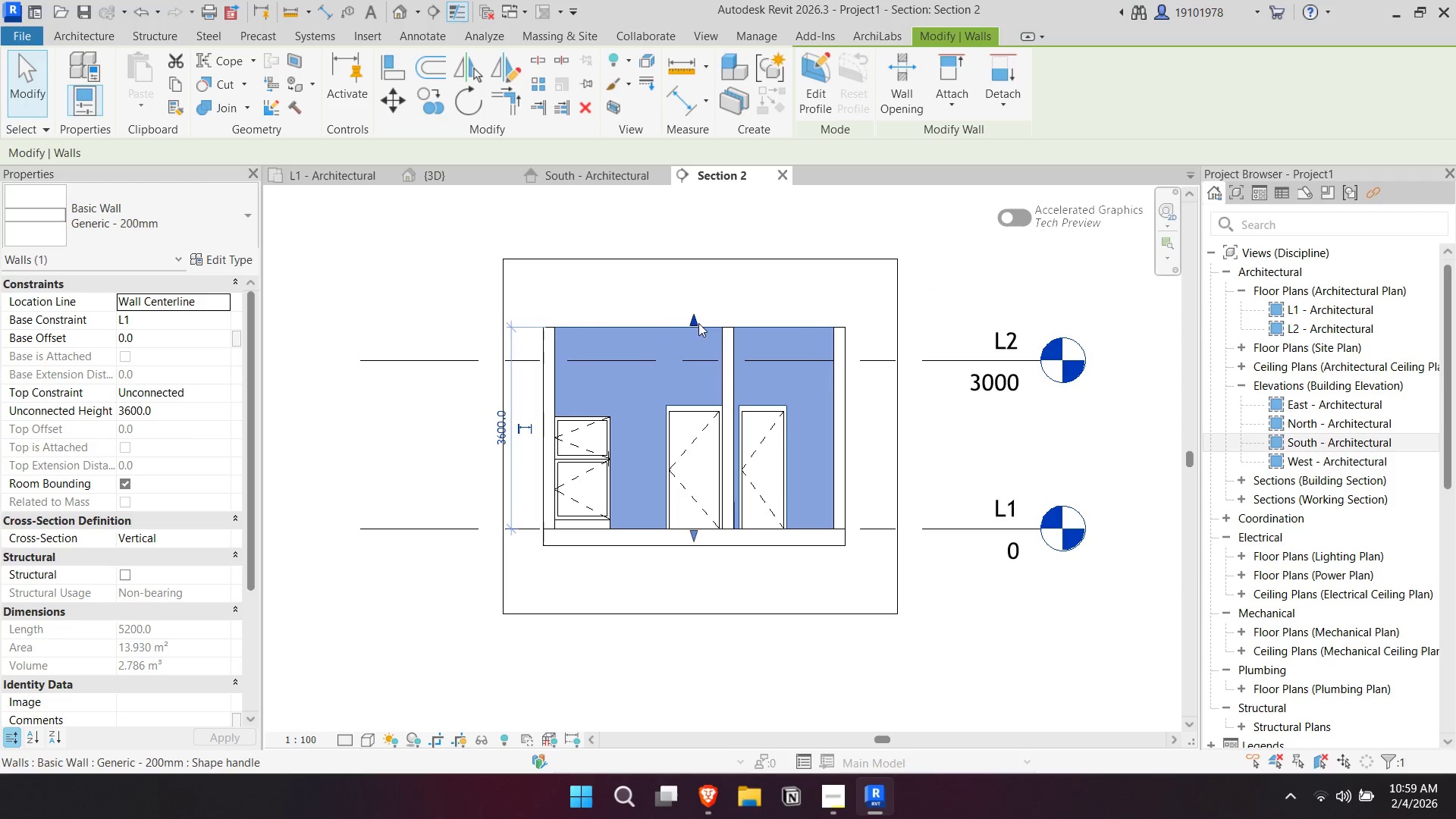 
left_click_drag(start_coordinate=[694, 321], to_coordinate=[701, 362])
 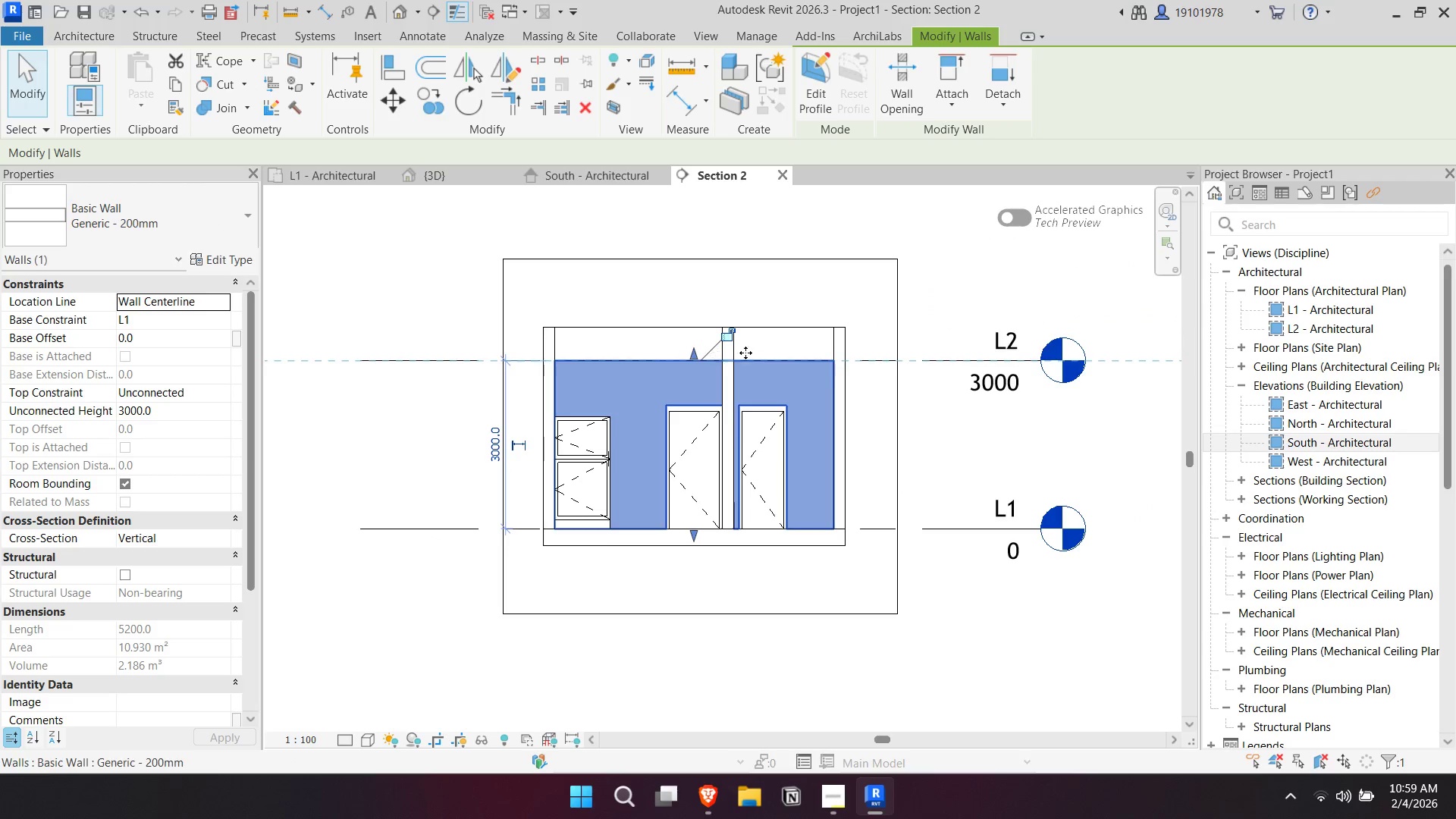 
key(Control+Z)
 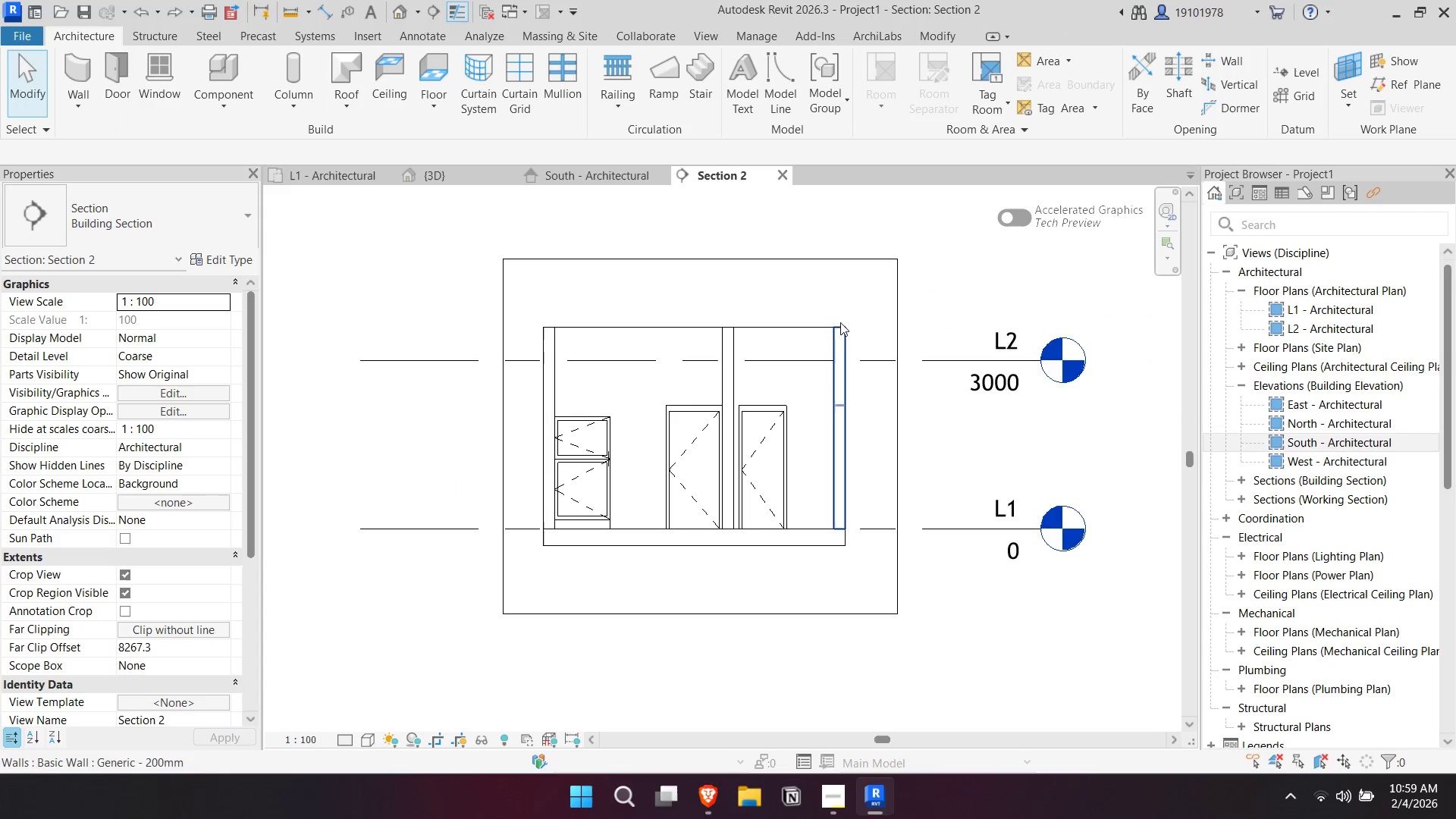 
left_click_drag(start_coordinate=[864, 313], to_coordinate=[544, 331])
 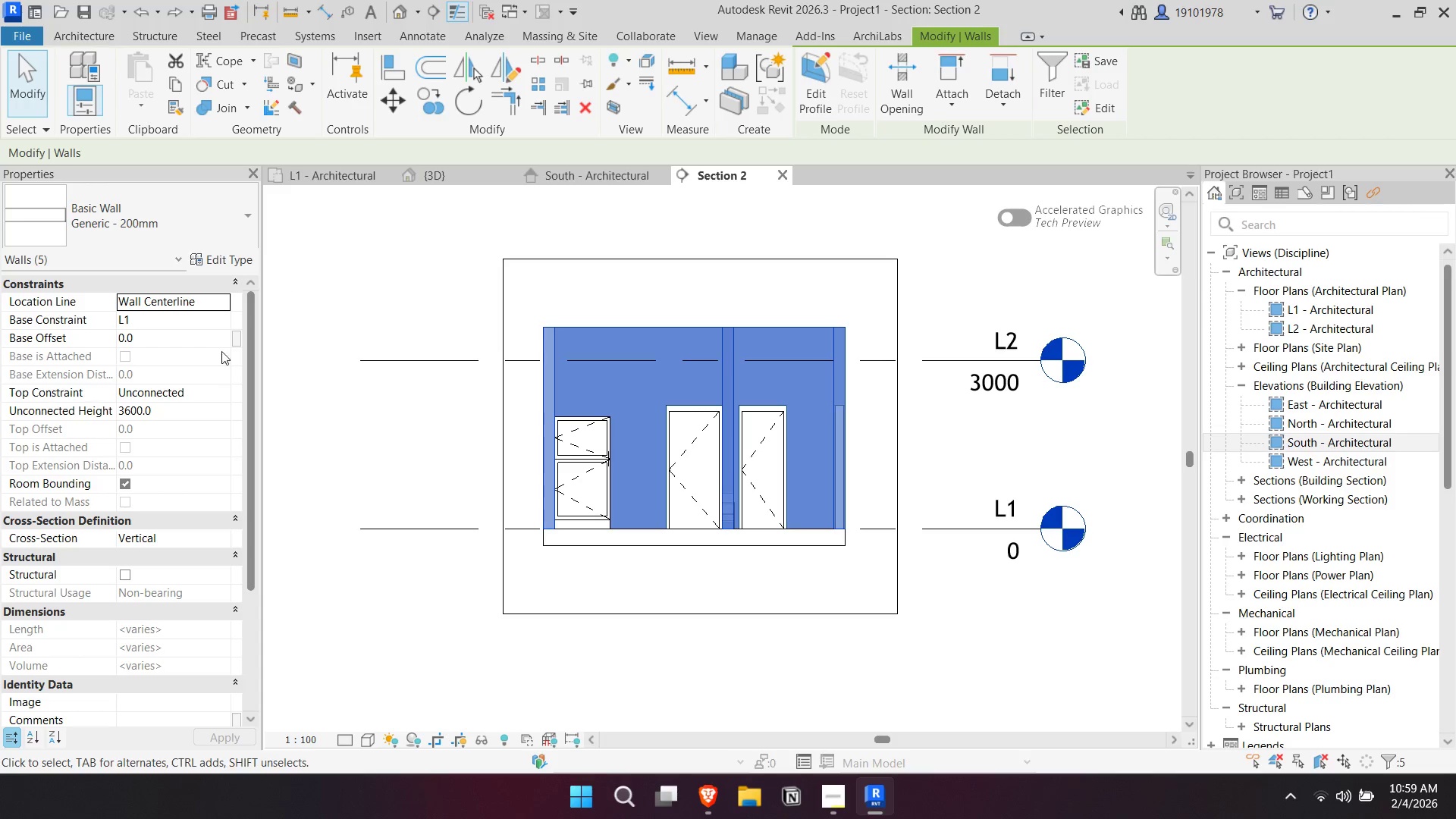 
left_click([217, 392])
 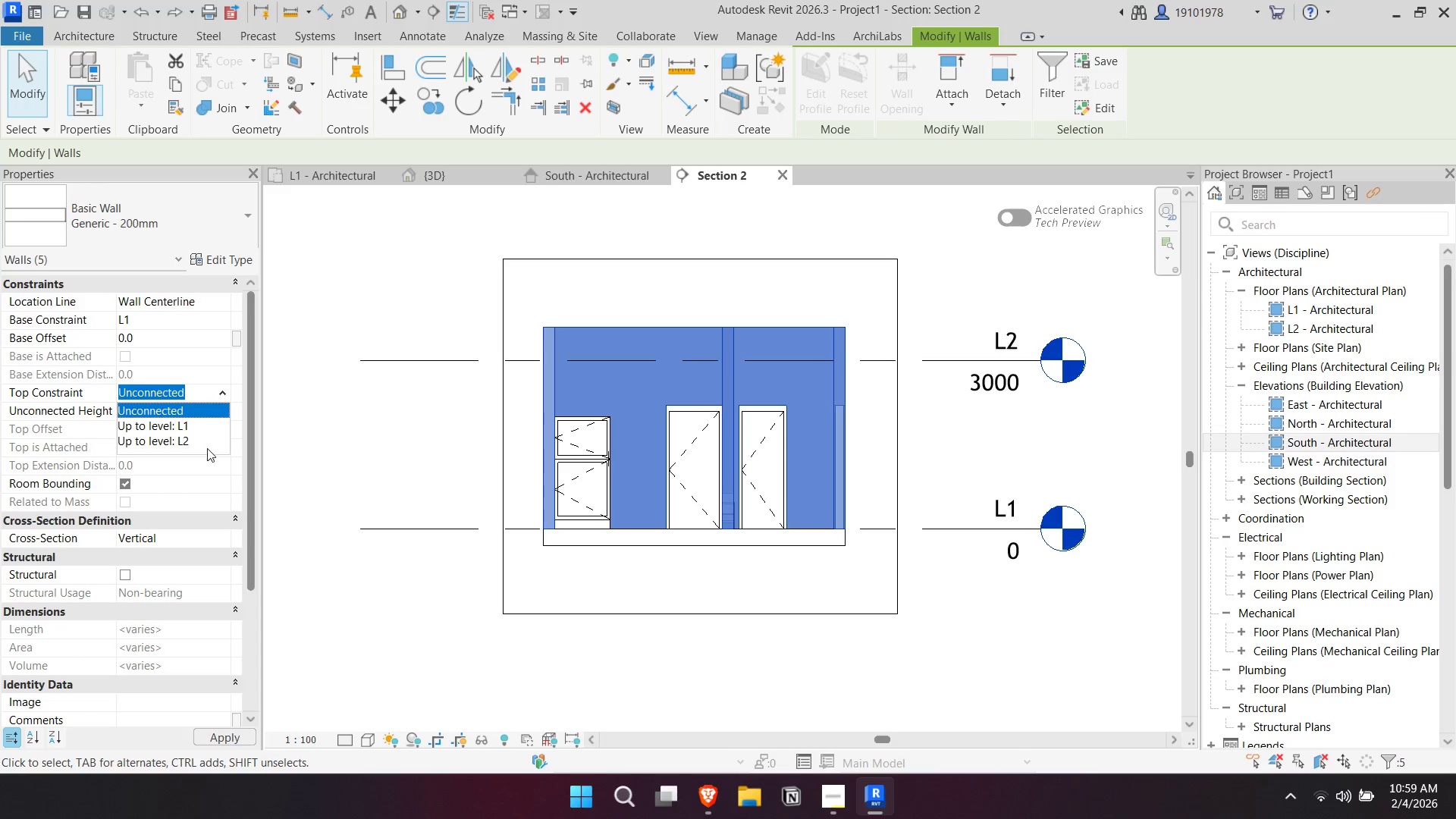 
left_click([203, 444])
 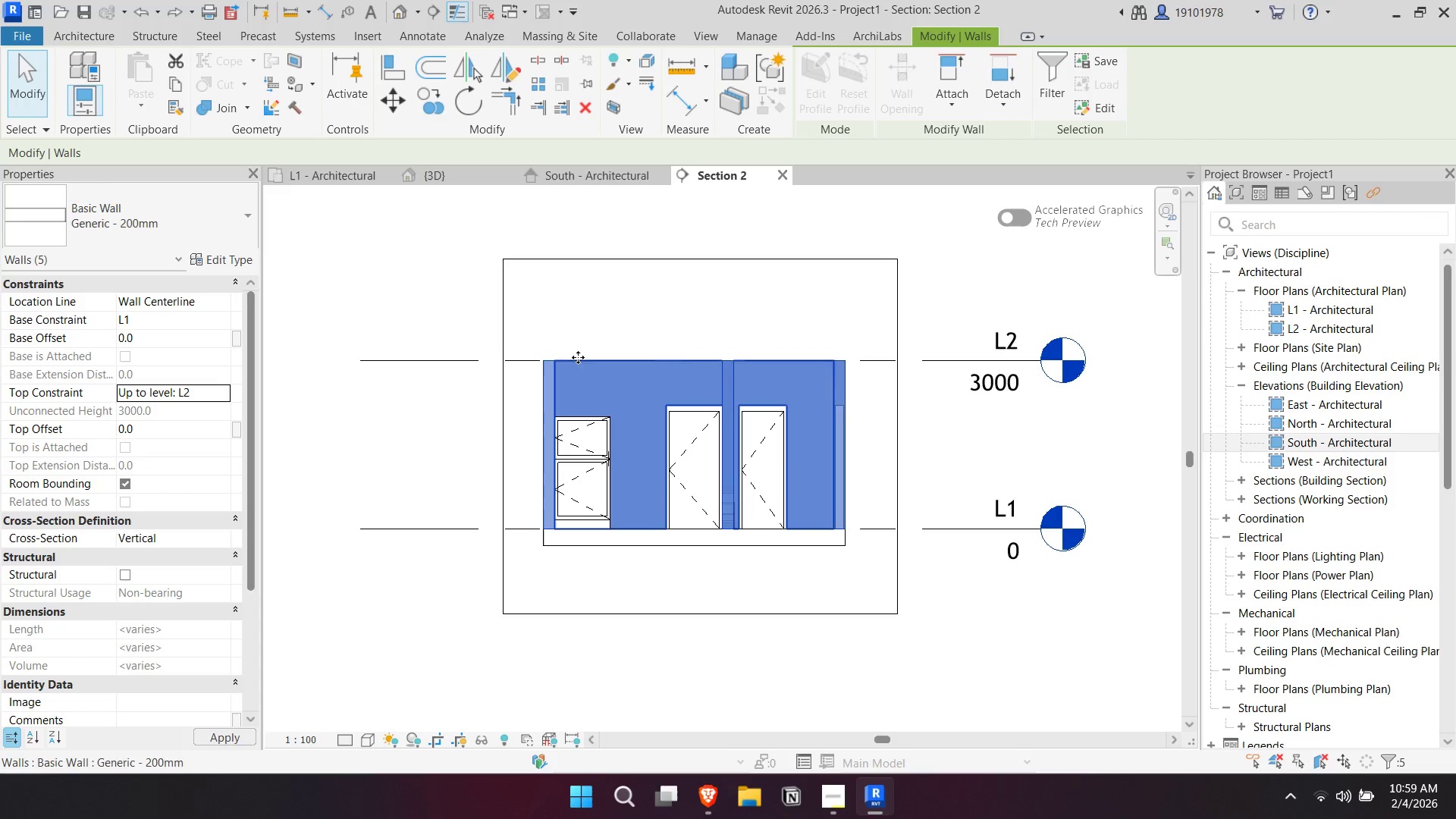 
key(Escape)
 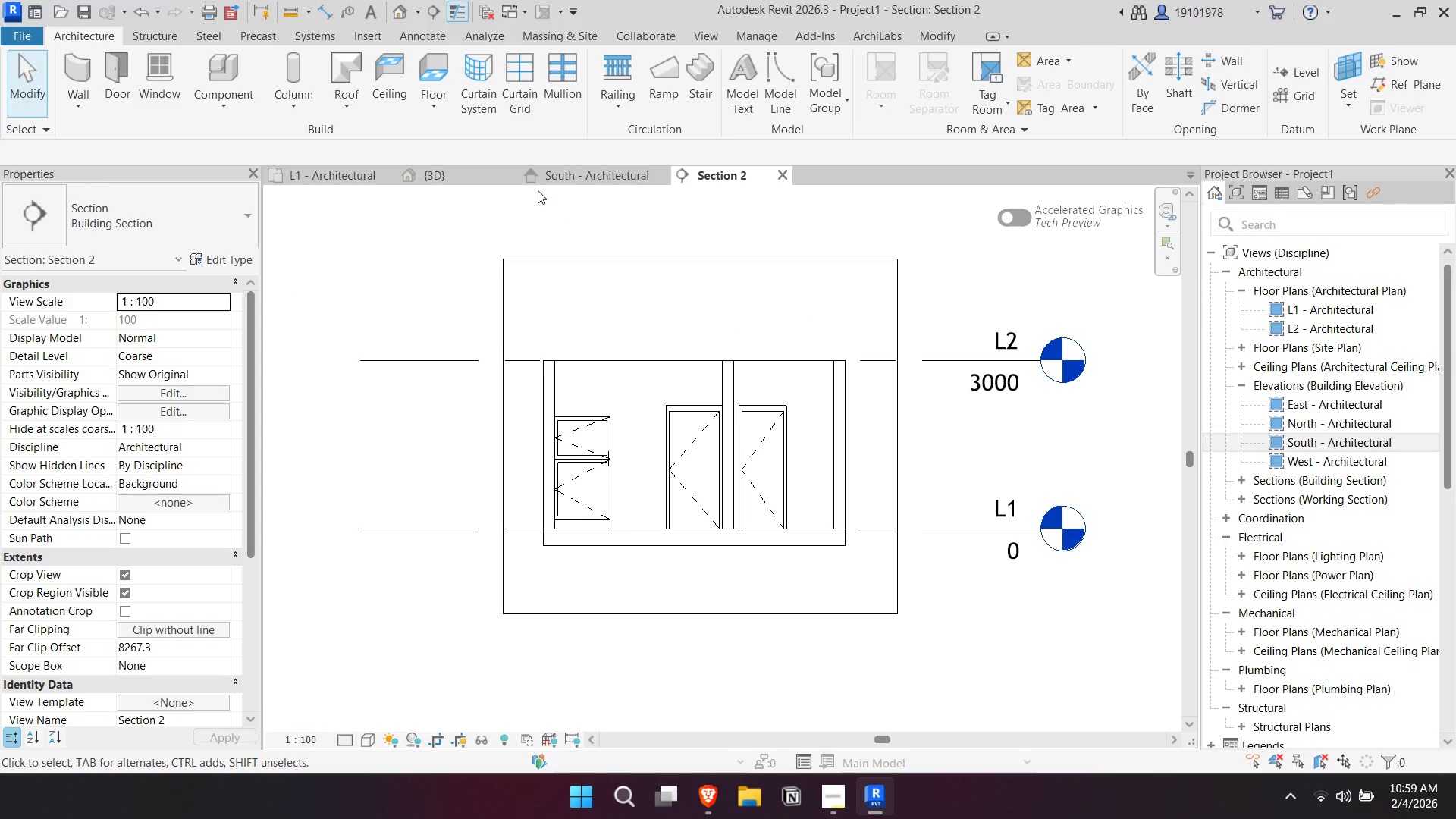 
left_click([613, 177])
 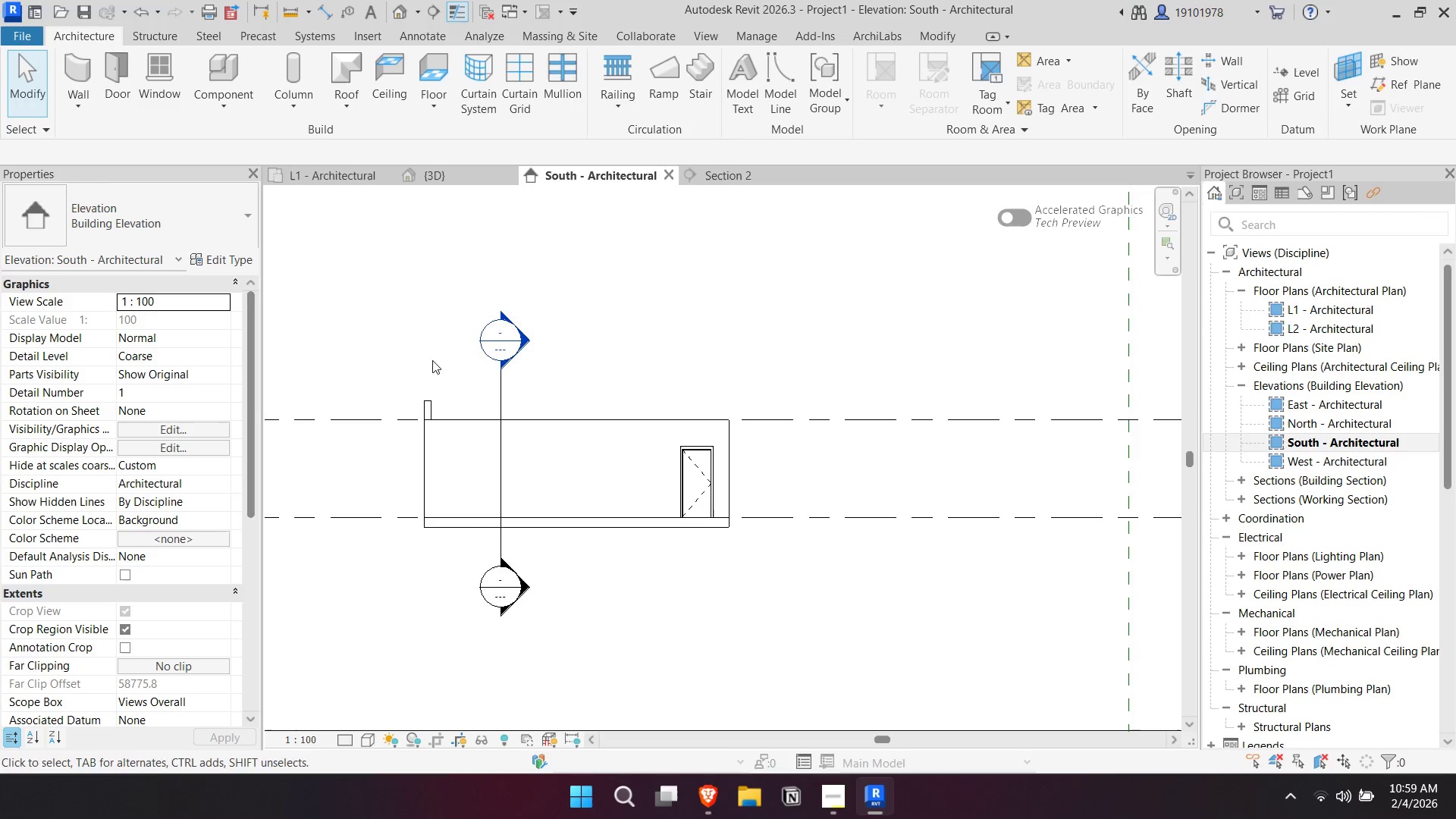 
left_click([430, 409])
 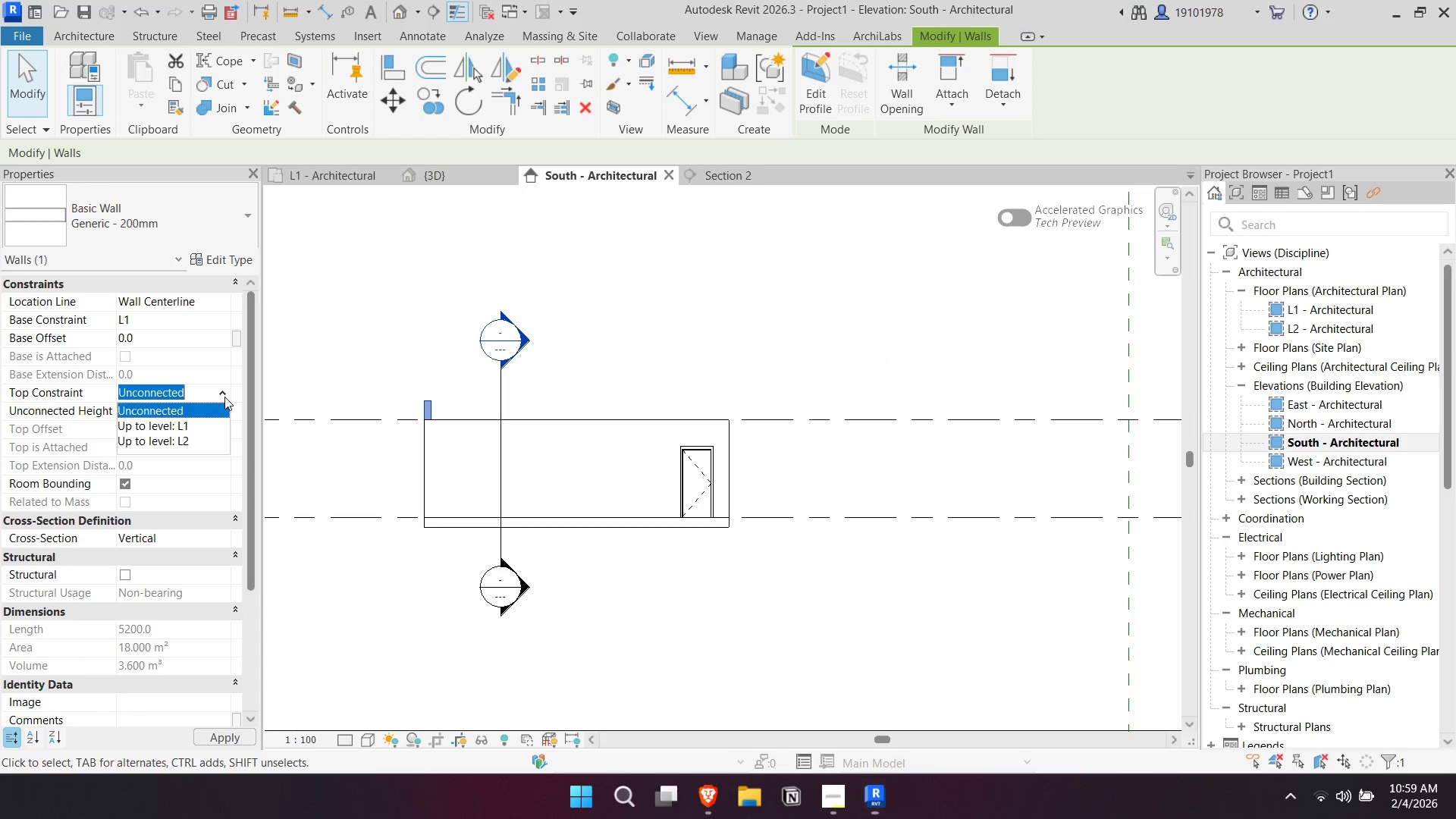 
left_click([212, 441])
 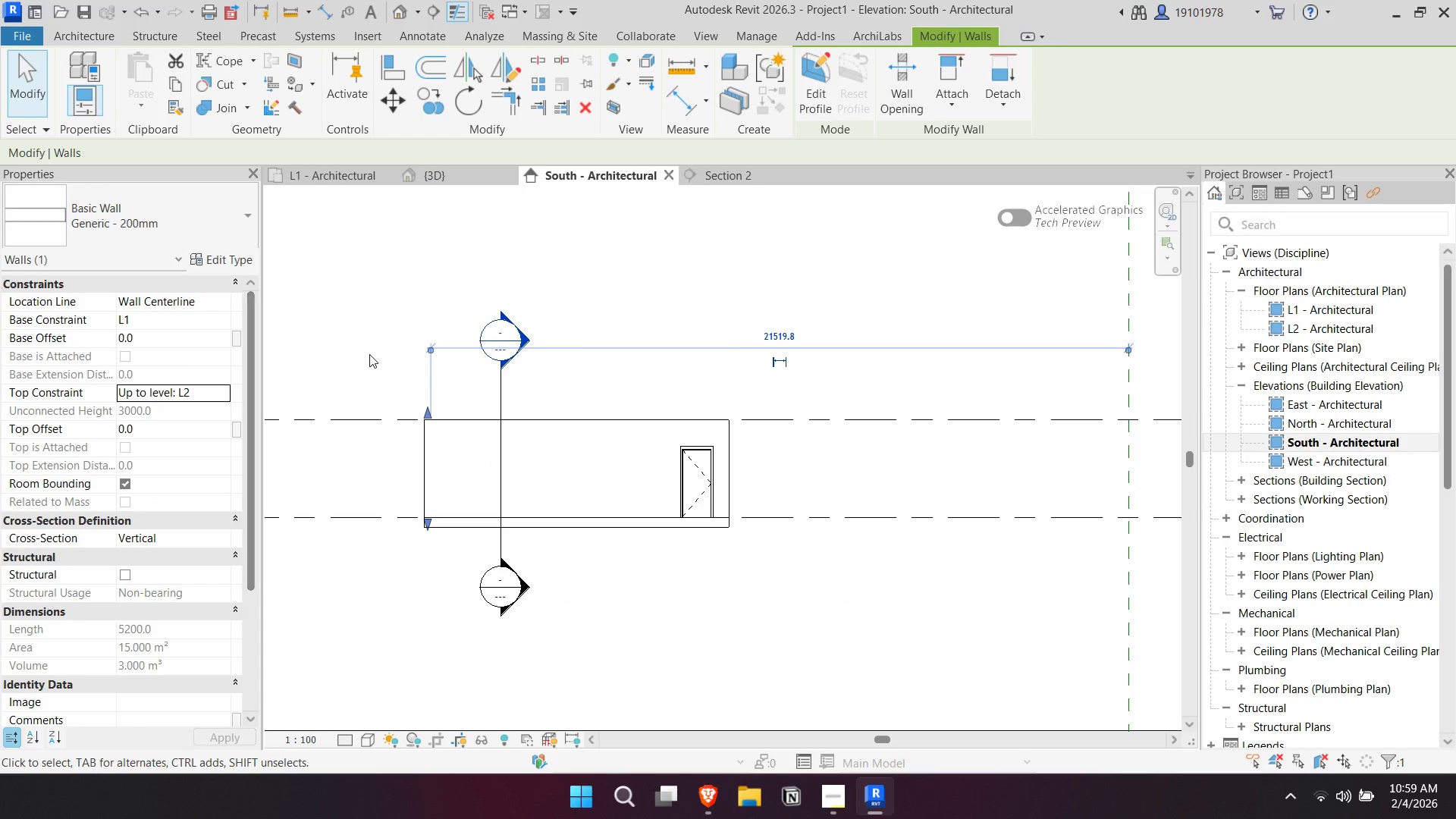 
left_click([369, 353])
 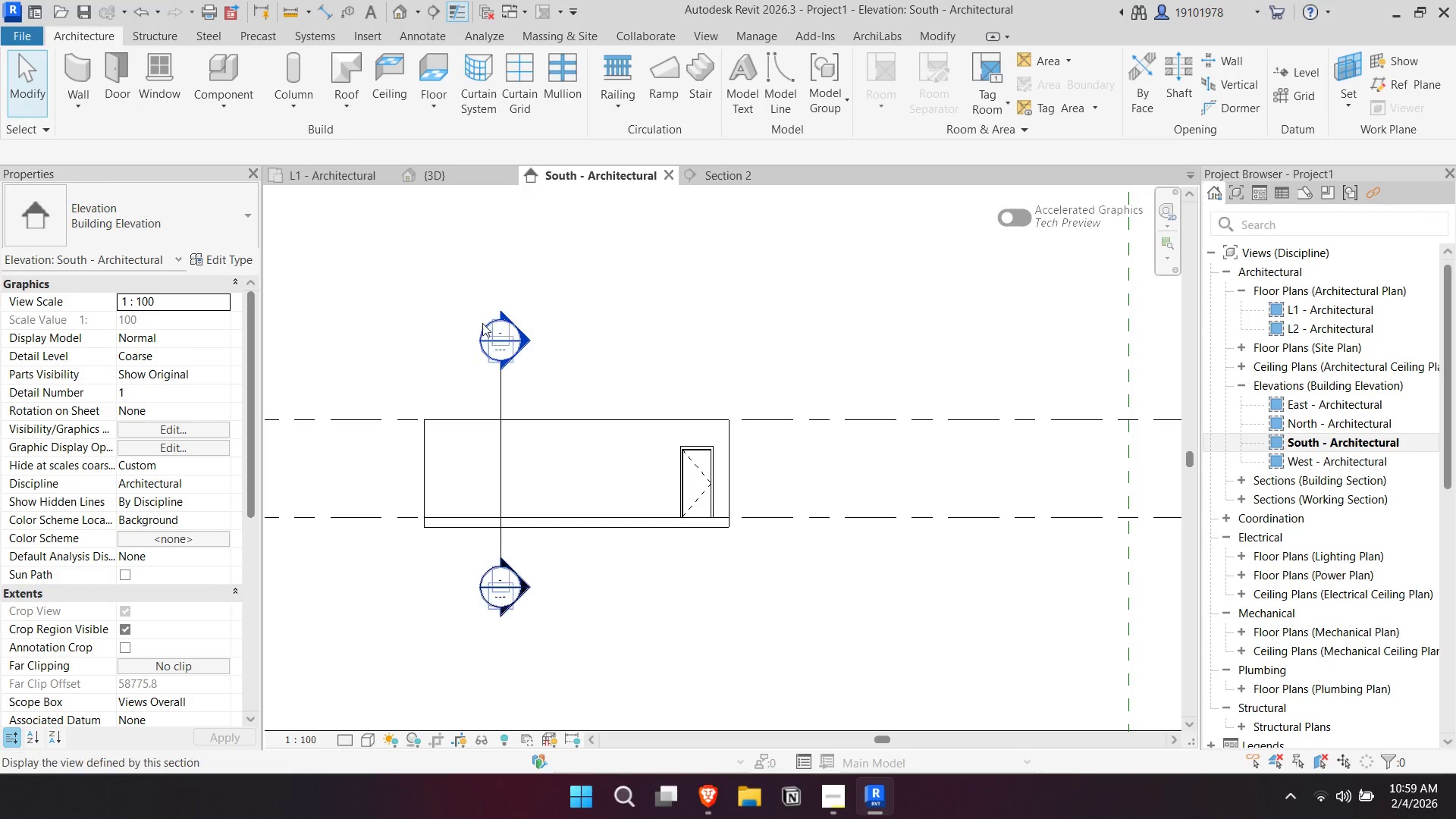 
key(Escape)
 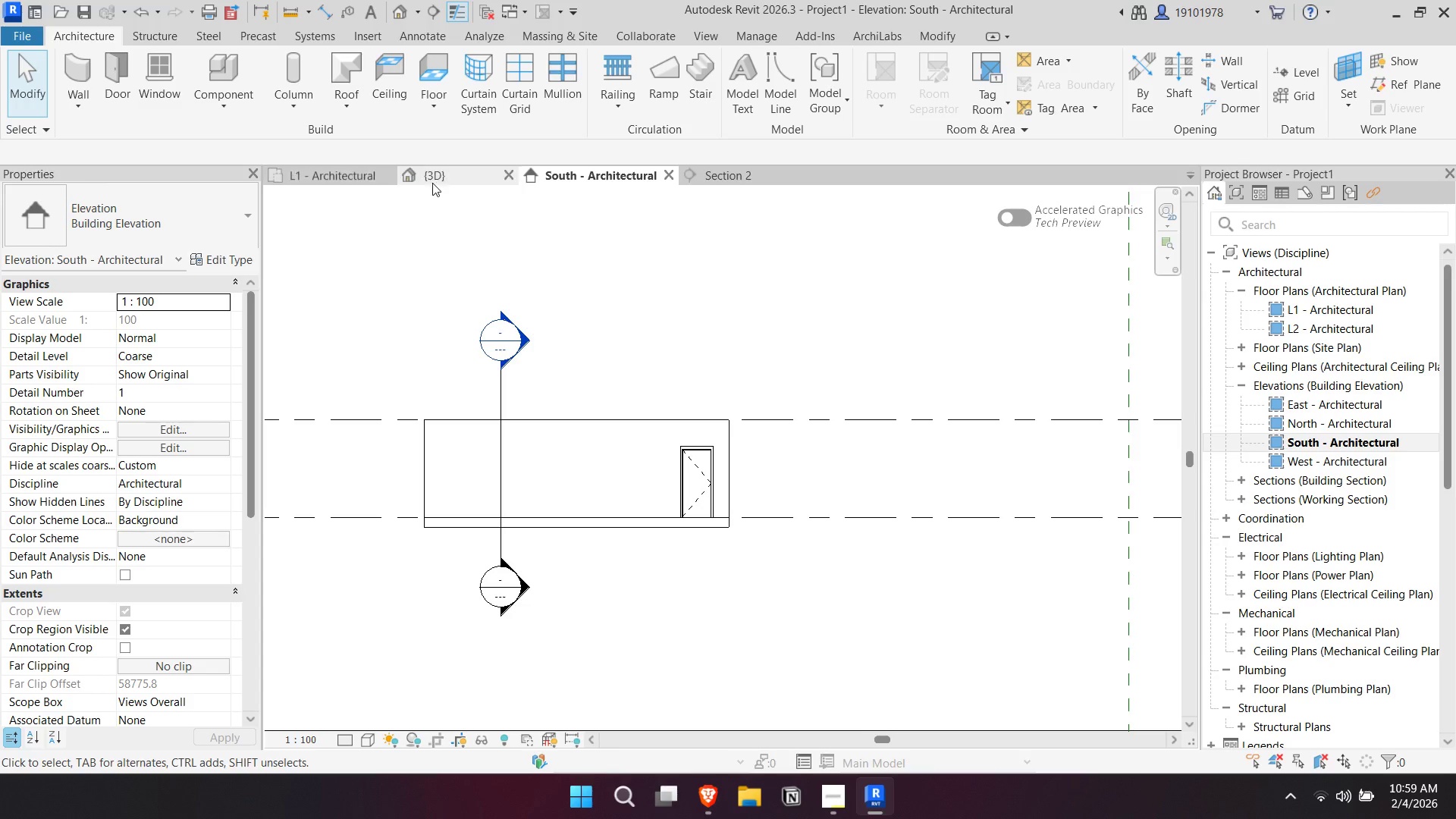 
left_click([456, 177])
 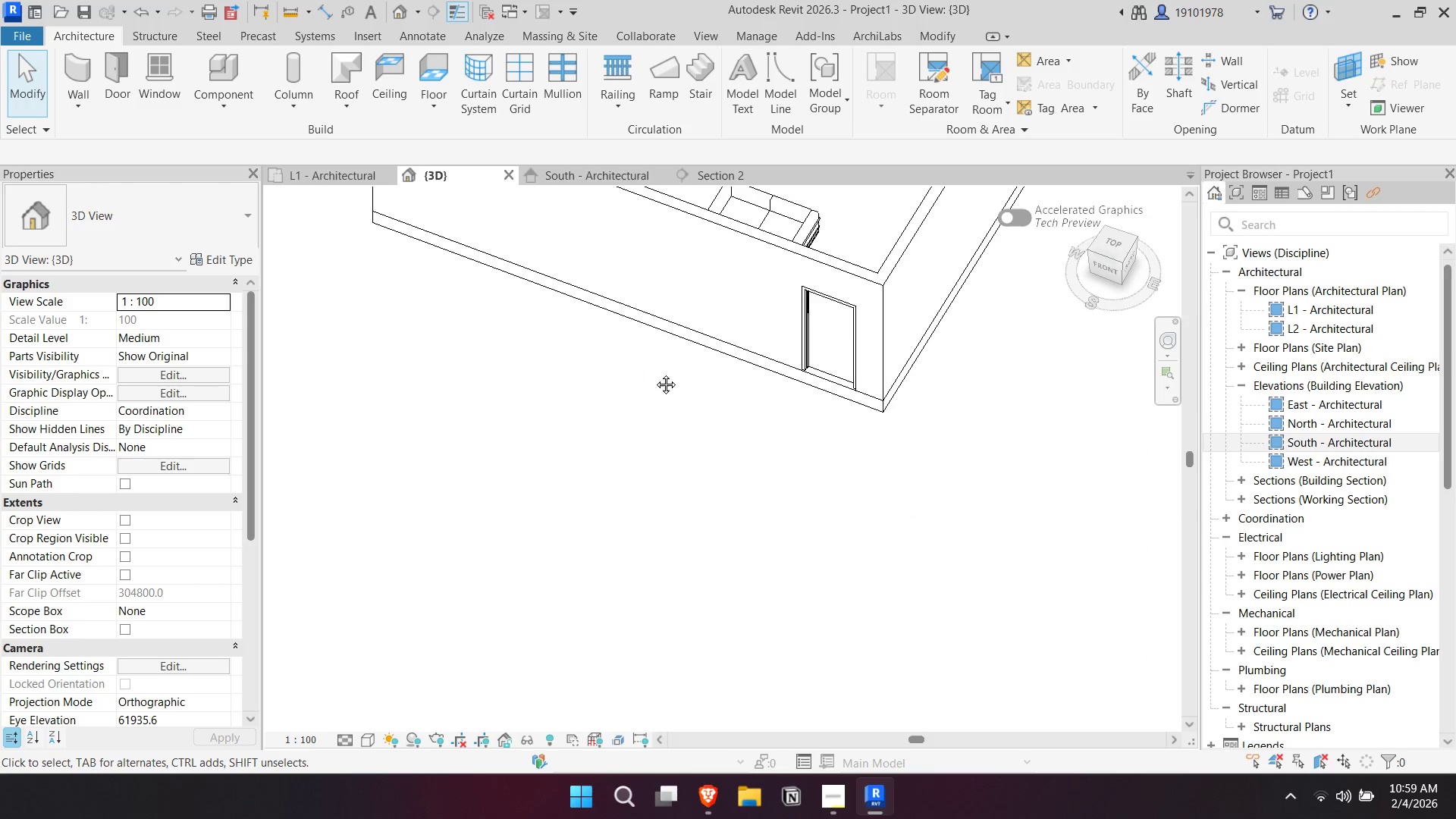 
hold_key(key=ShiftLeft, duration=0.52)
 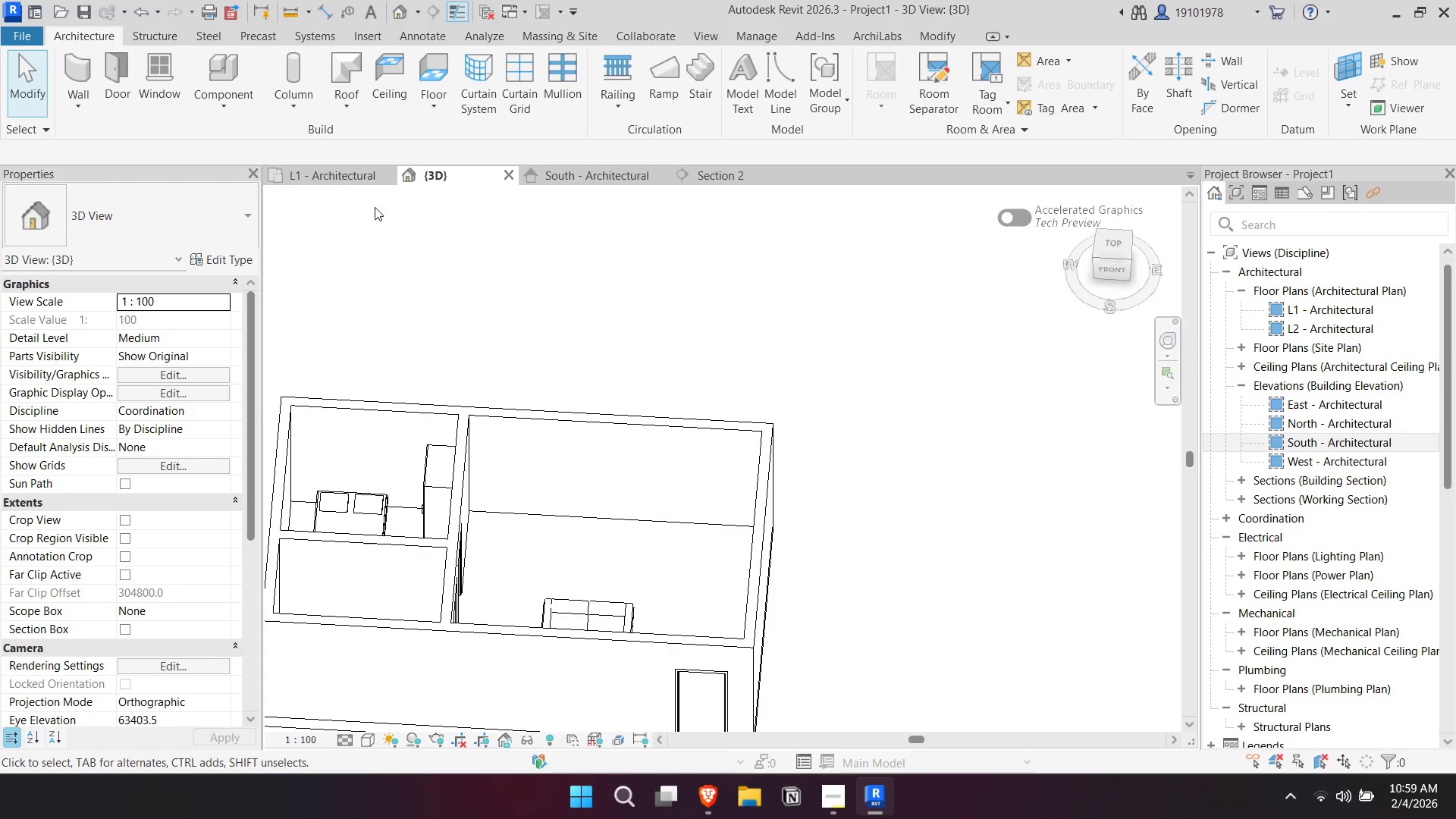 
scroll: coordinate [693, 574], scroll_direction: down, amount: 1.0
 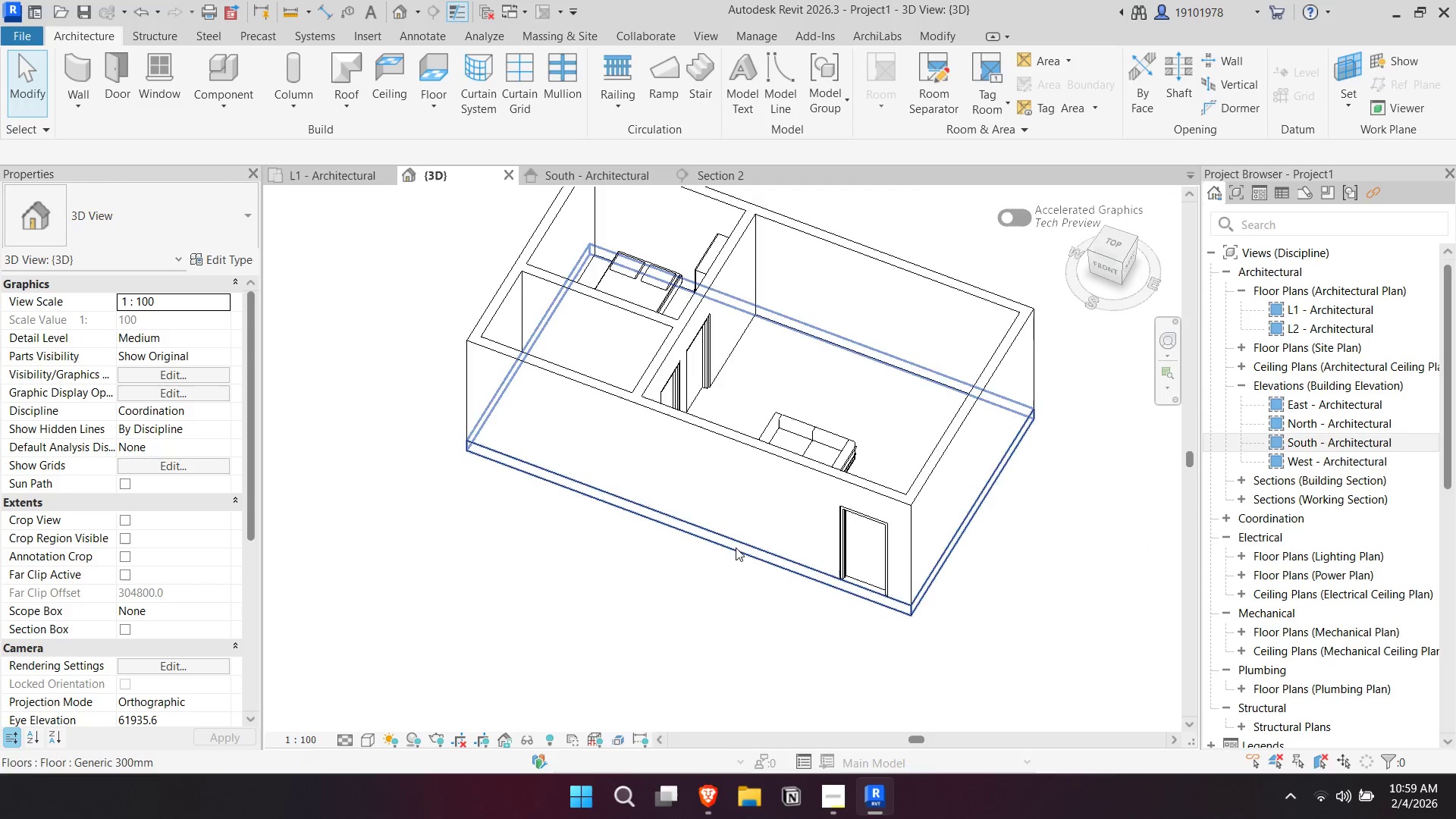 
left_click([339, 184])
 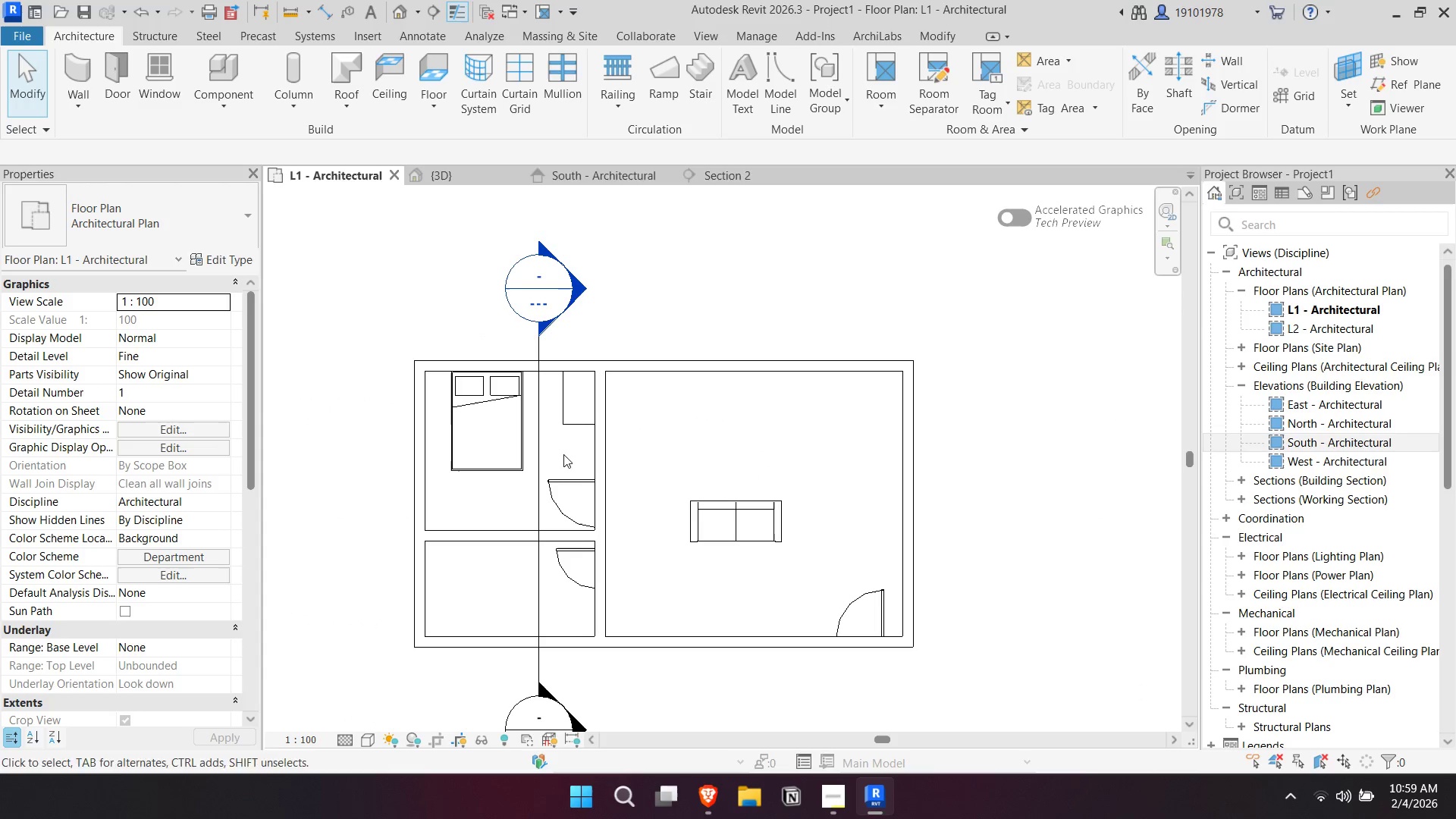 
scroll: coordinate [744, 408], scroll_direction: up, amount: 7.0
 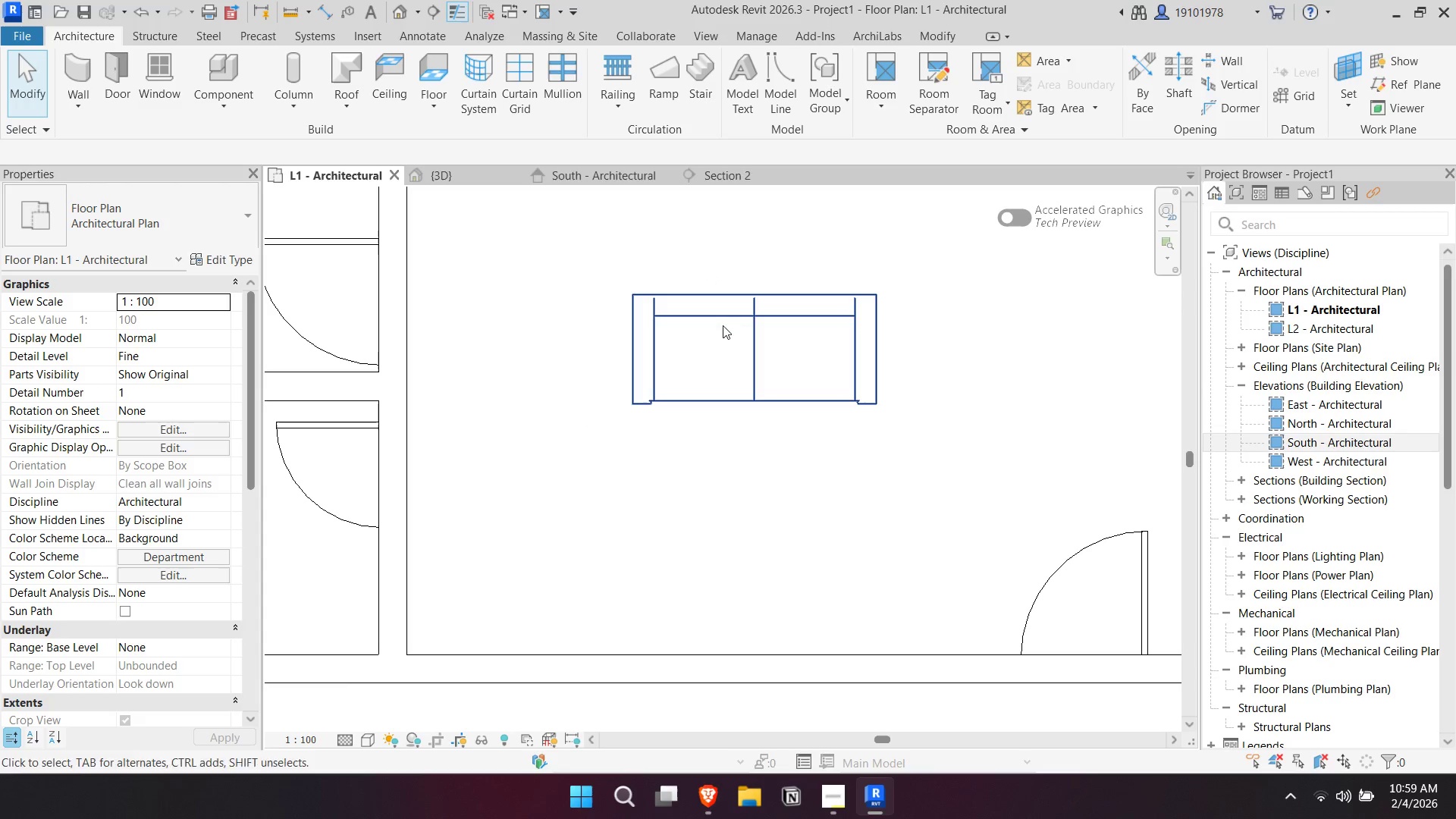 
left_click_drag(start_coordinate=[726, 350], to_coordinate=[651, 406])
 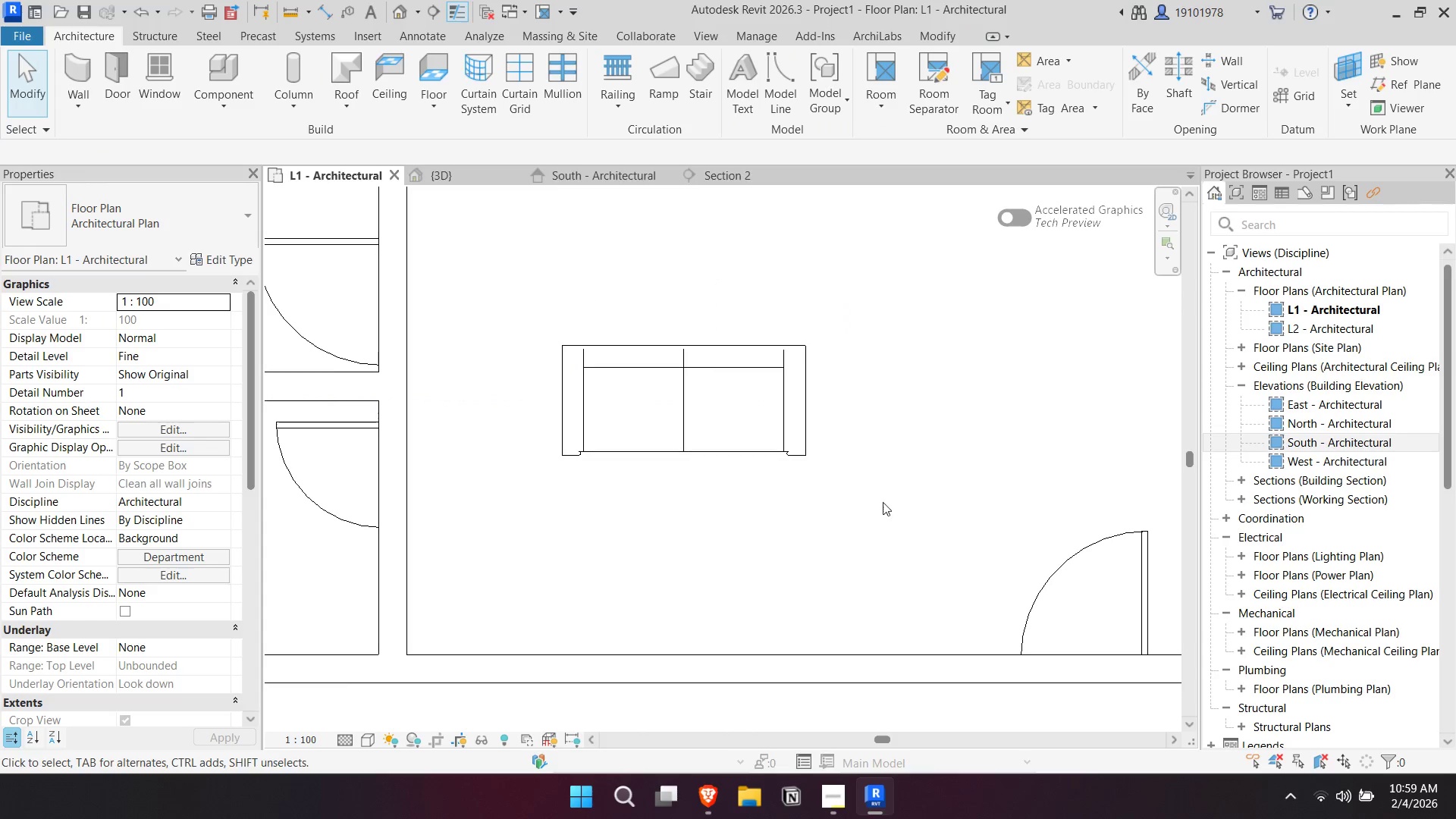 
scroll: coordinate [929, 463], scroll_direction: up, amount: 1.0
 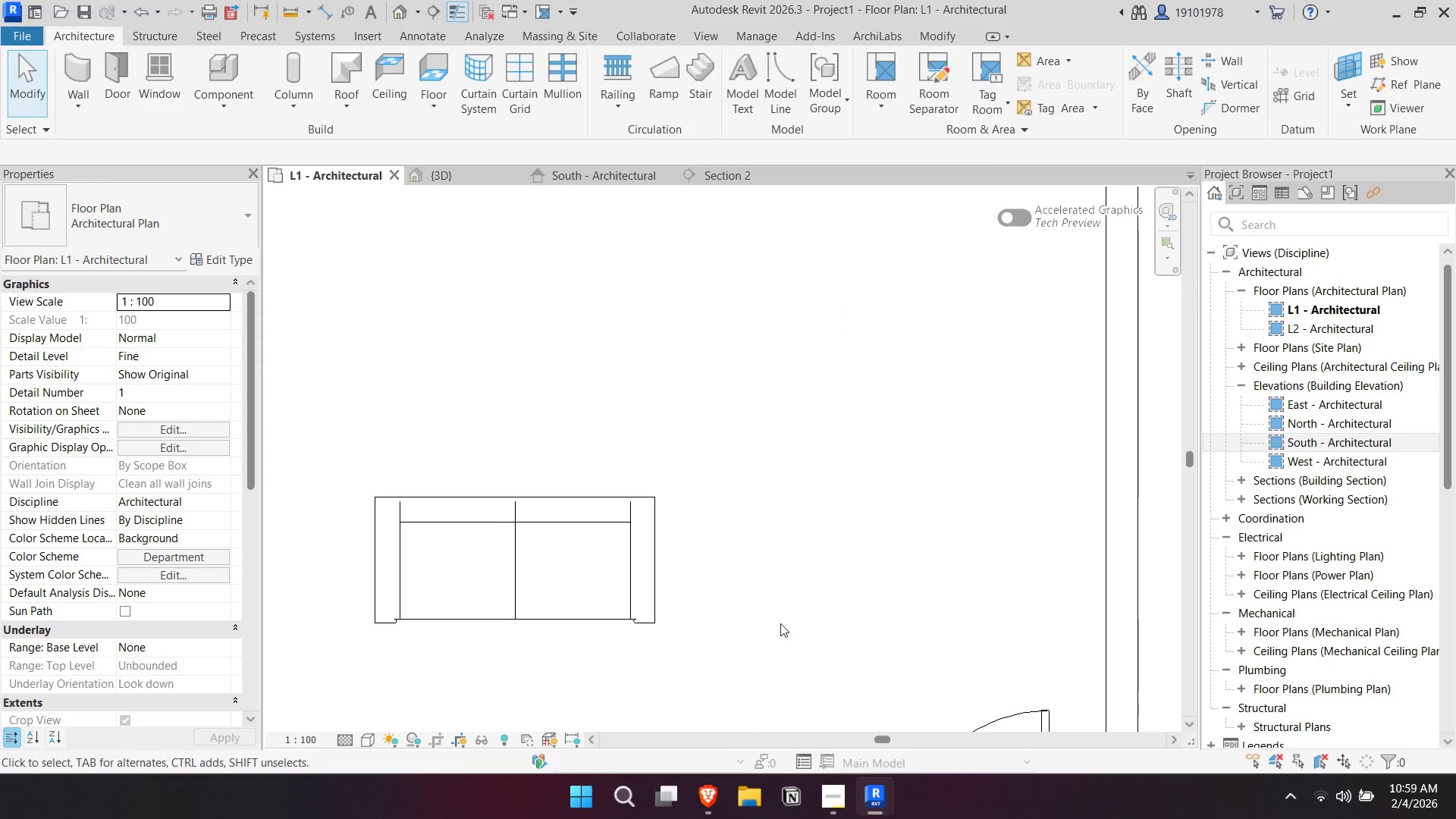 
scroll: coordinate [816, 478], scroll_direction: down, amount: 7.0
 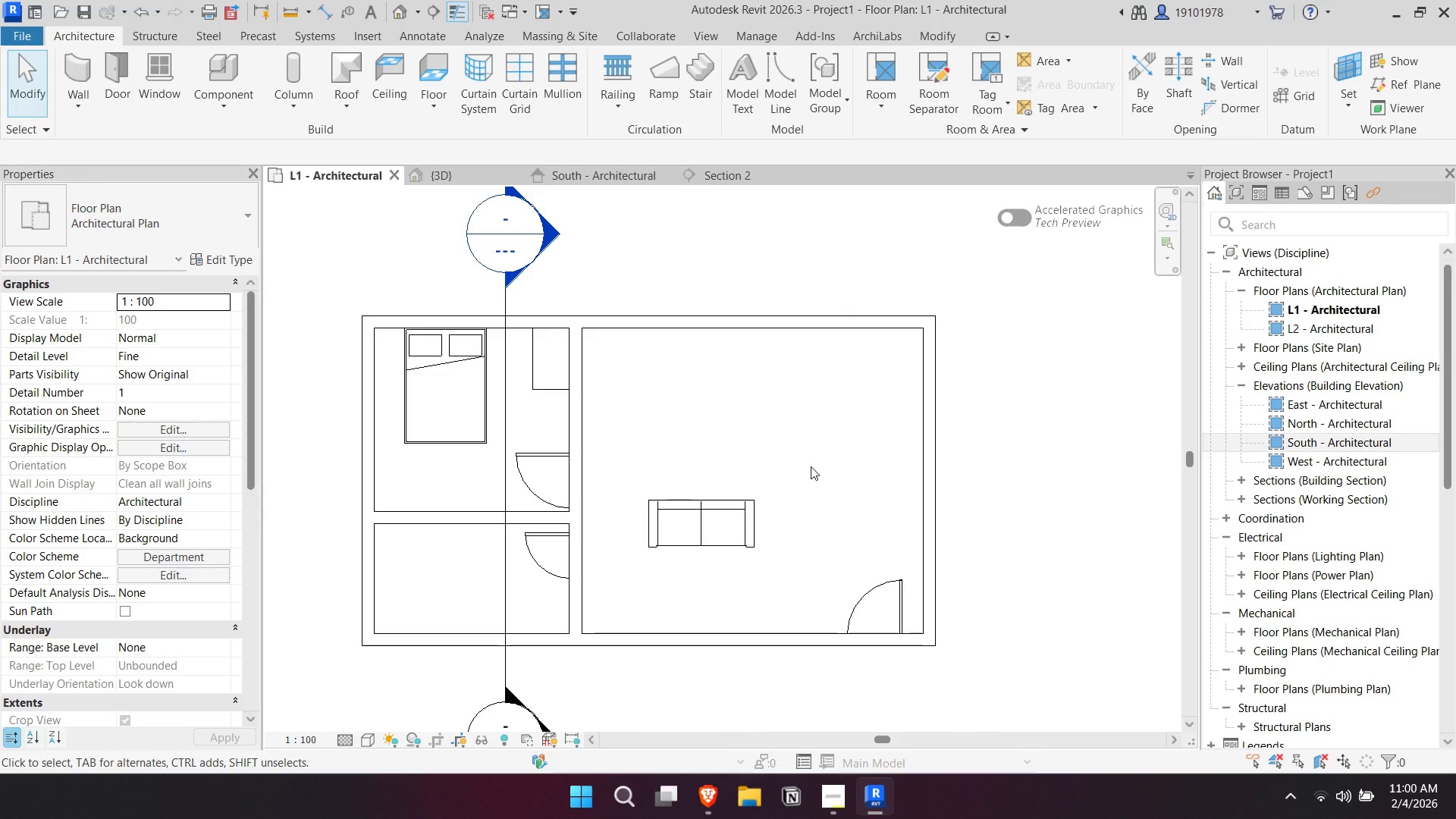 
wait(5.5)
 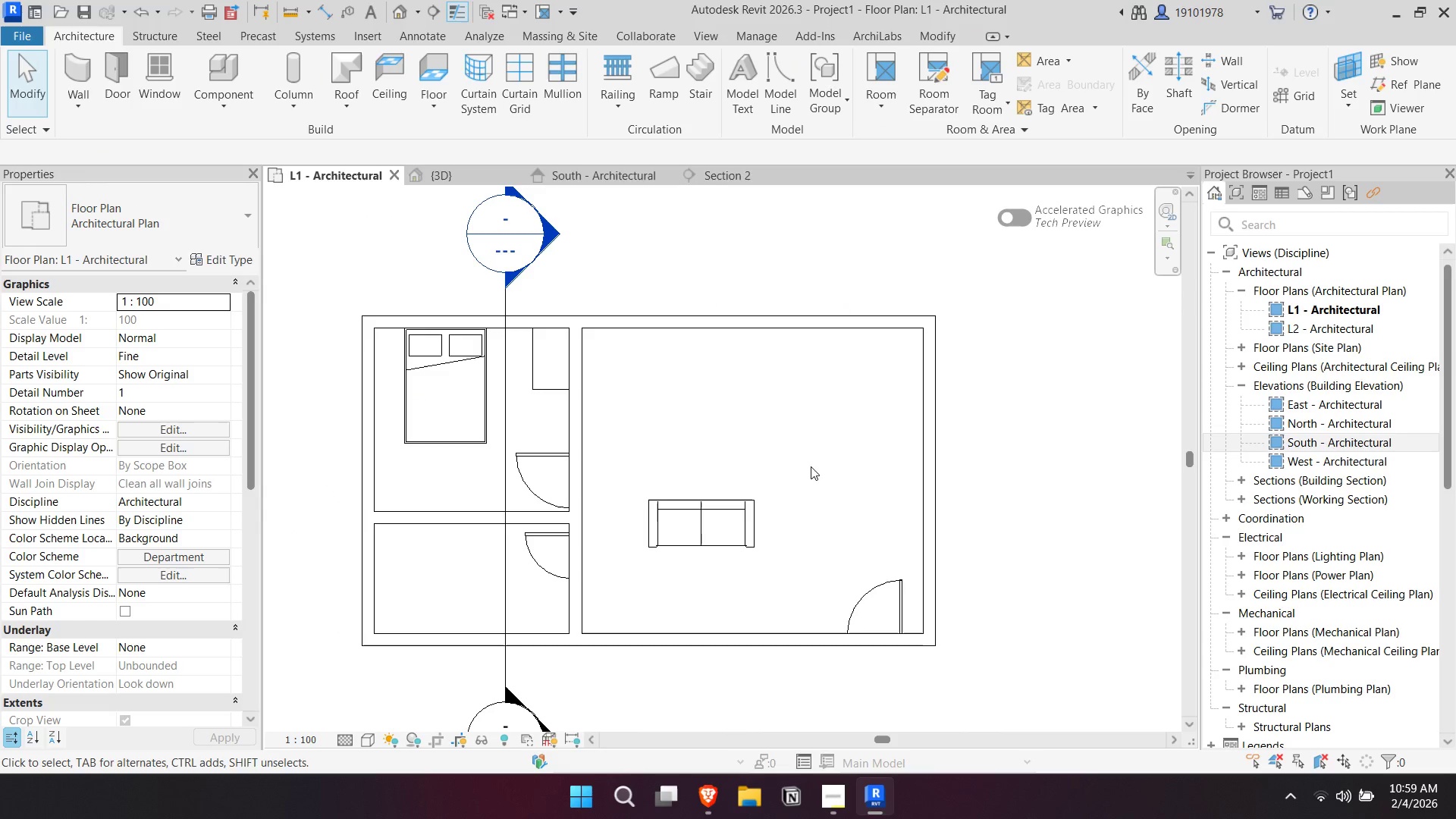 
scroll: coordinate [689, 438], scroll_direction: down, amount: 1.0
 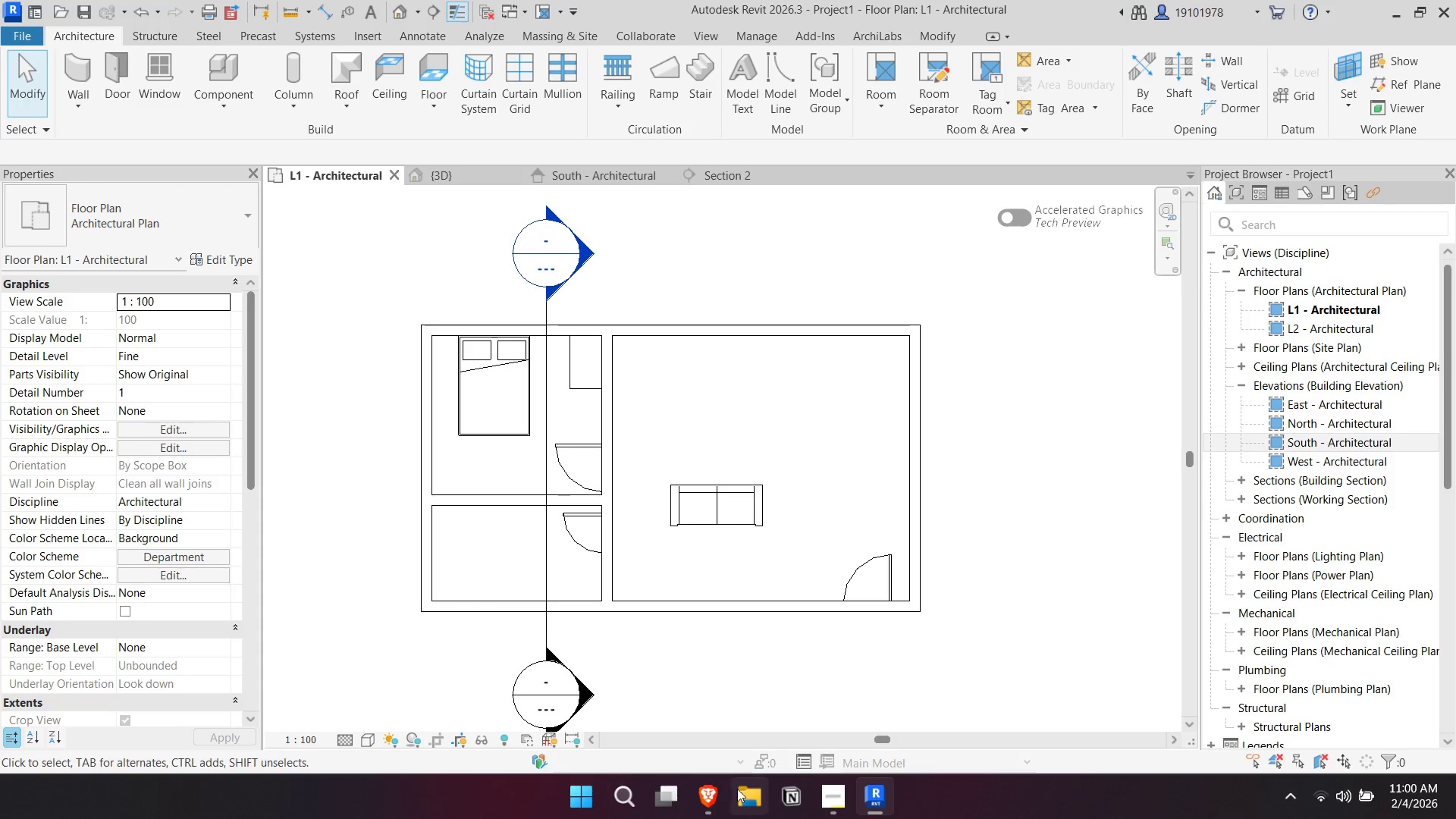 
left_click([709, 790])
 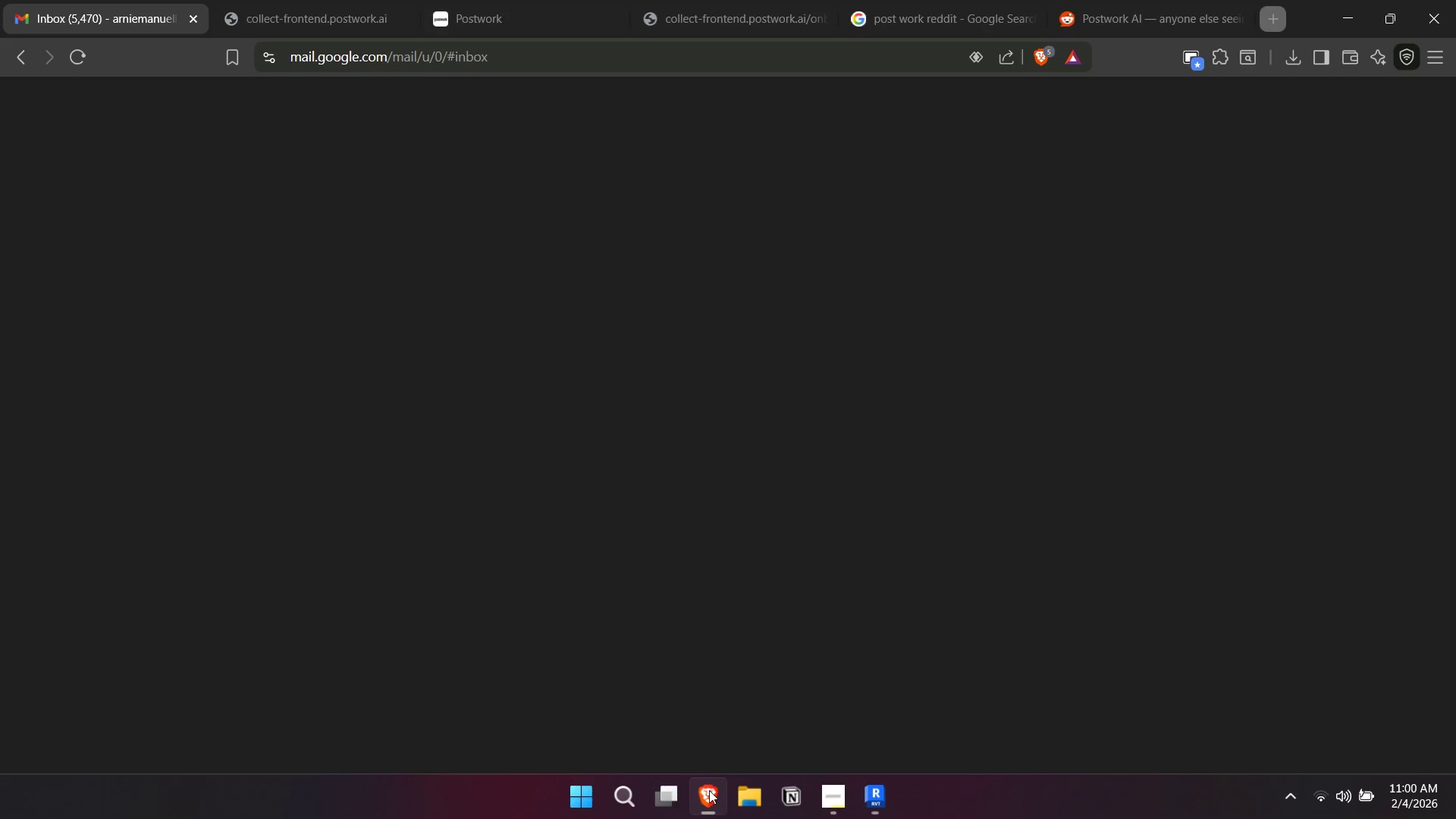 
left_click([709, 790])
 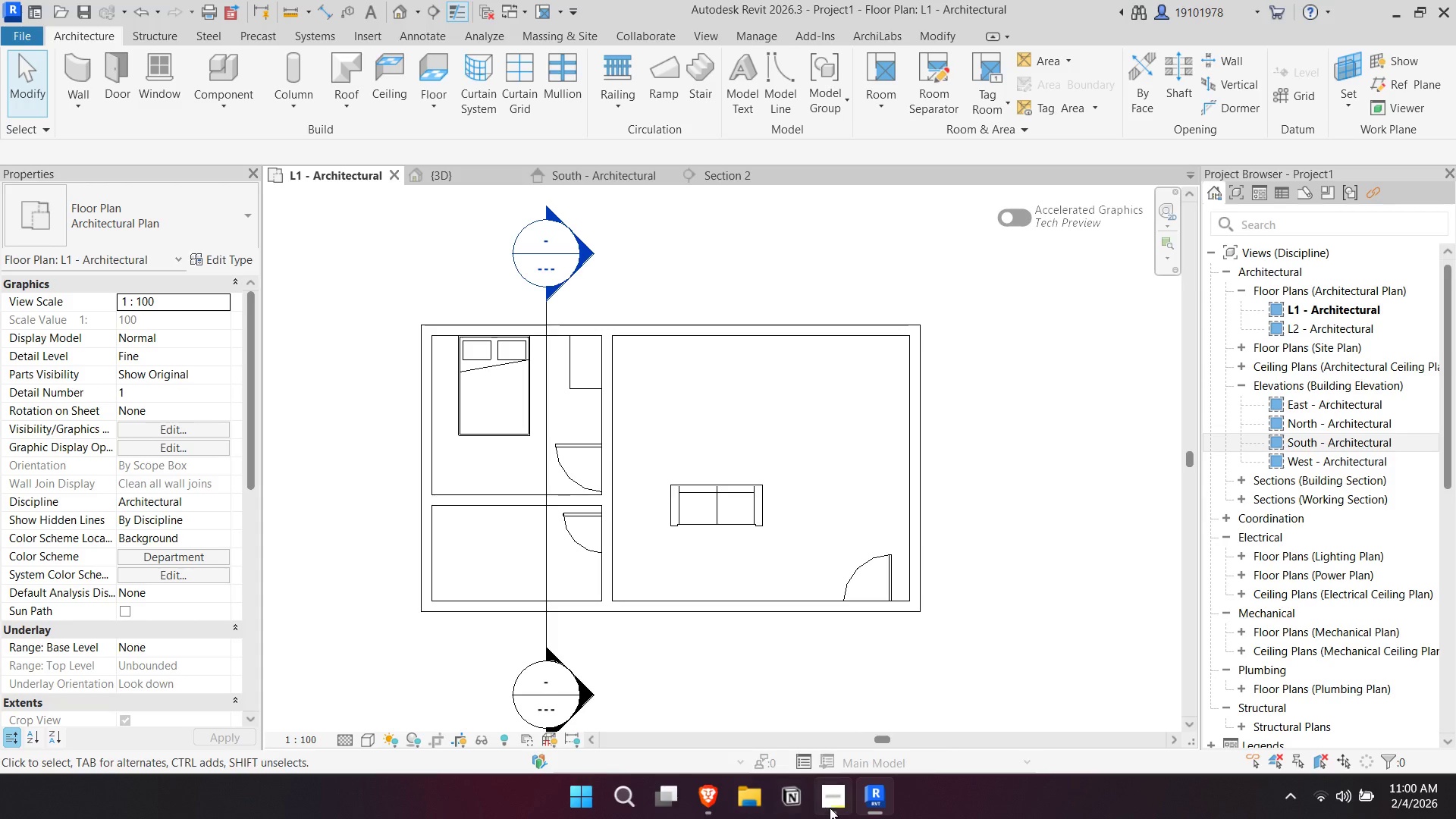 
left_click([830, 807])